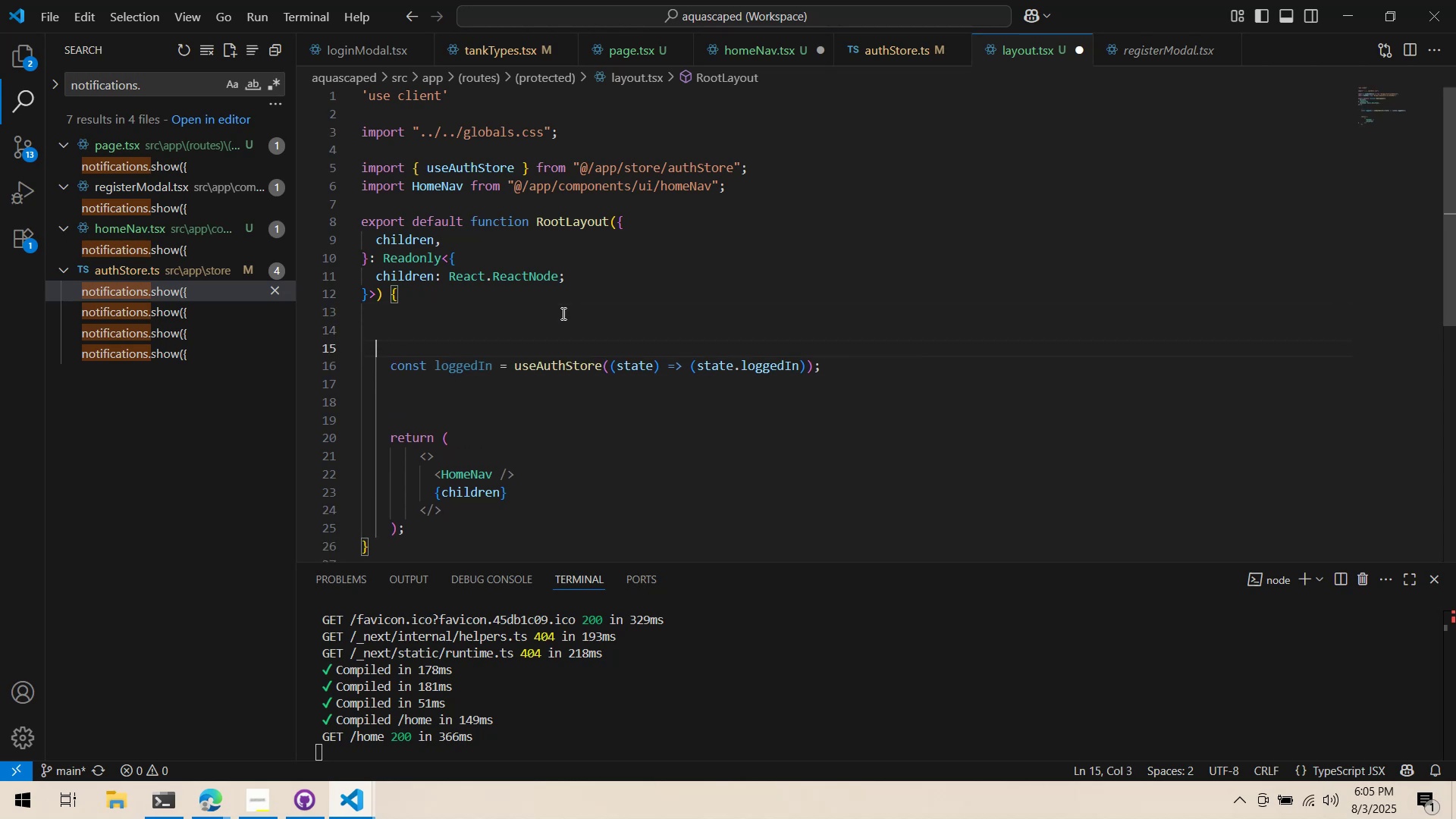 
key(Control+Z)
 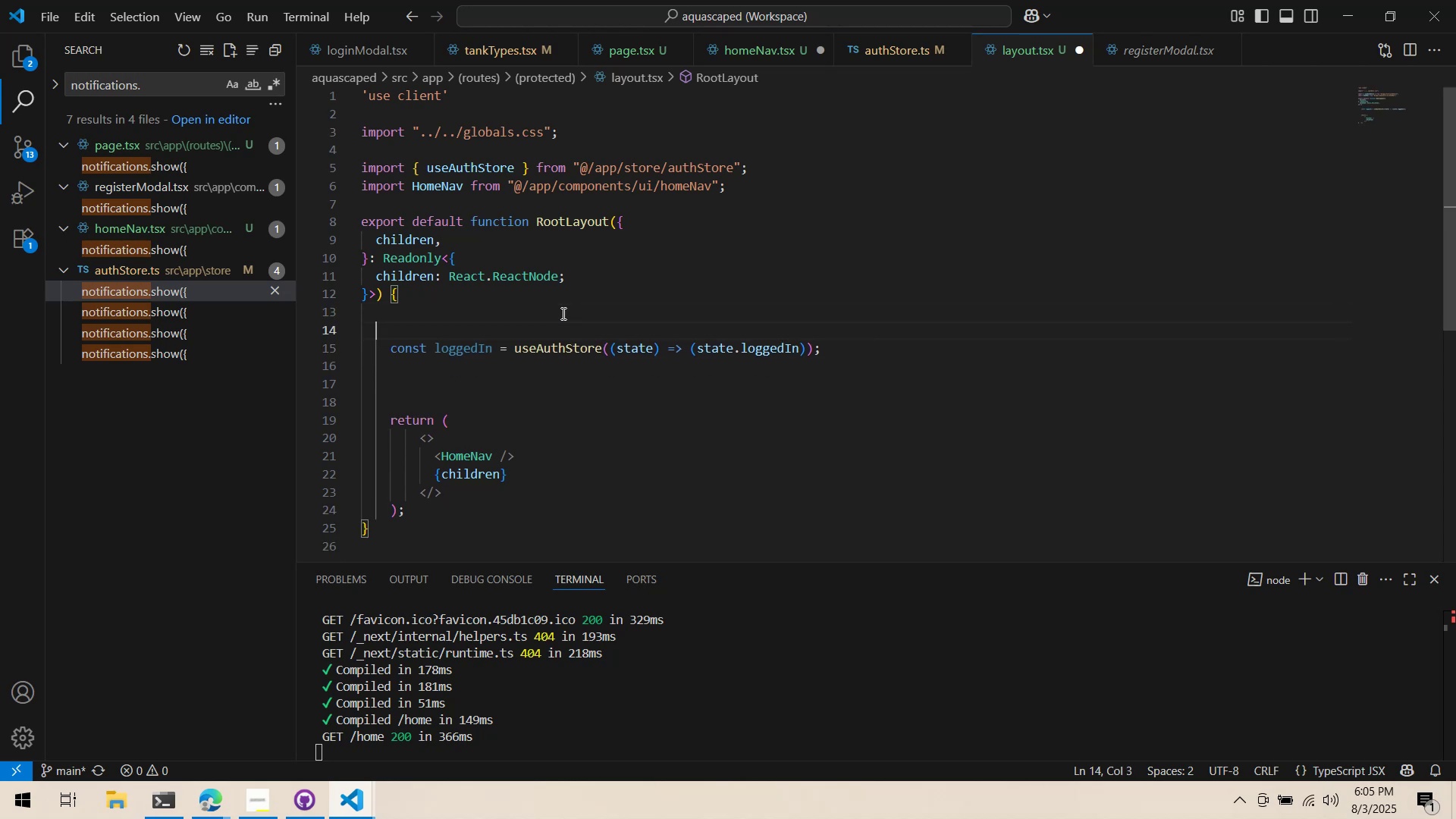 
key(Control+Z)
 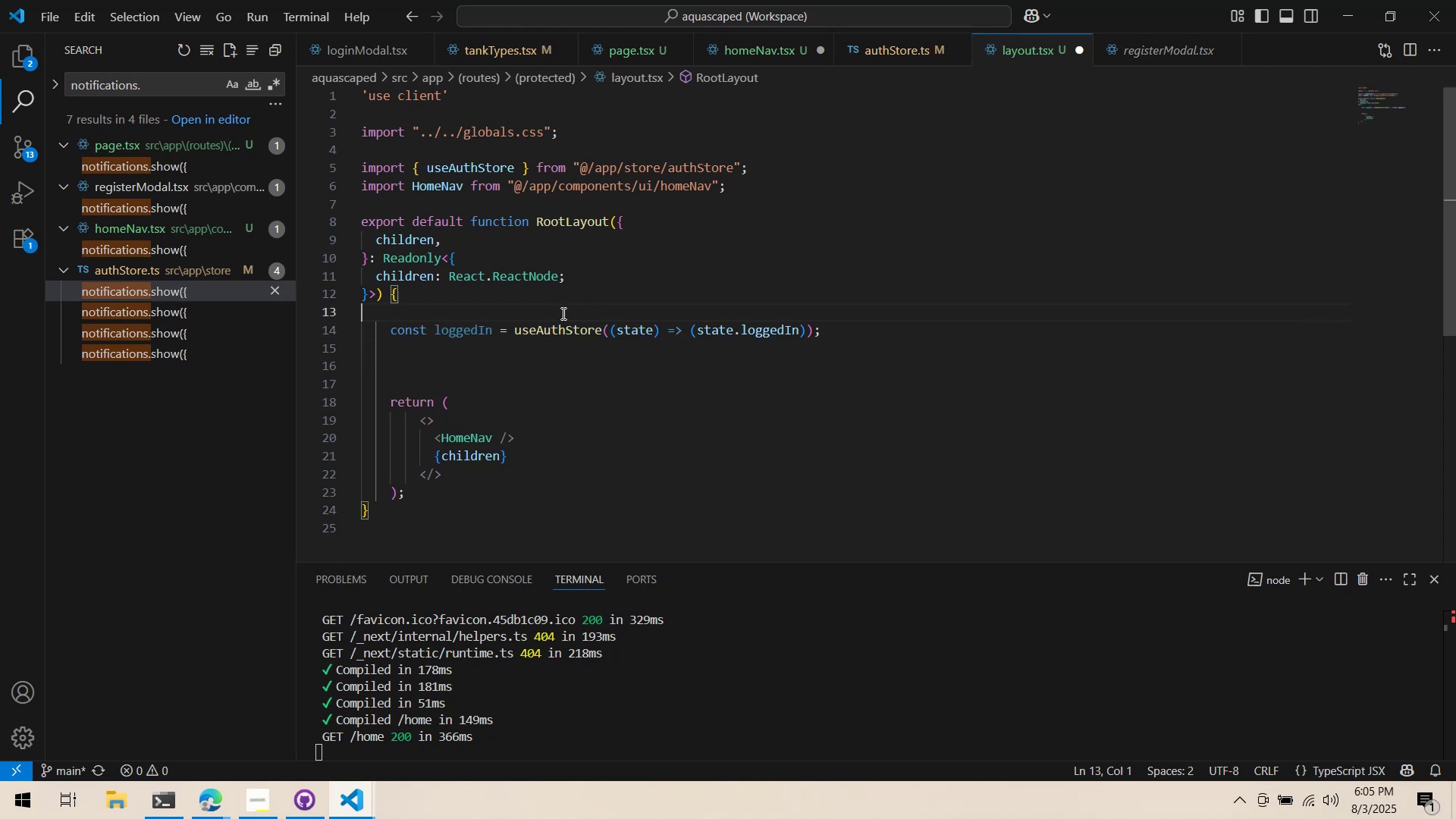 
key(ArrowDown)
 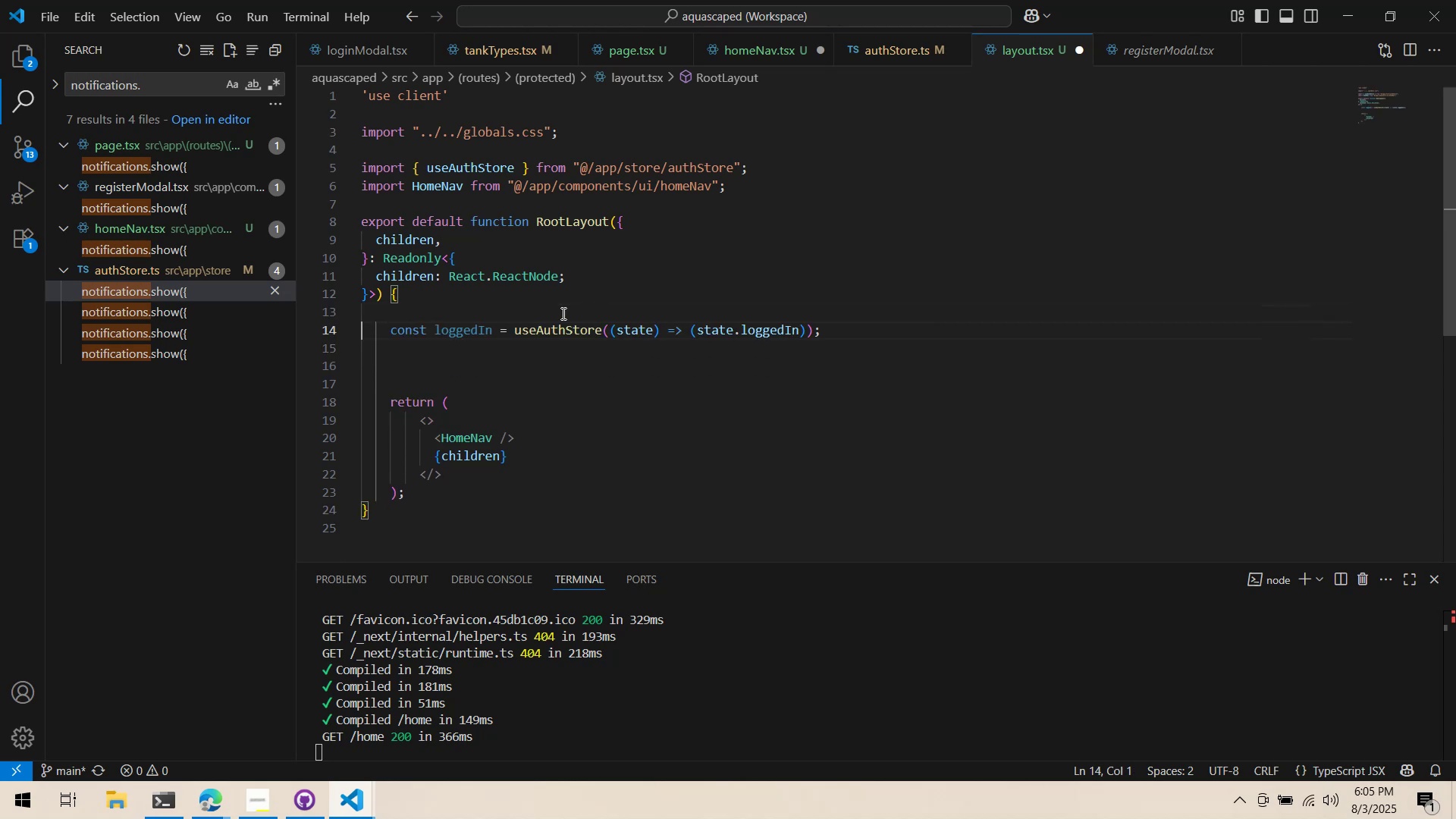 
key(ArrowDown)
 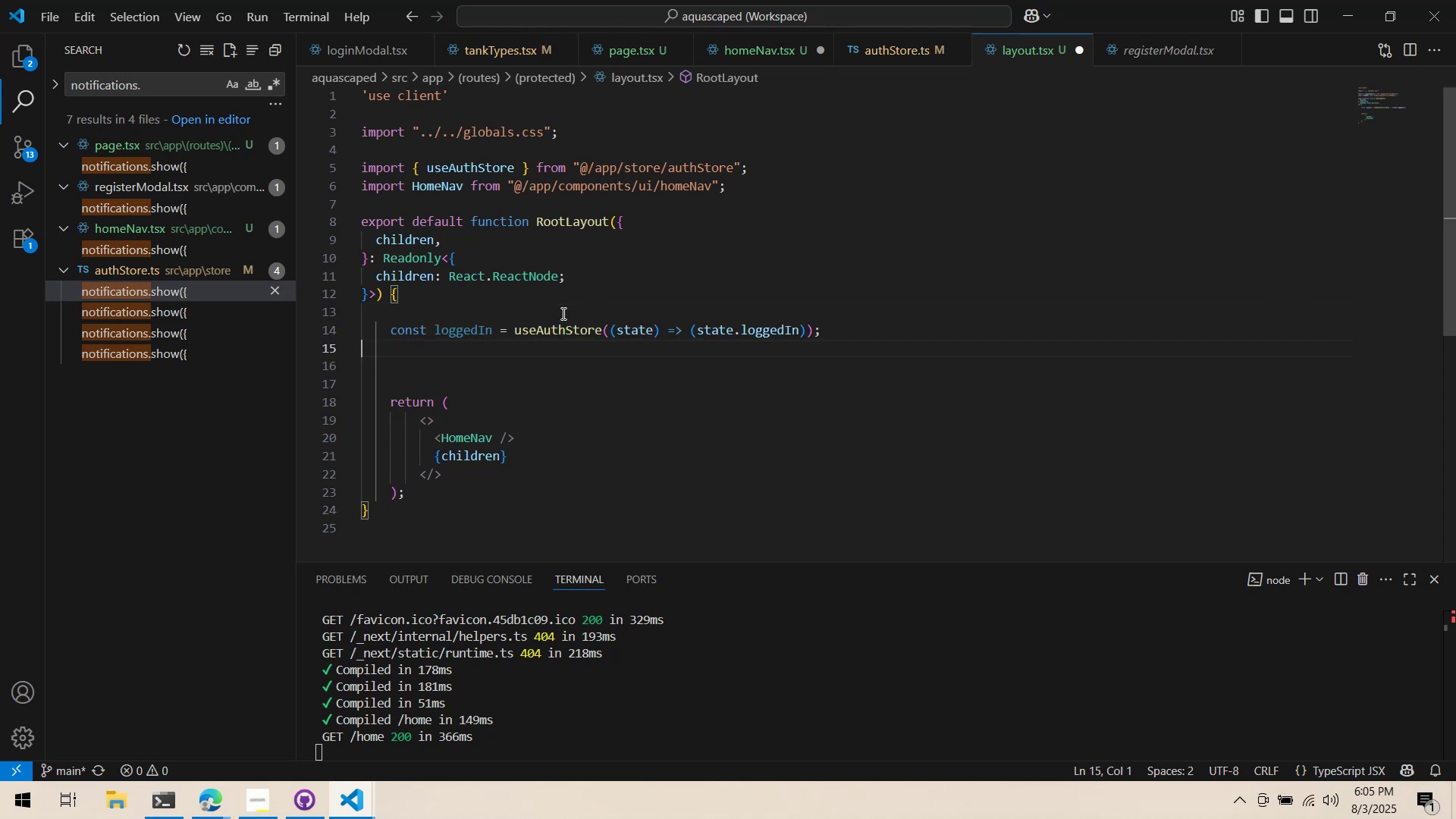 
key(ArrowDown)
 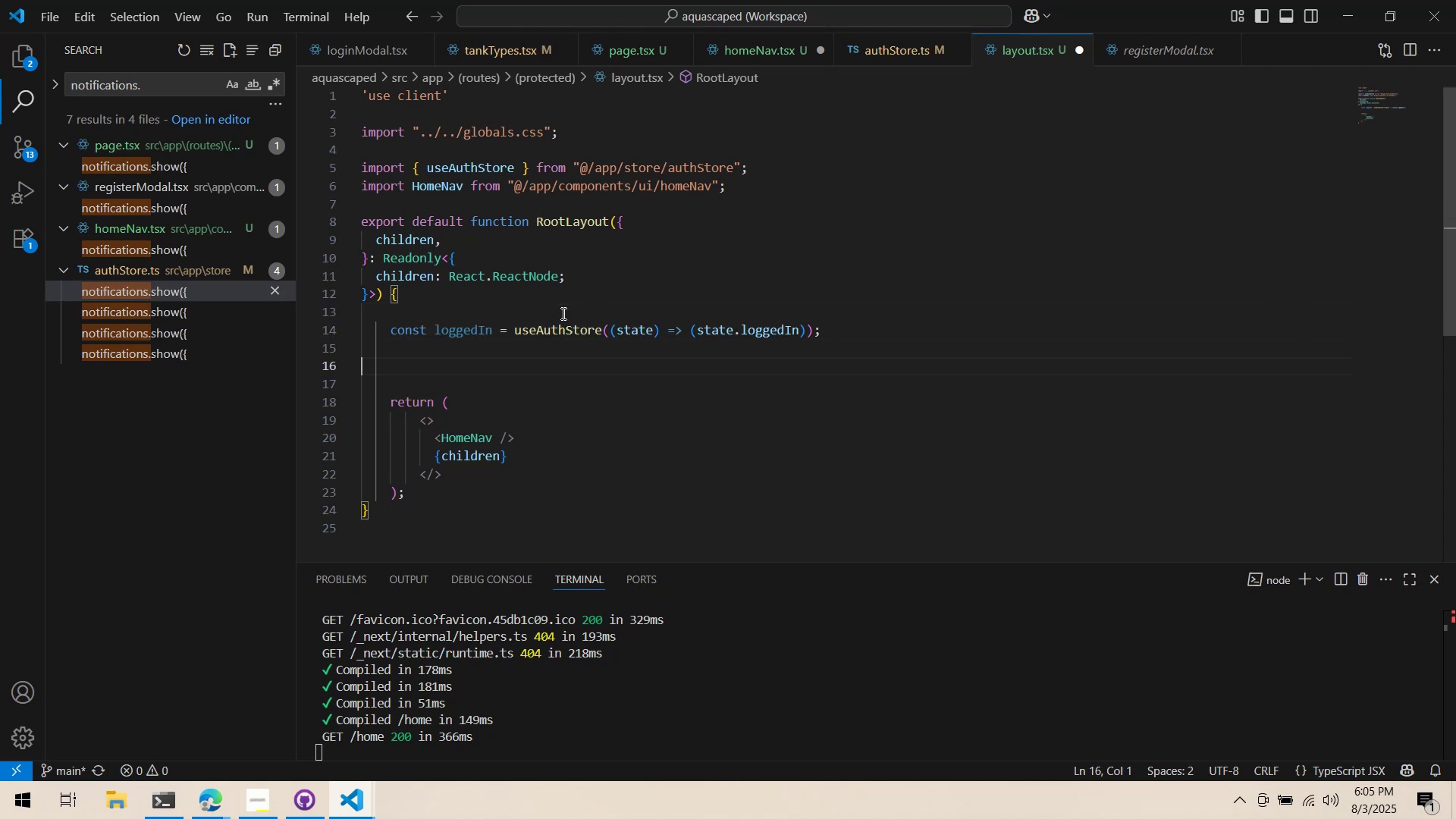 
key(Enter)
 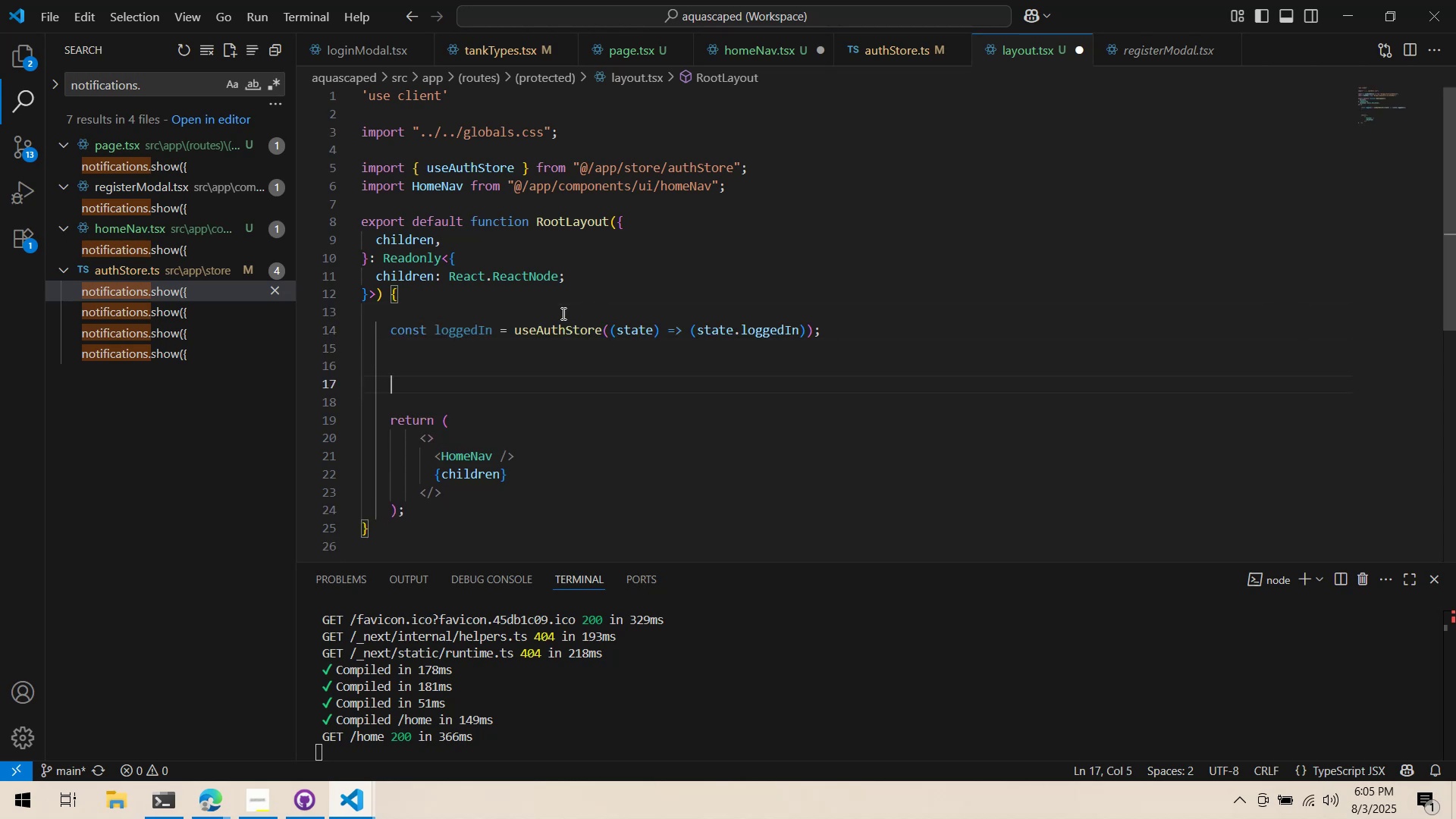 
key(Tab)
key(Backspace)
type(useEff)
 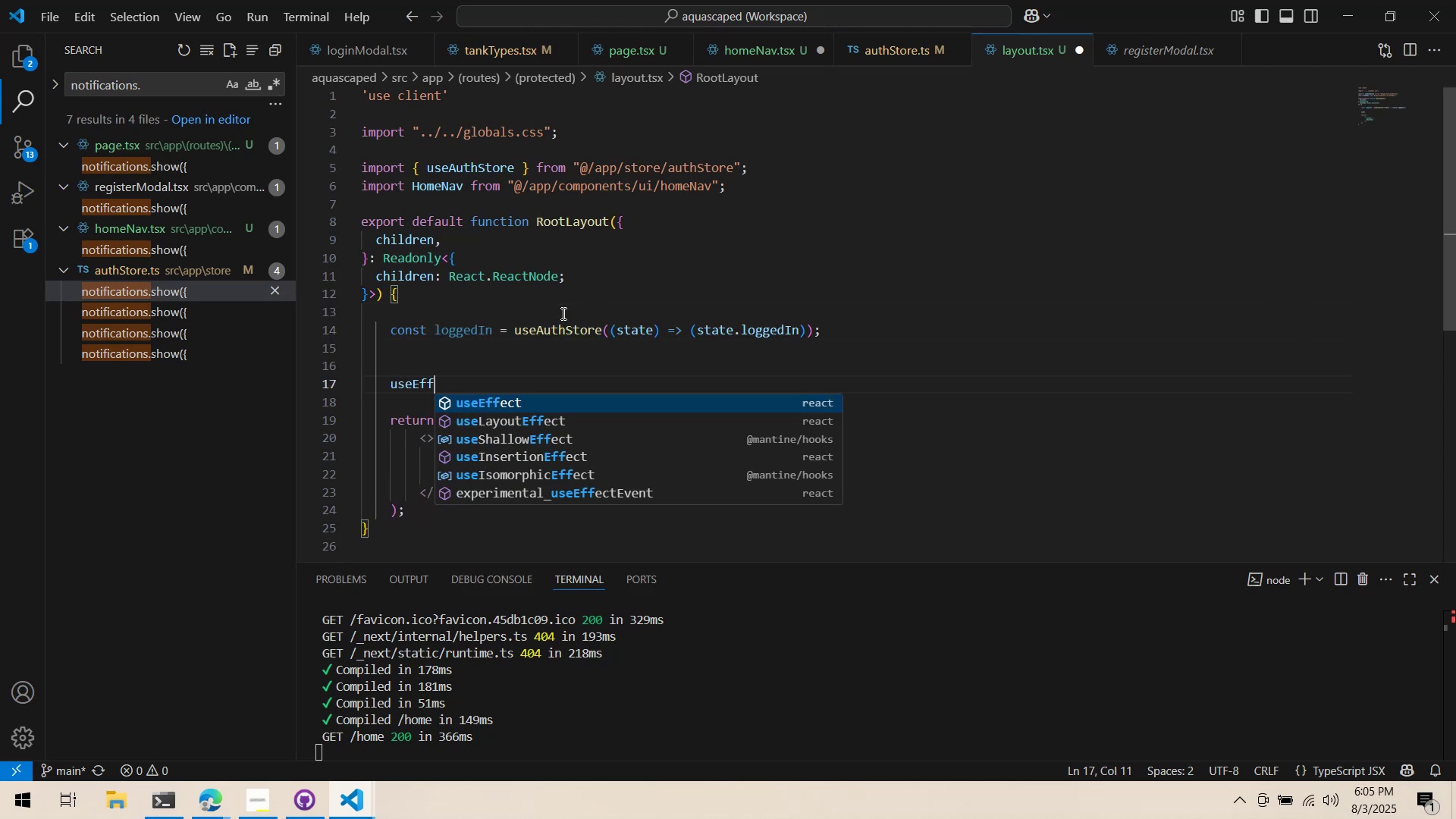 
key(Enter)
 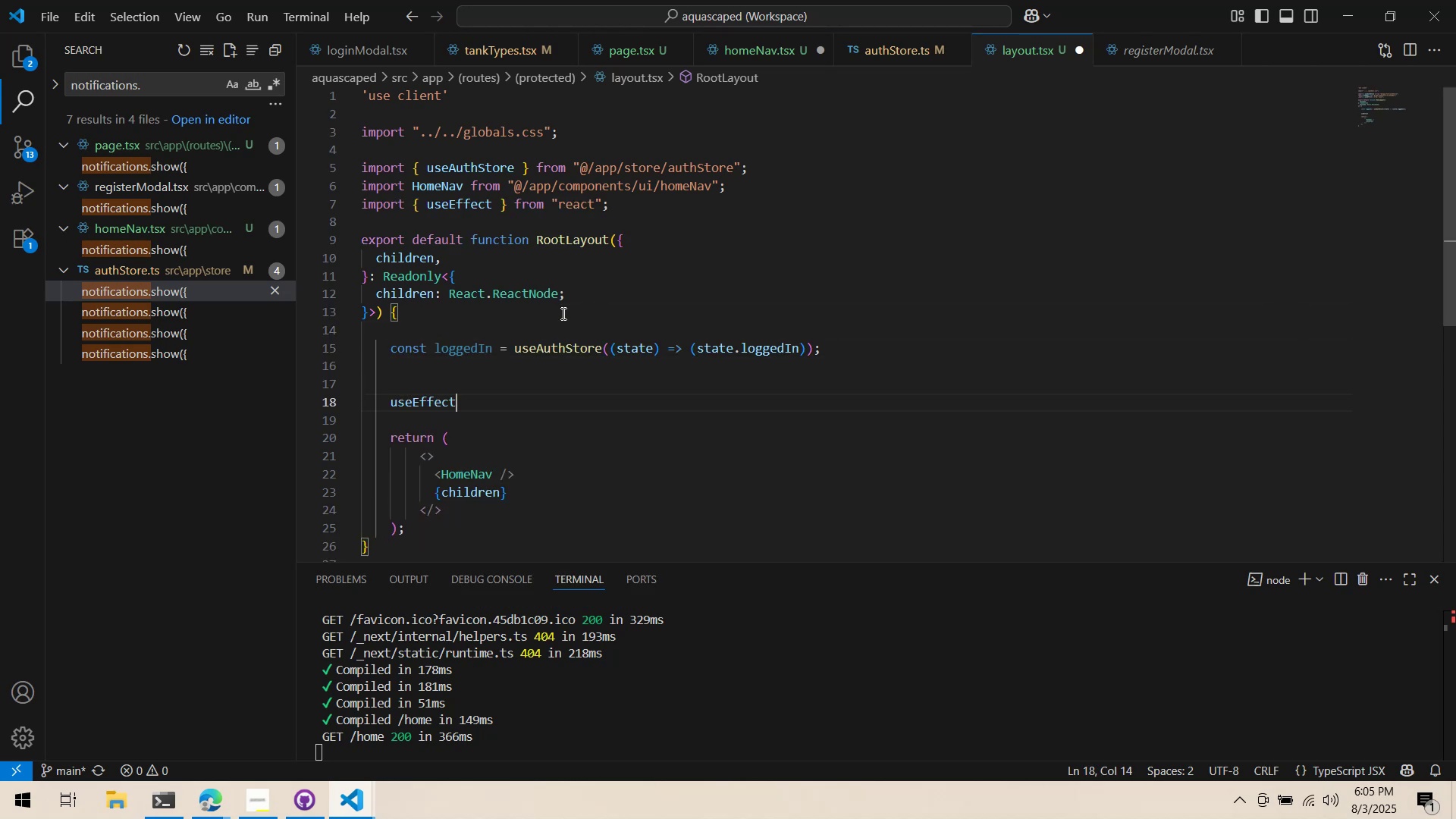 
type((()=> [)
key(Backspace)
type({)
 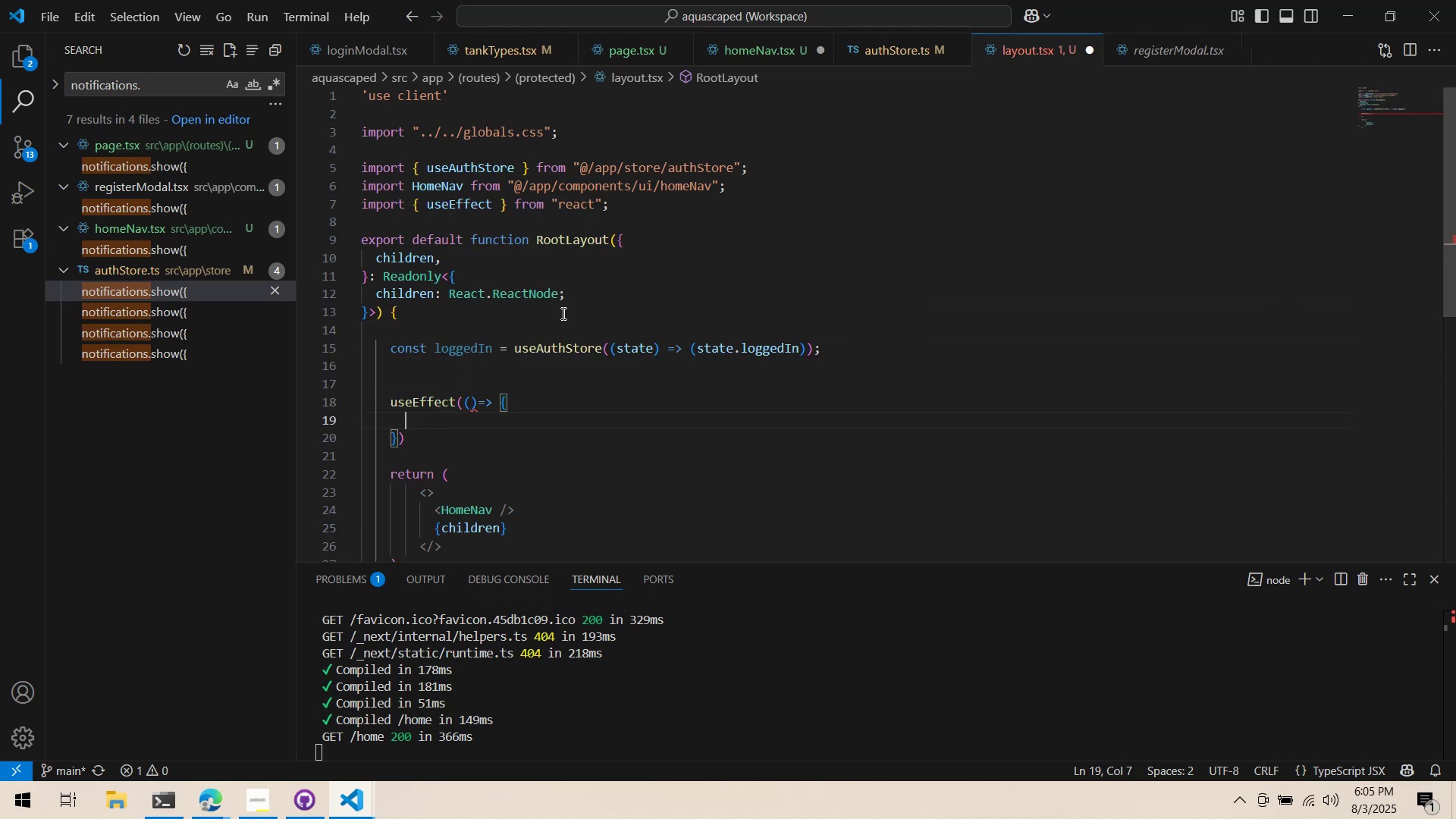 
 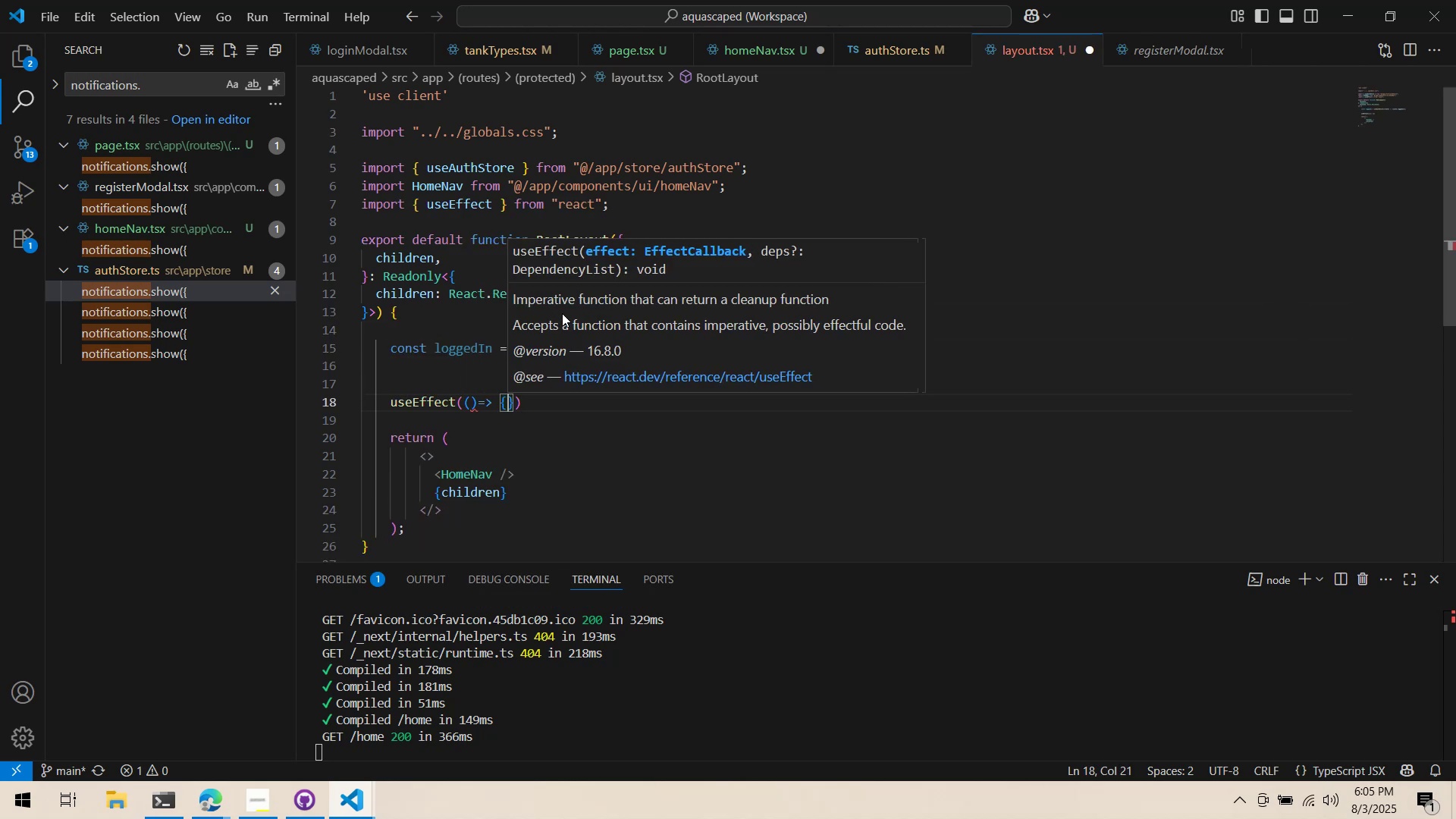 
key(Enter)
 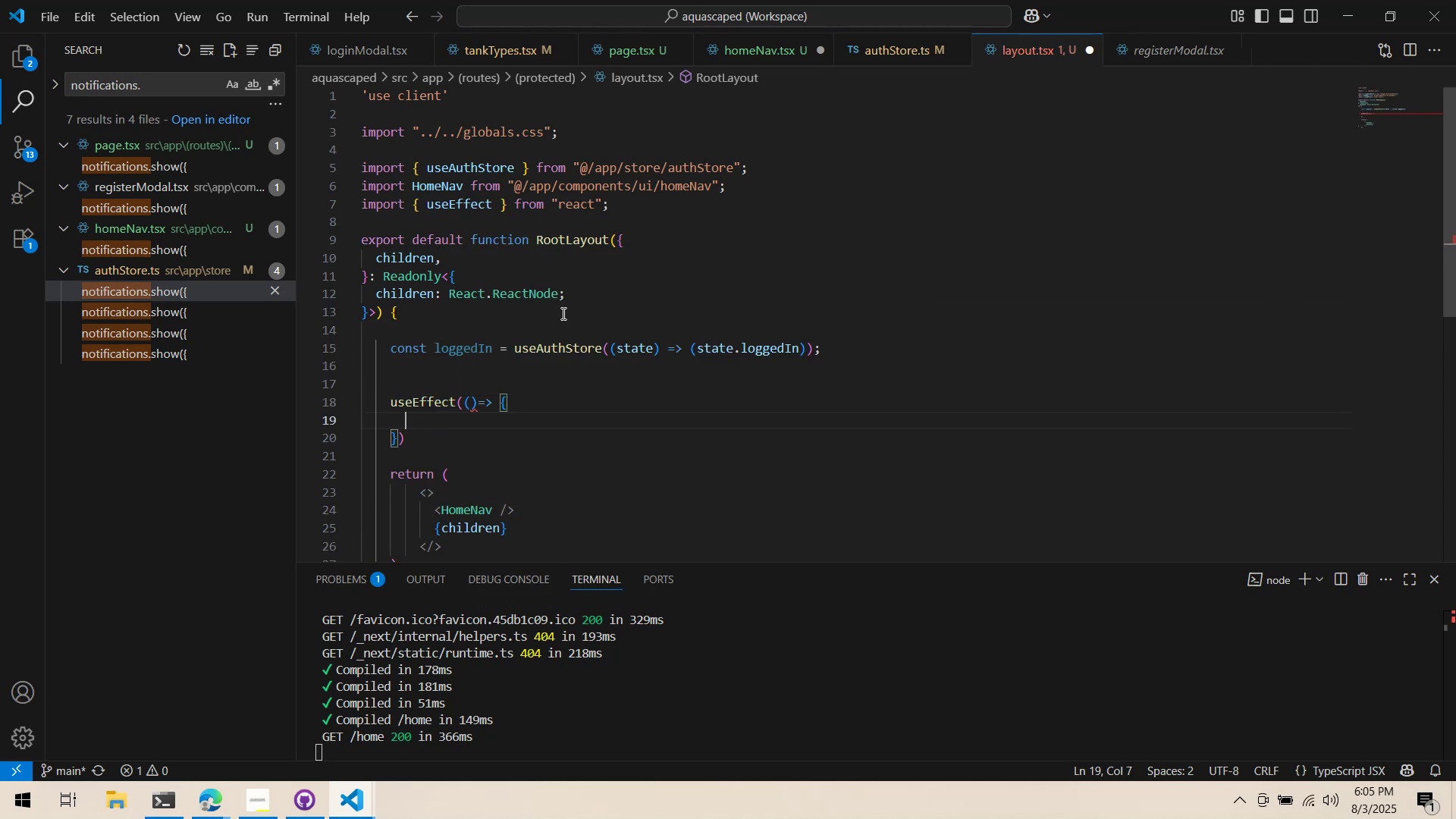 
key(ArrowDown)
 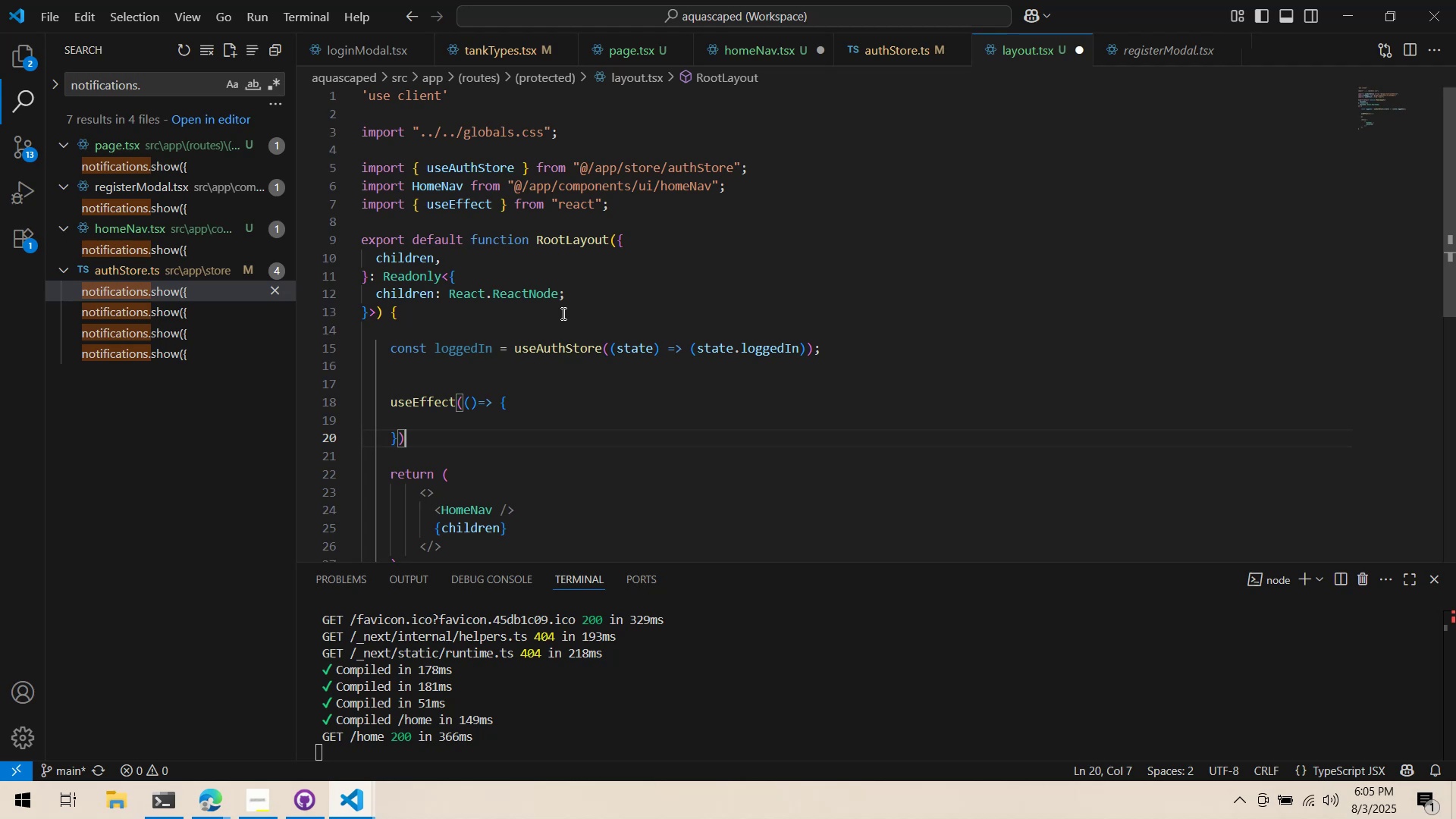 
key(ArrowLeft)
 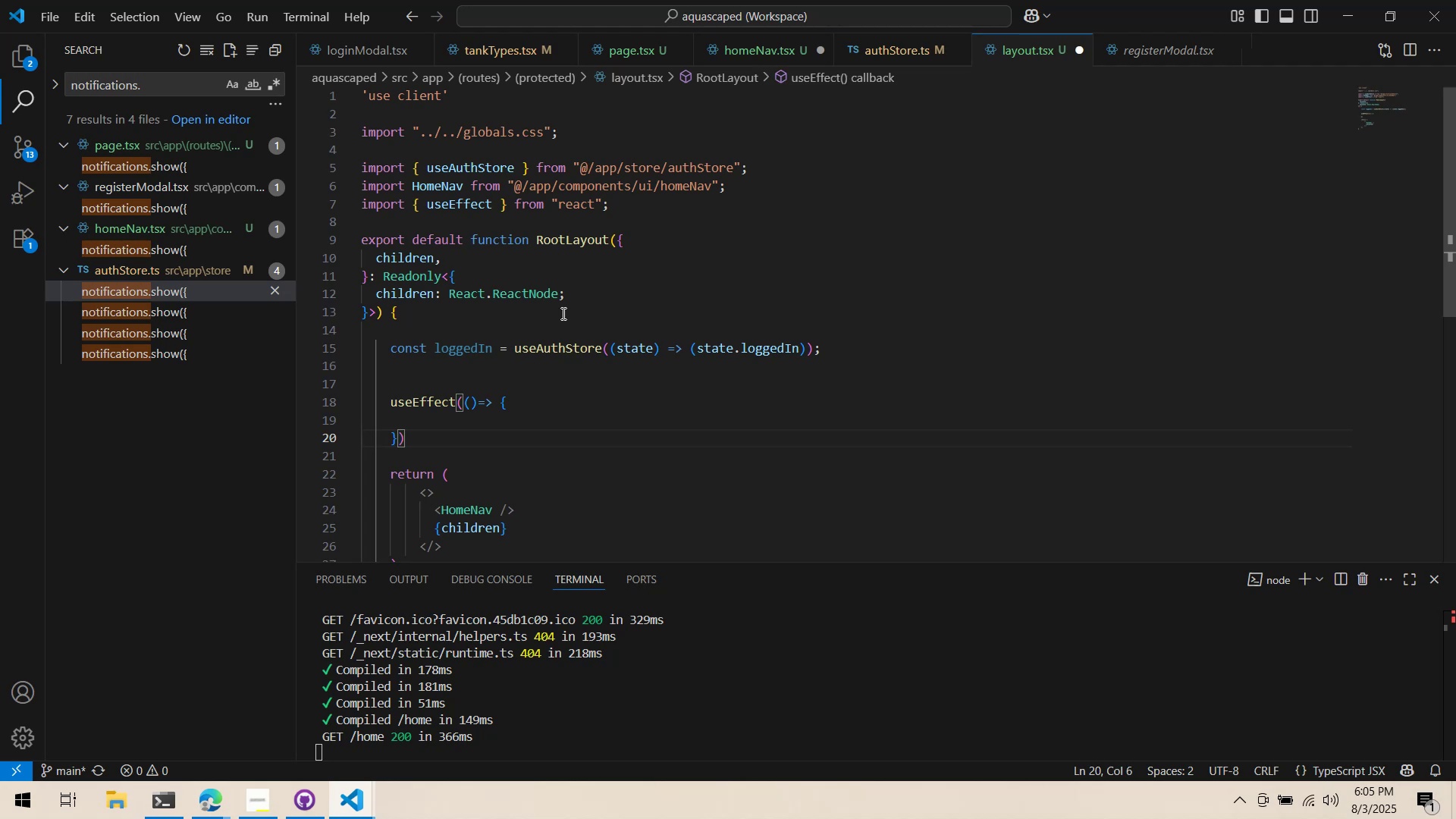 
key(Comma)
 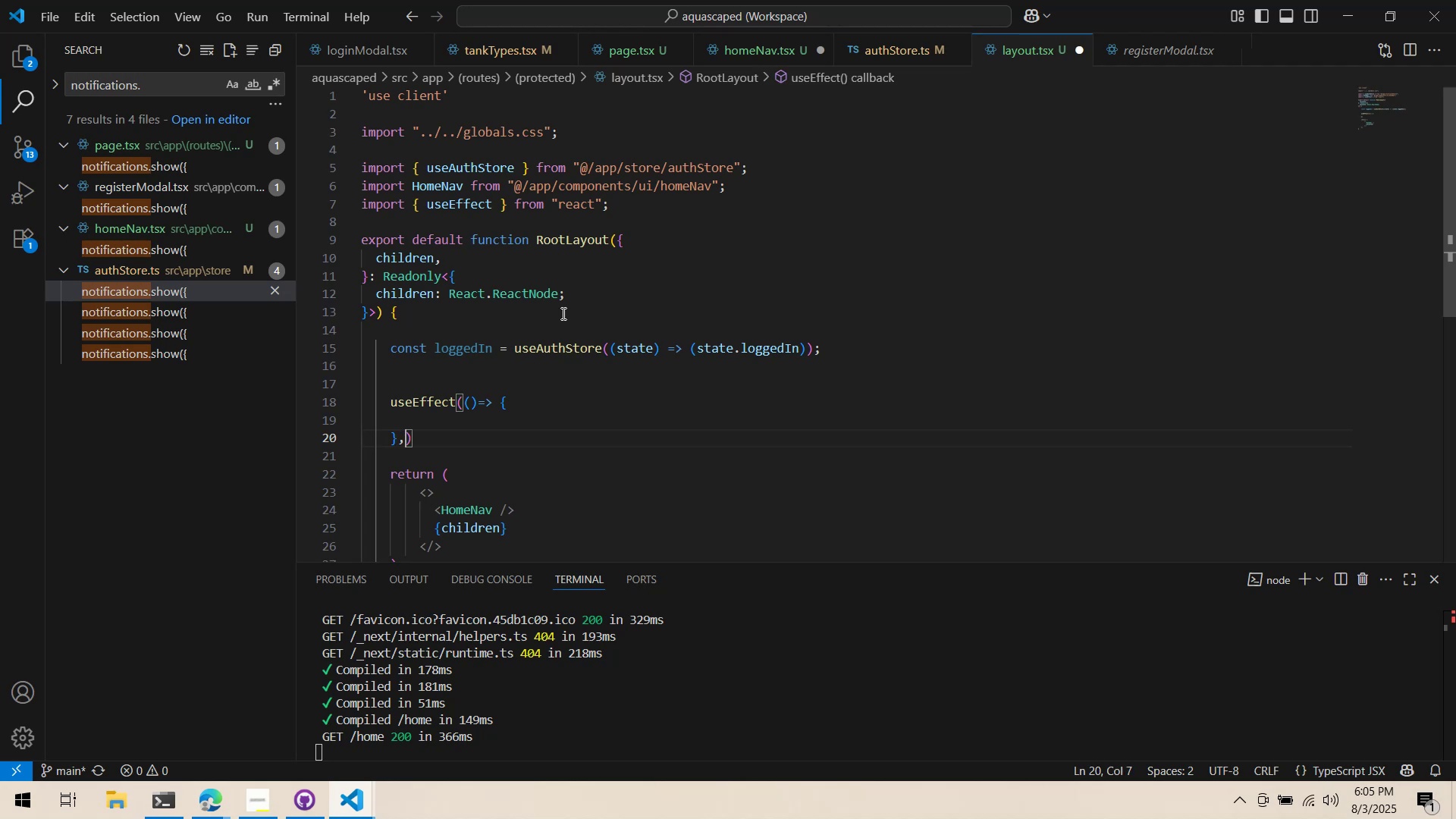 
key(Space)
 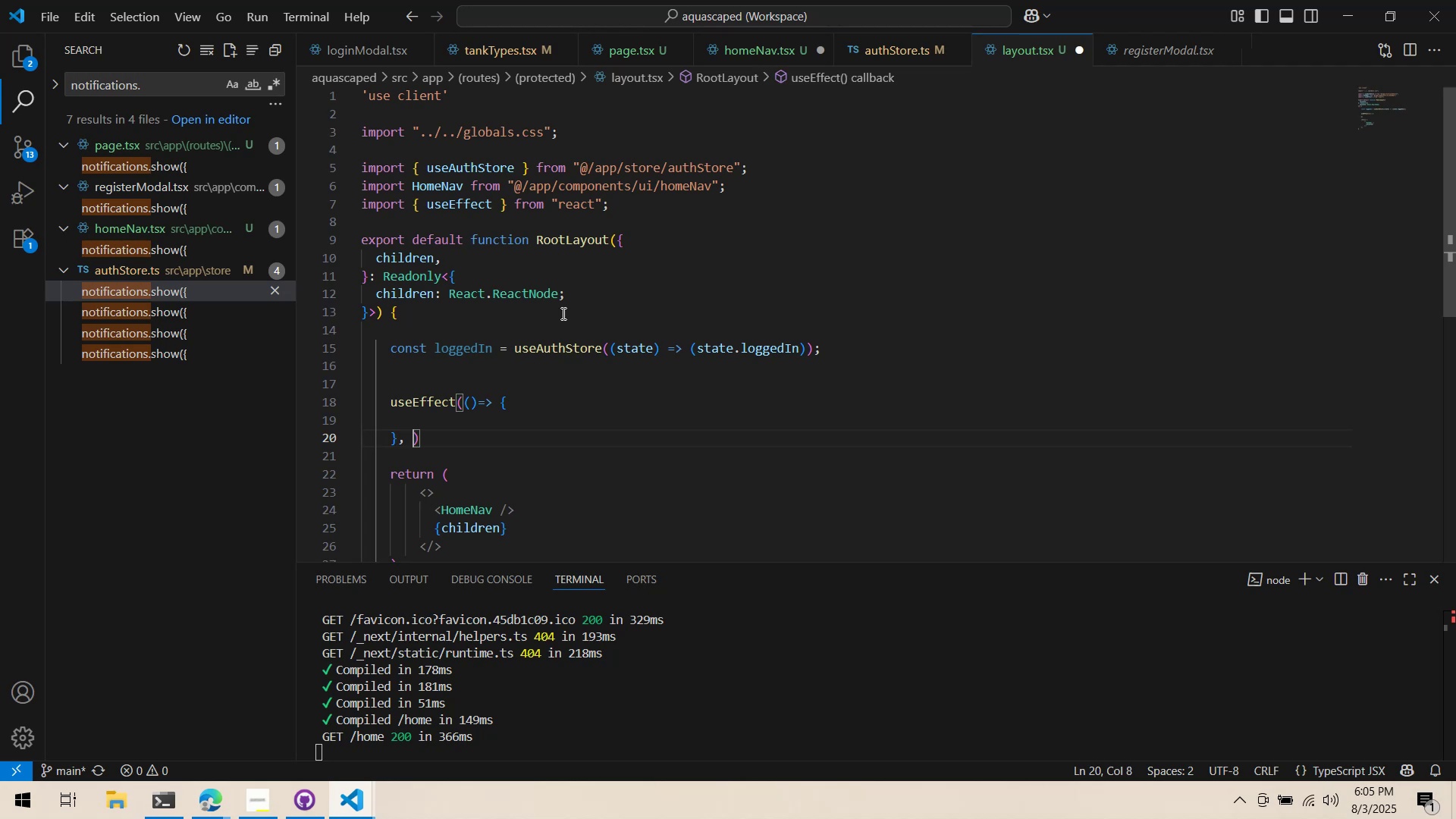 
key(BracketLeft)
 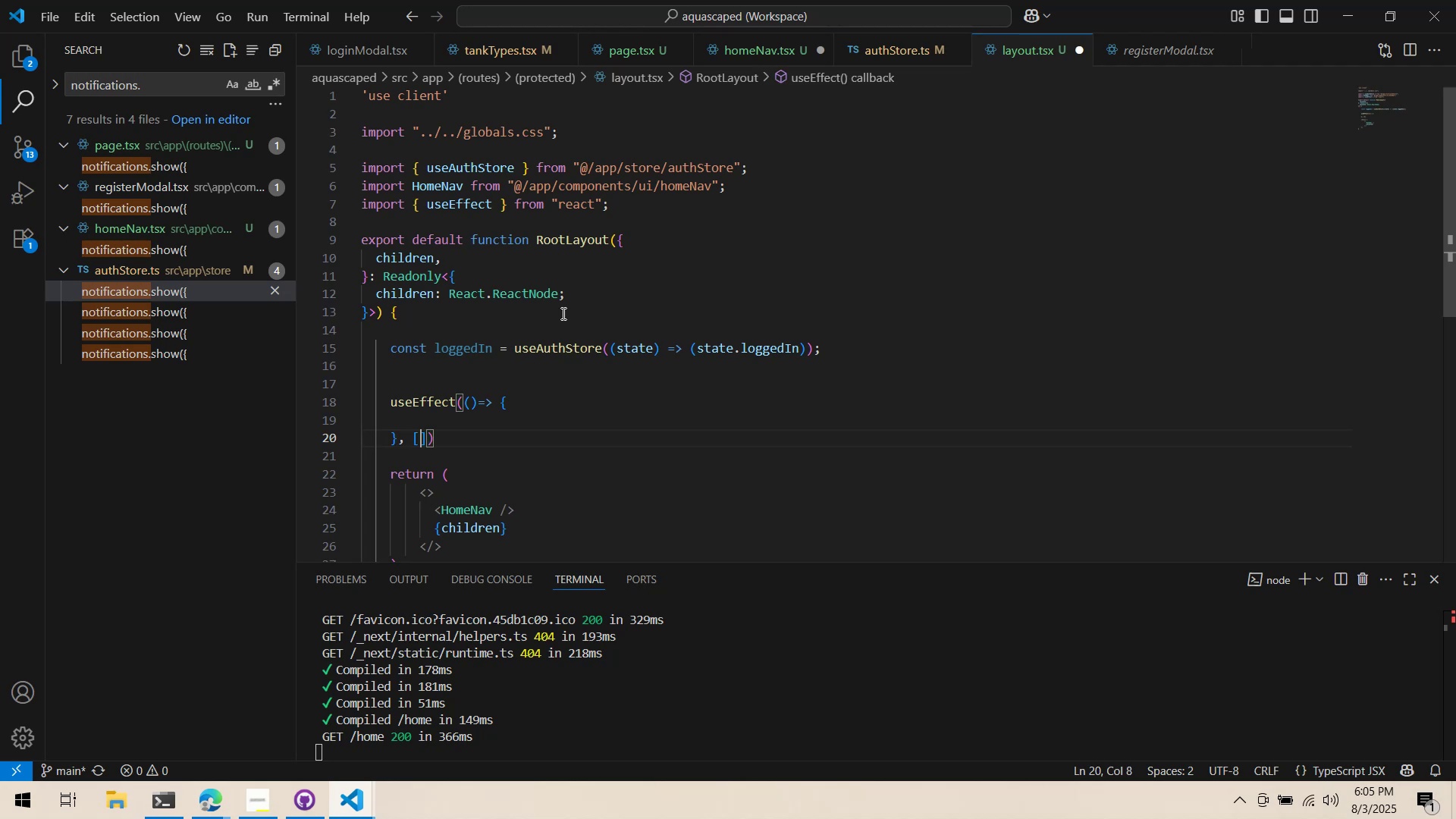 
key(BracketRight)
 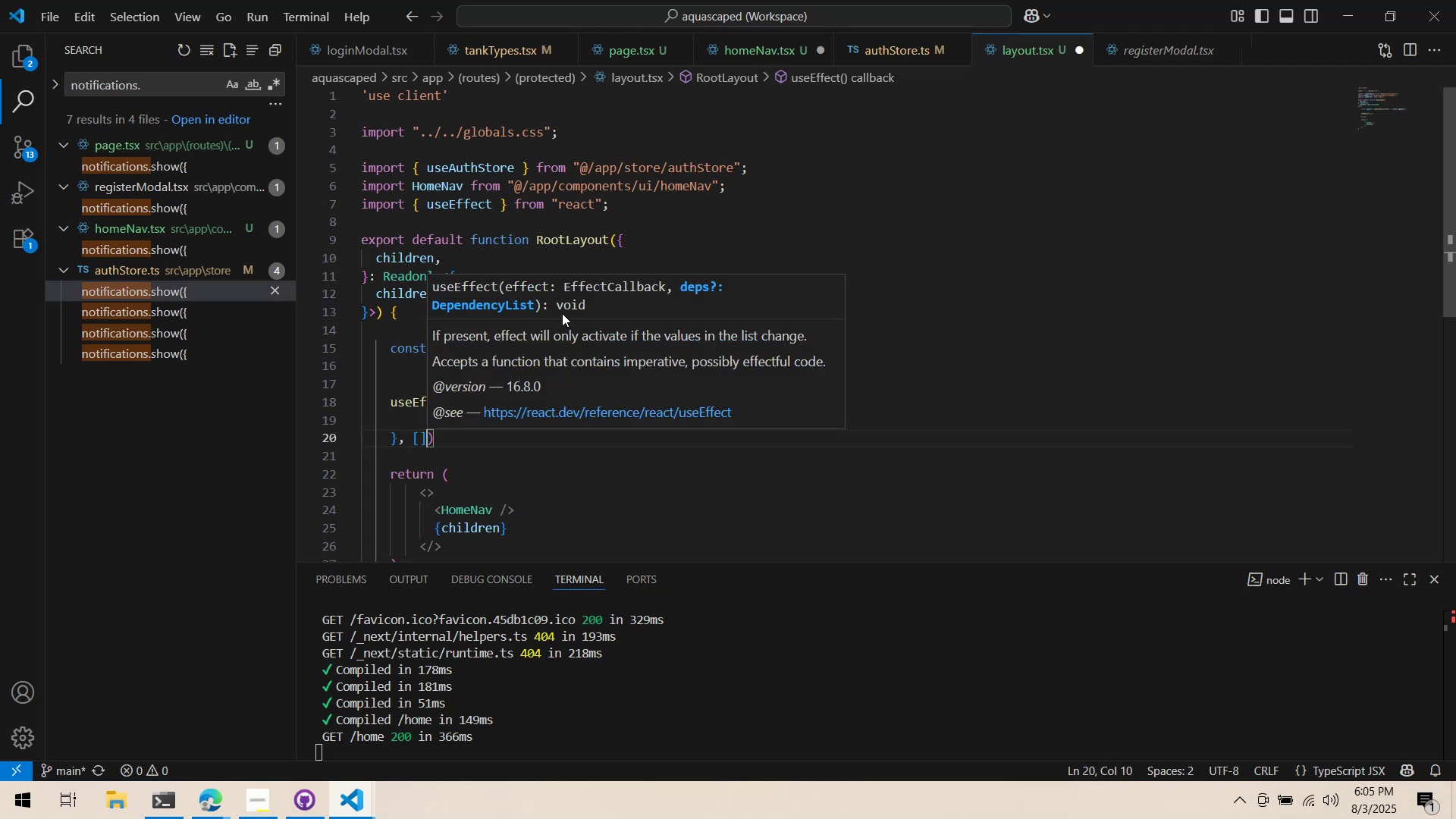 
key(ArrowUp)
 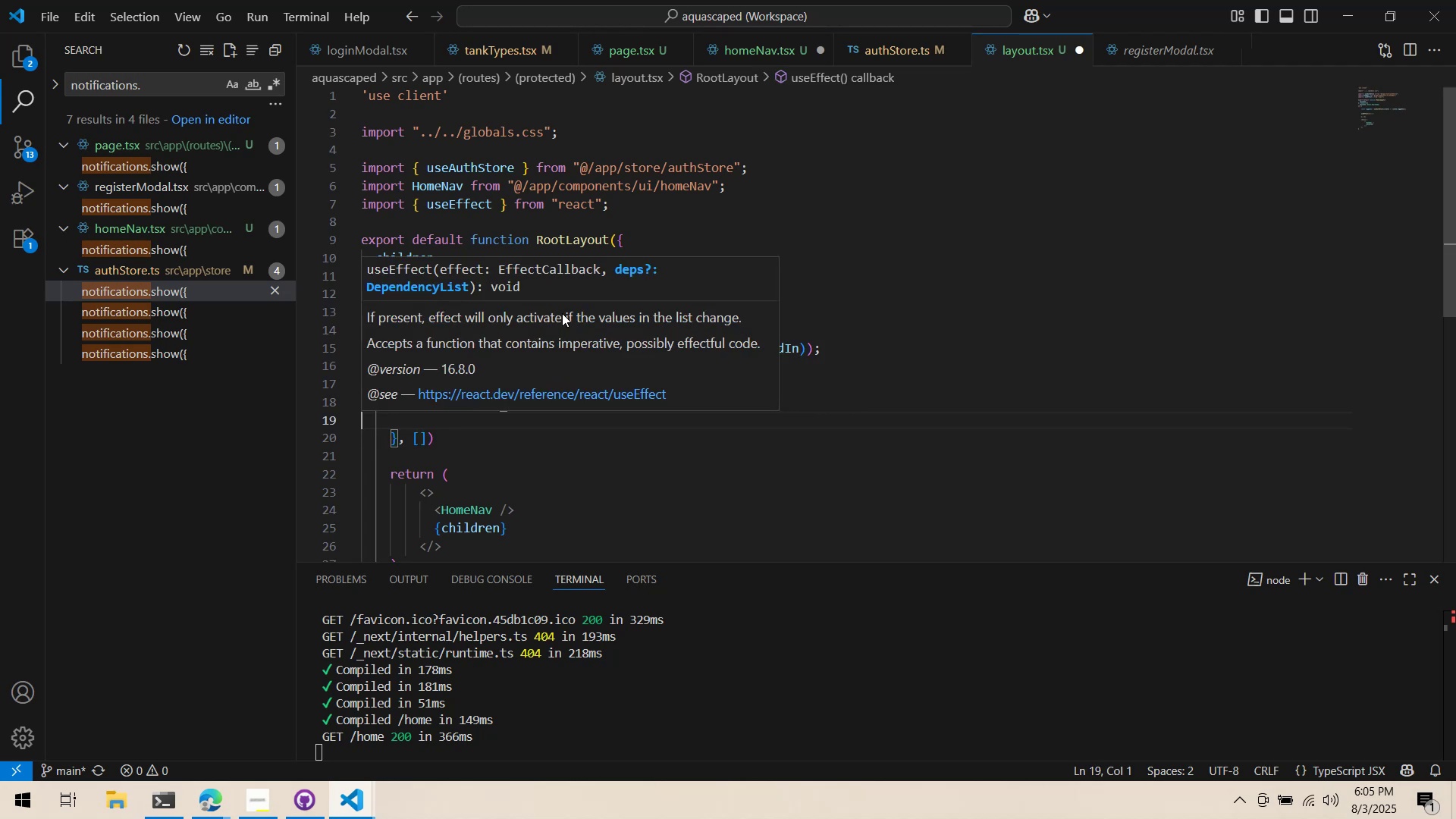 
key(Tab)
type(// Chec if)
key(Backspace)
key(Backspace)
key(Backspace)
type(k if user is logged in )
 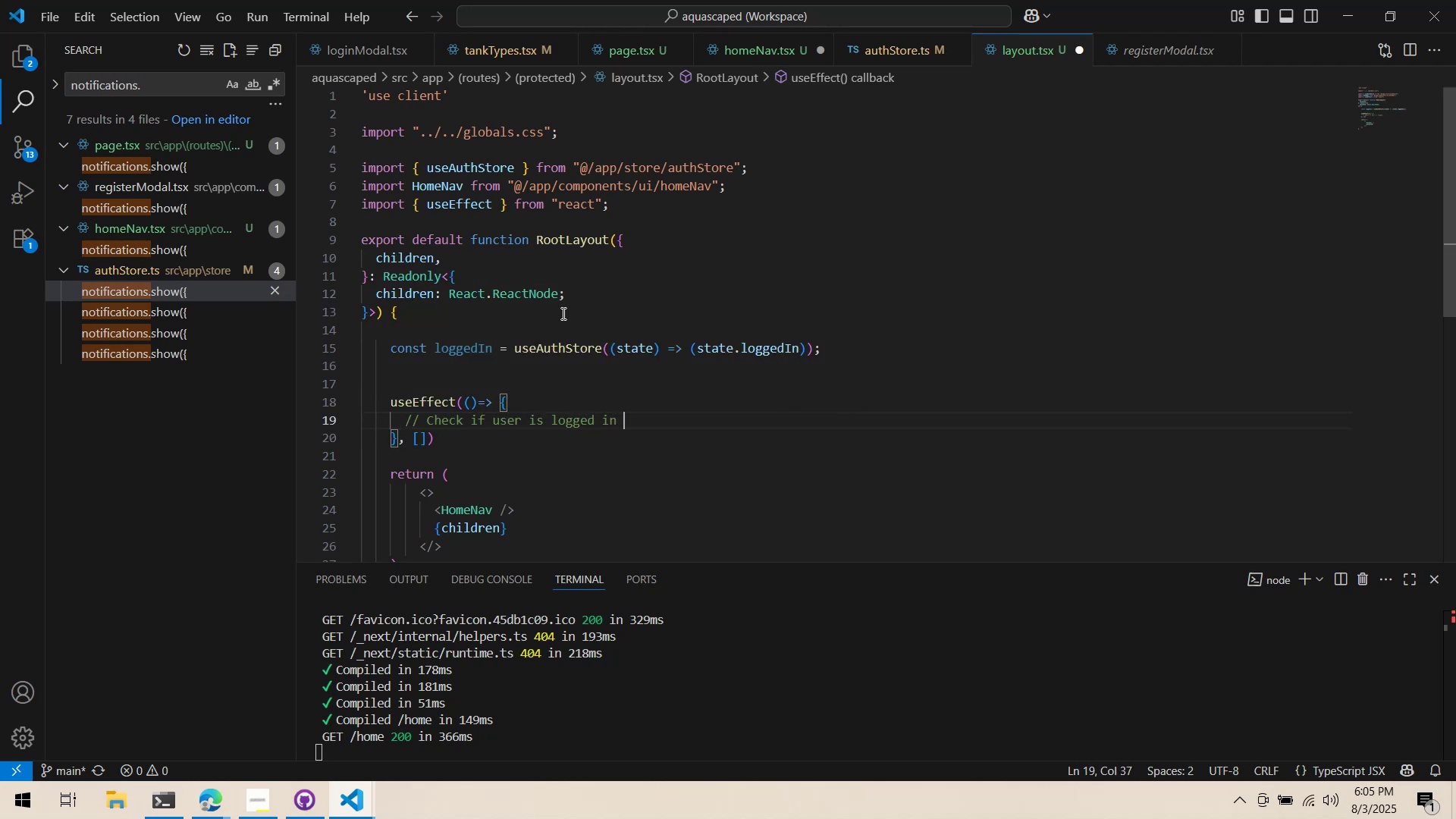 
key(Enter)
 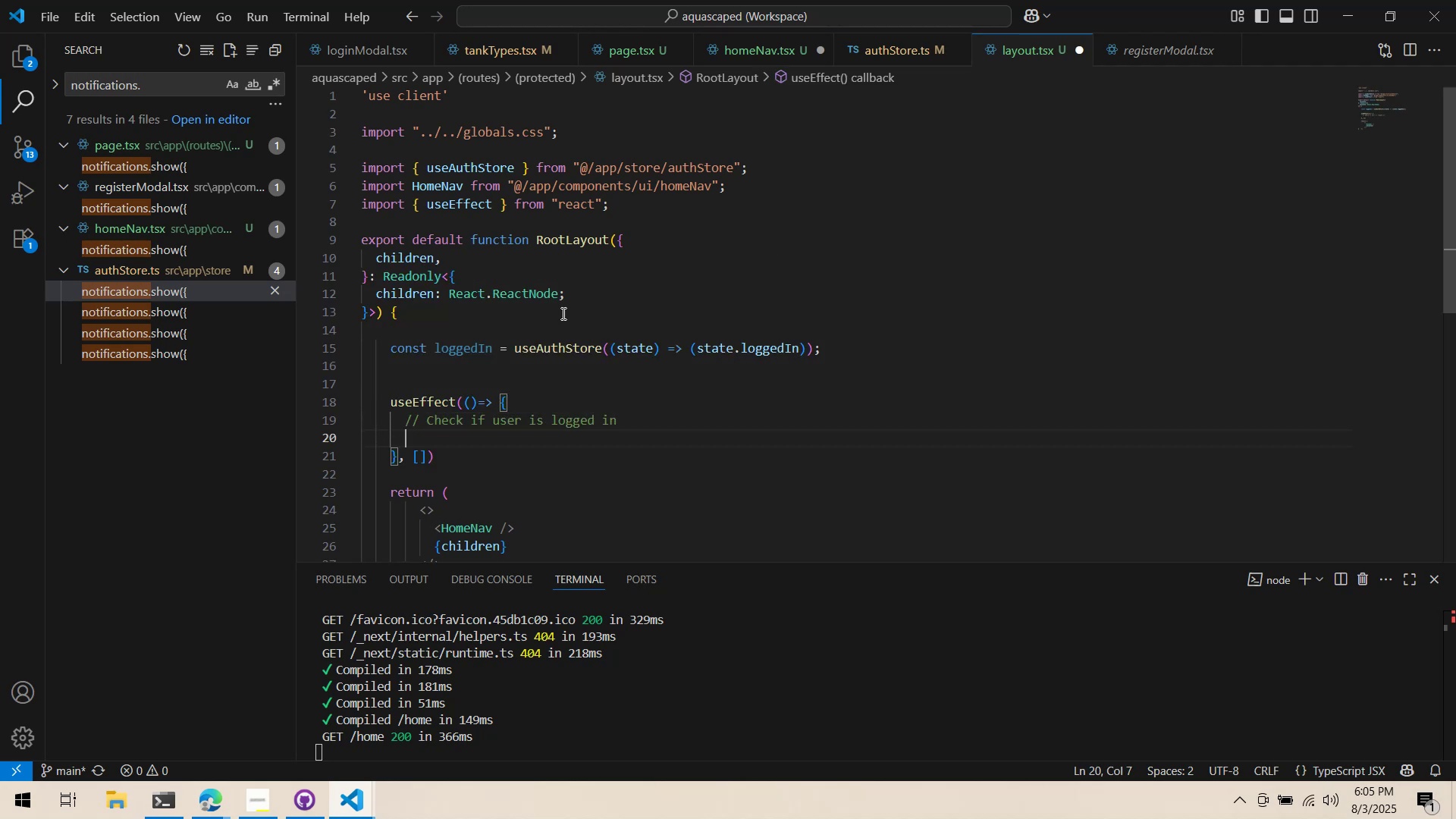 
key(Enter)
 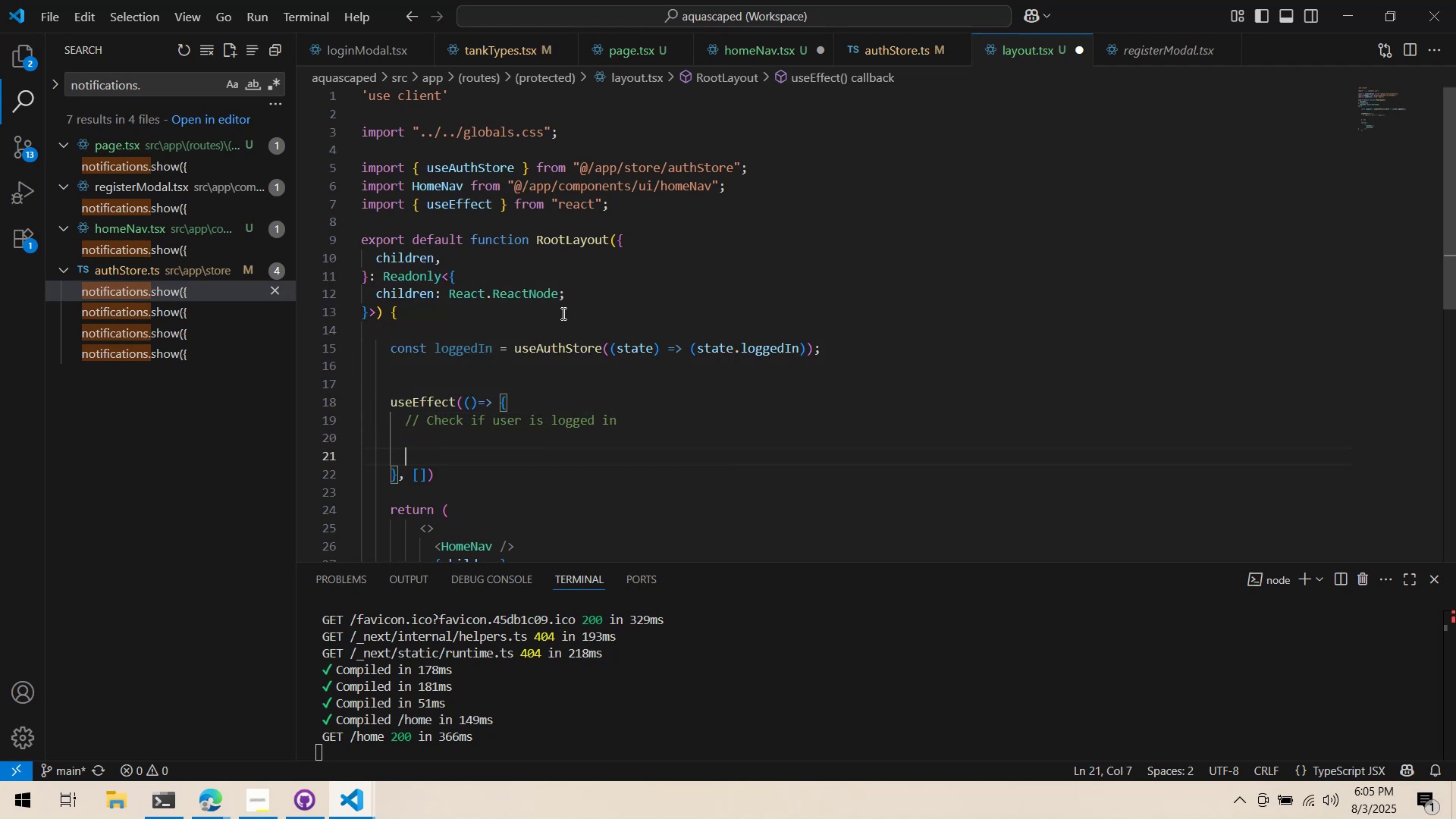 
key(Enter)
 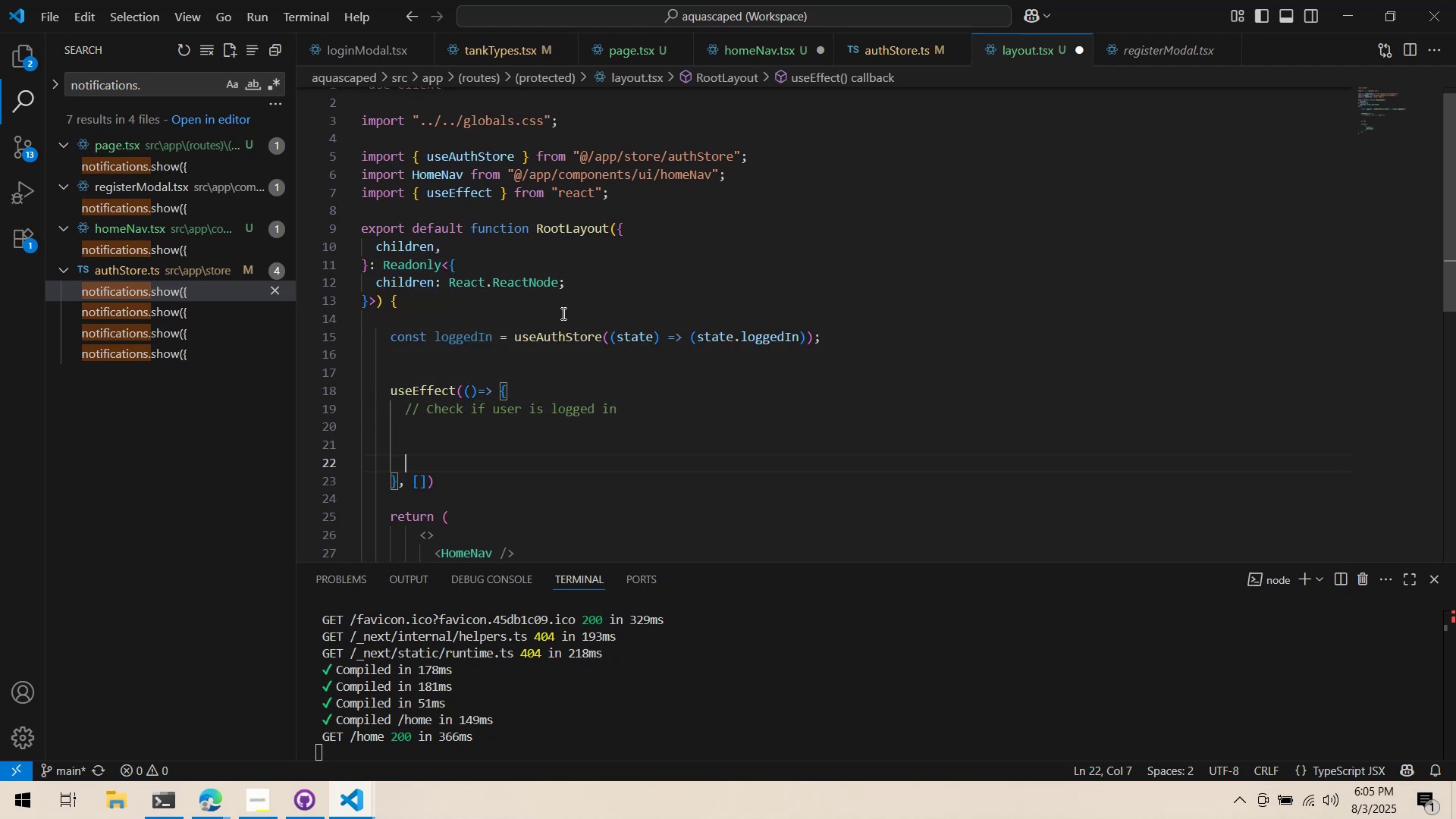 
key(ArrowUp)
 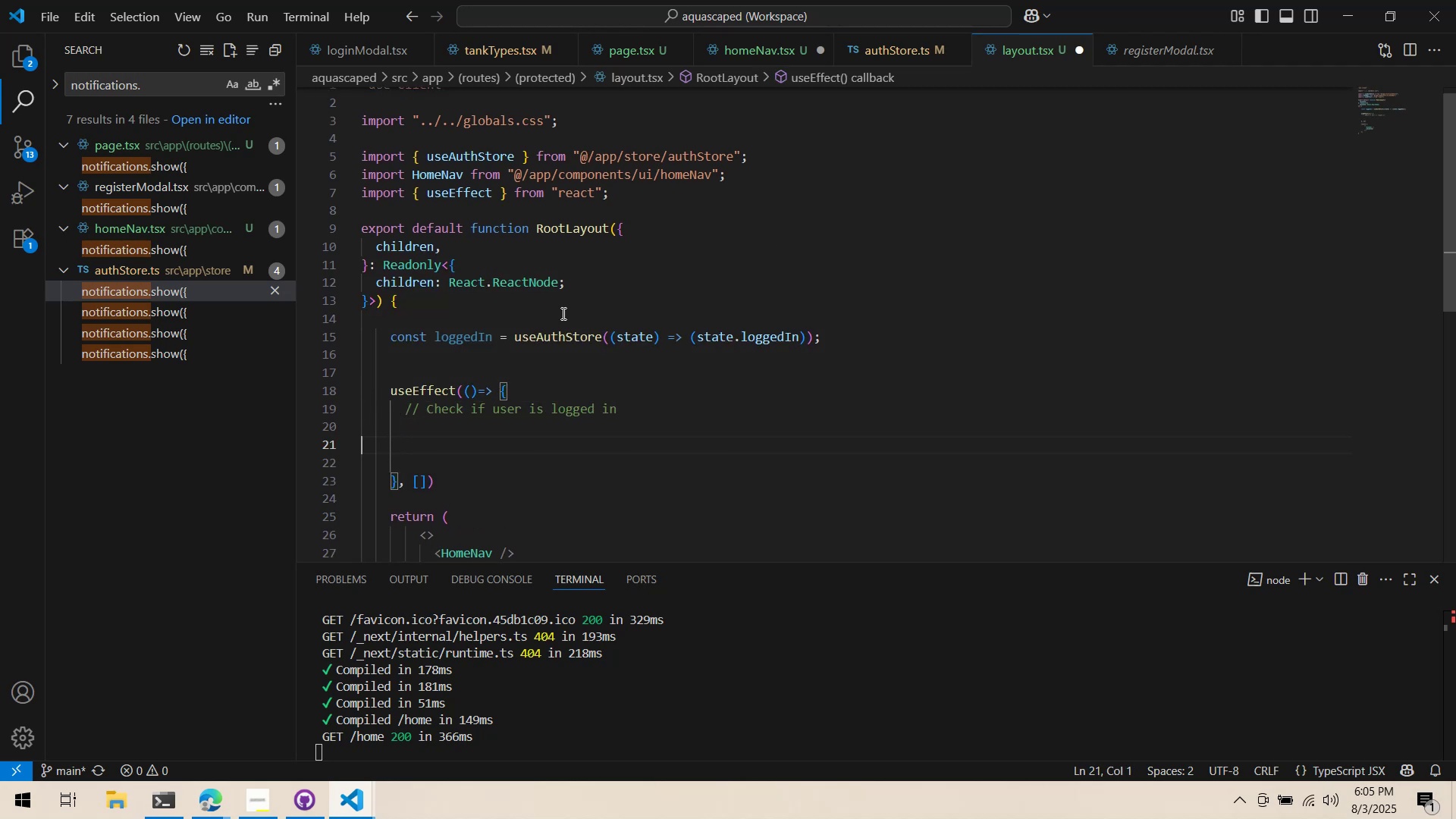 
key(Tab)
 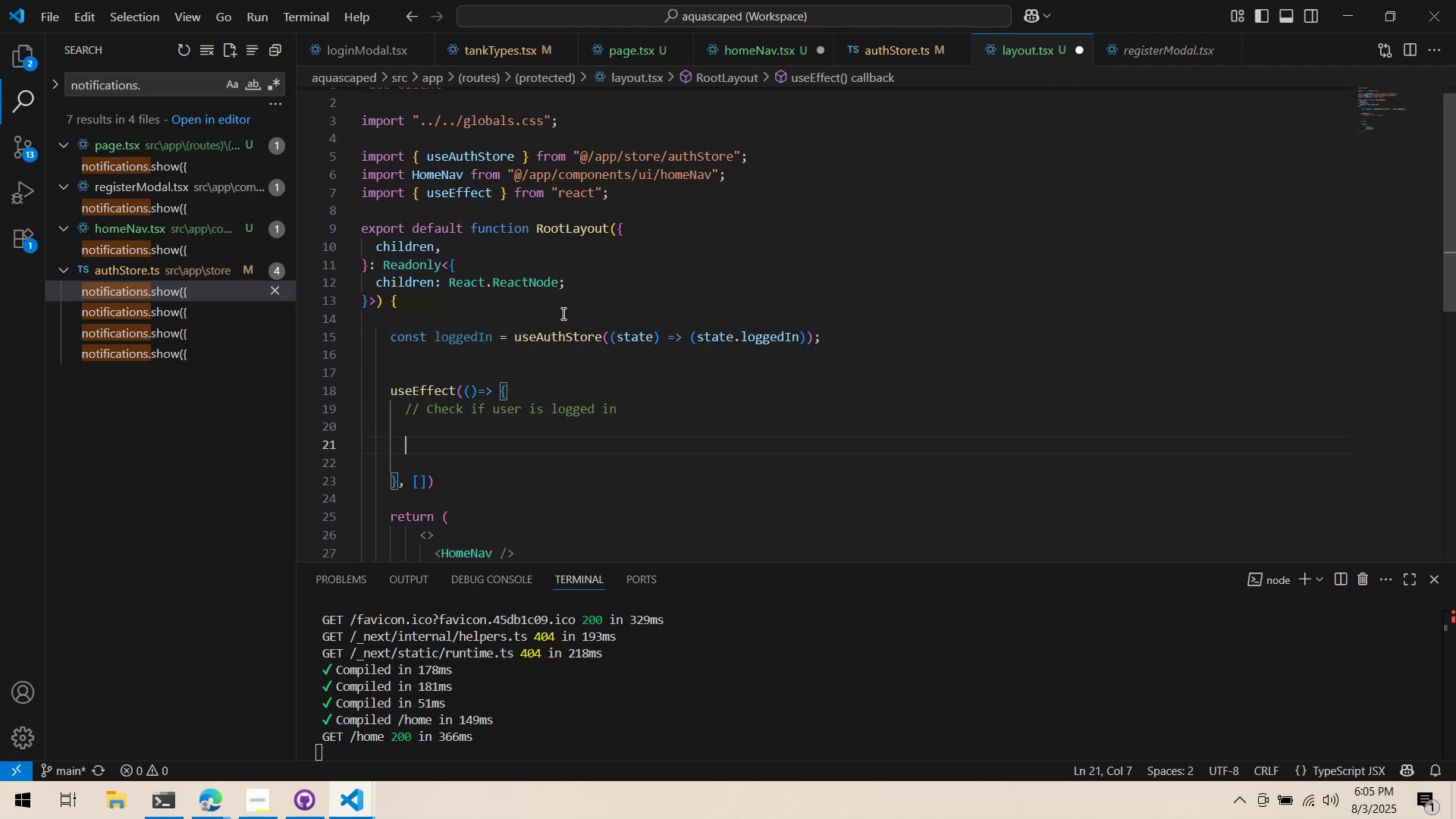 
key(ArrowUp)
 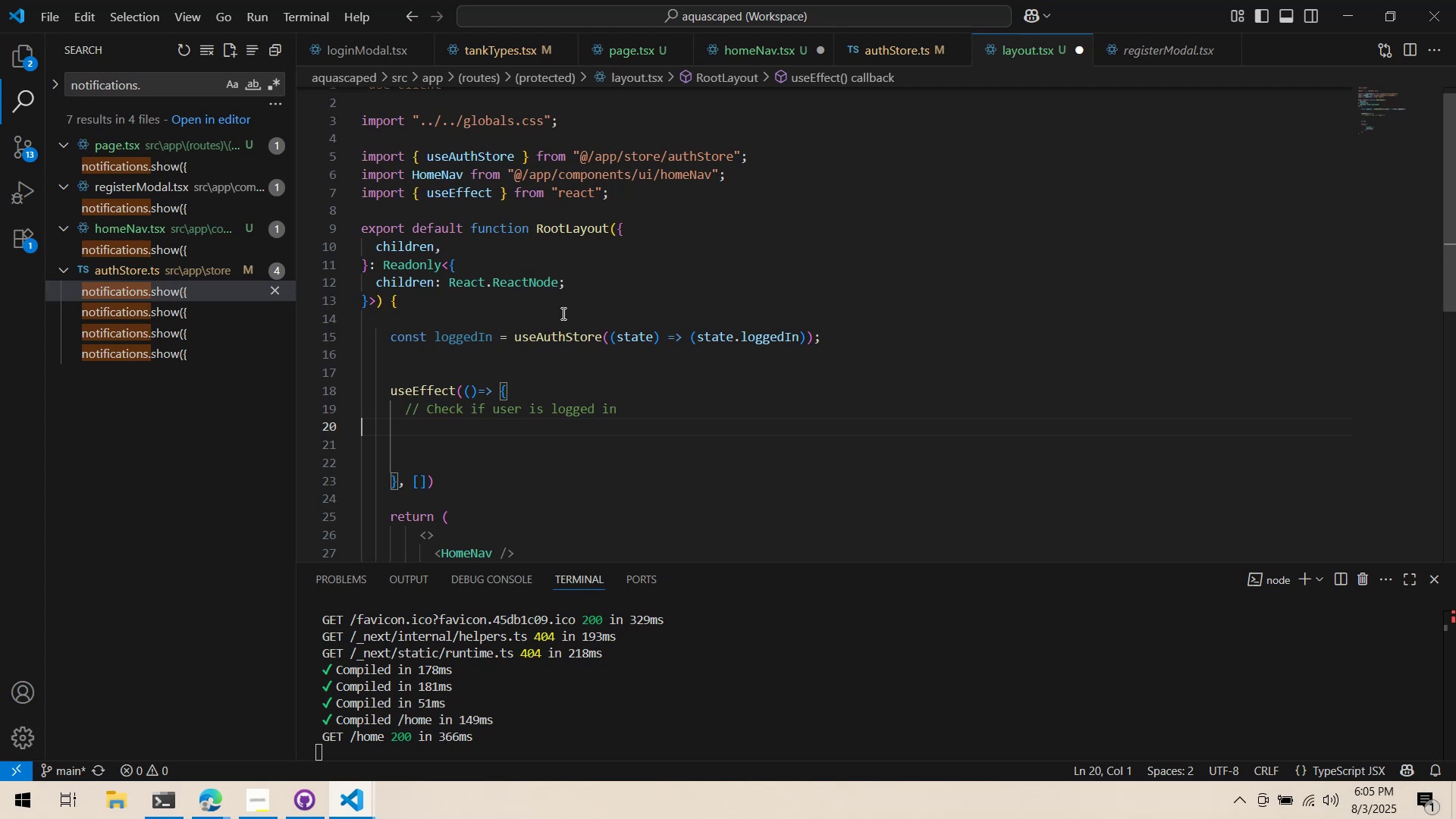 
key(Tab)
 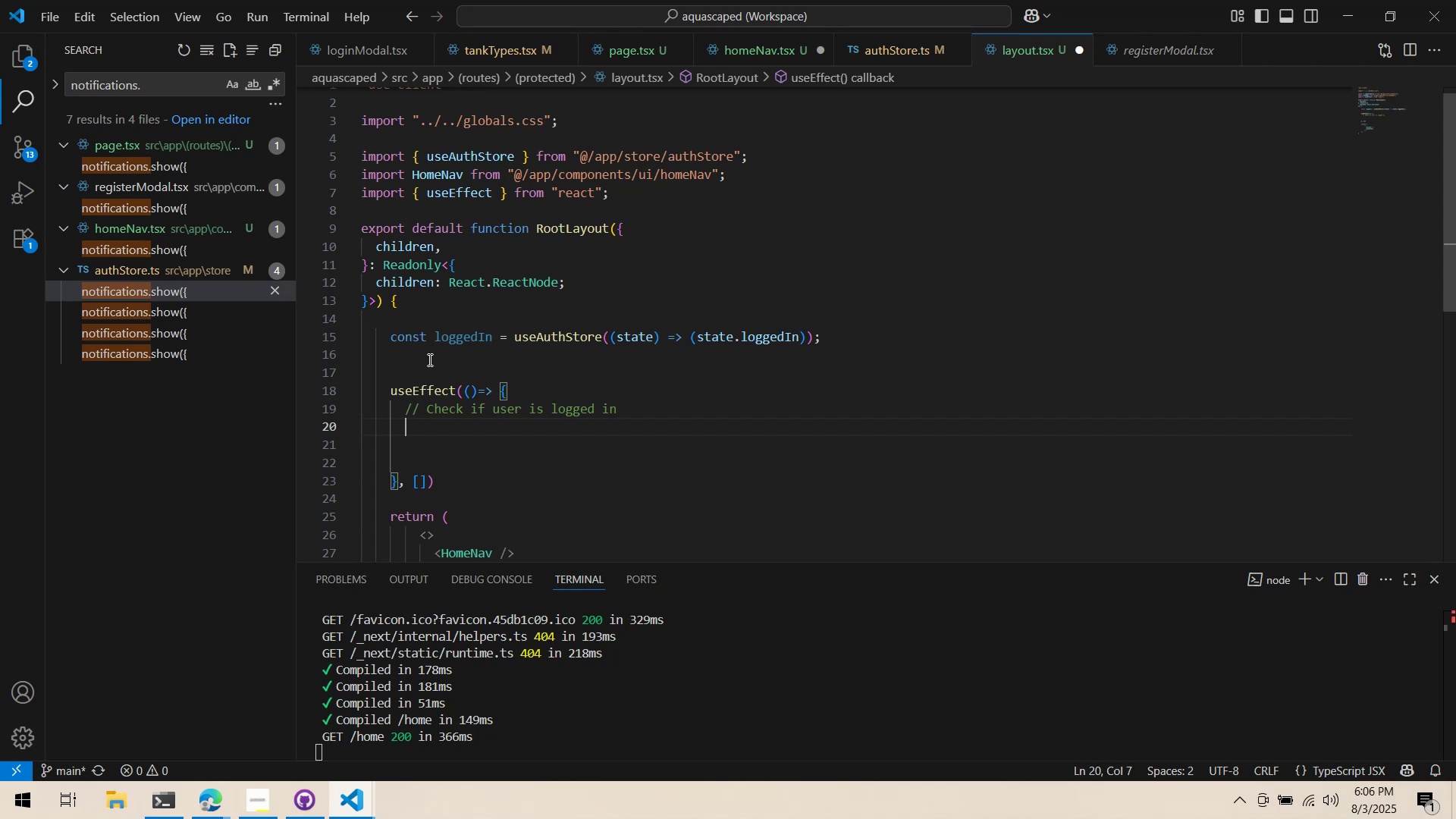 
wait(53.33)
 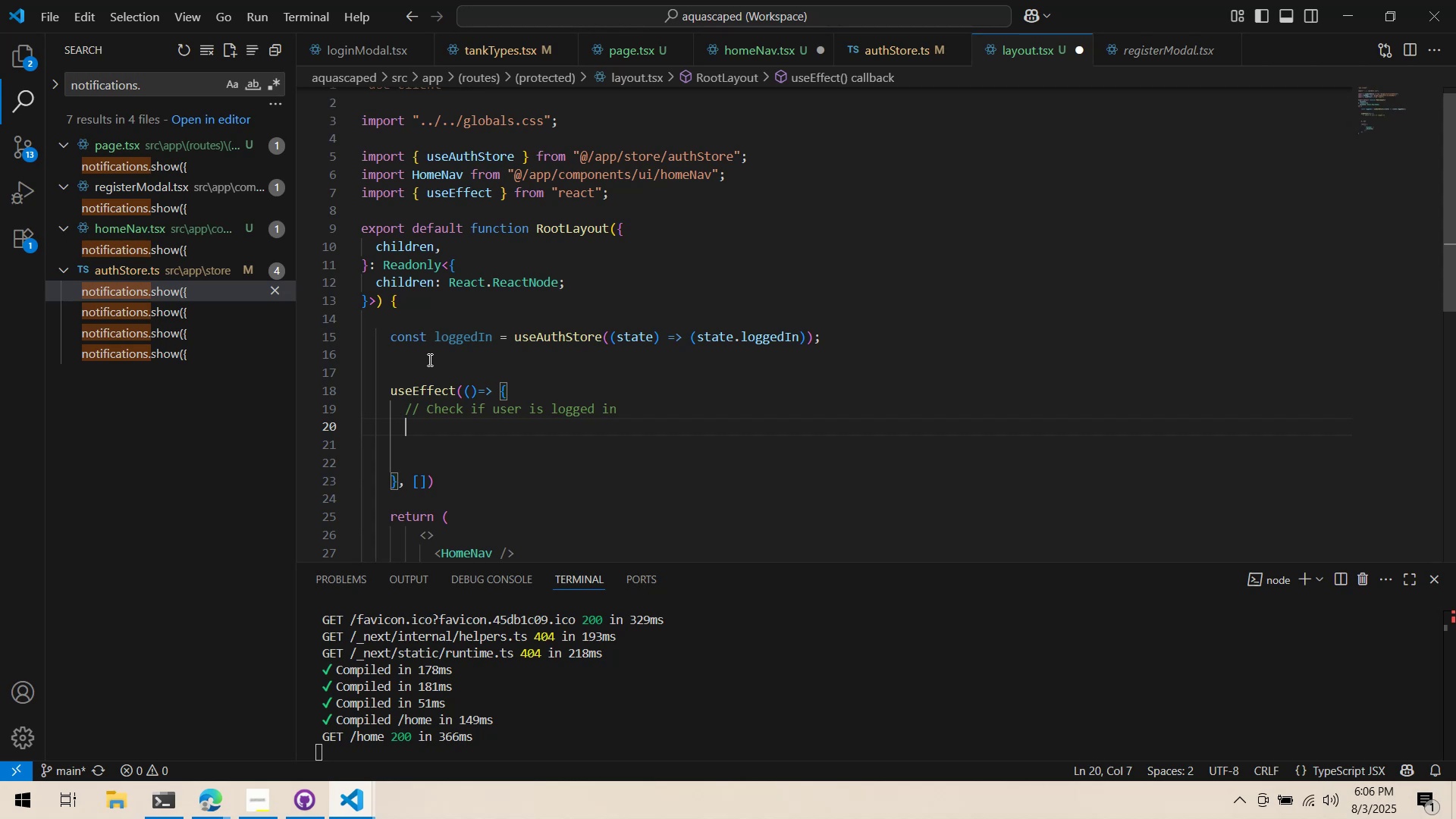 
left_click([428, 359])
 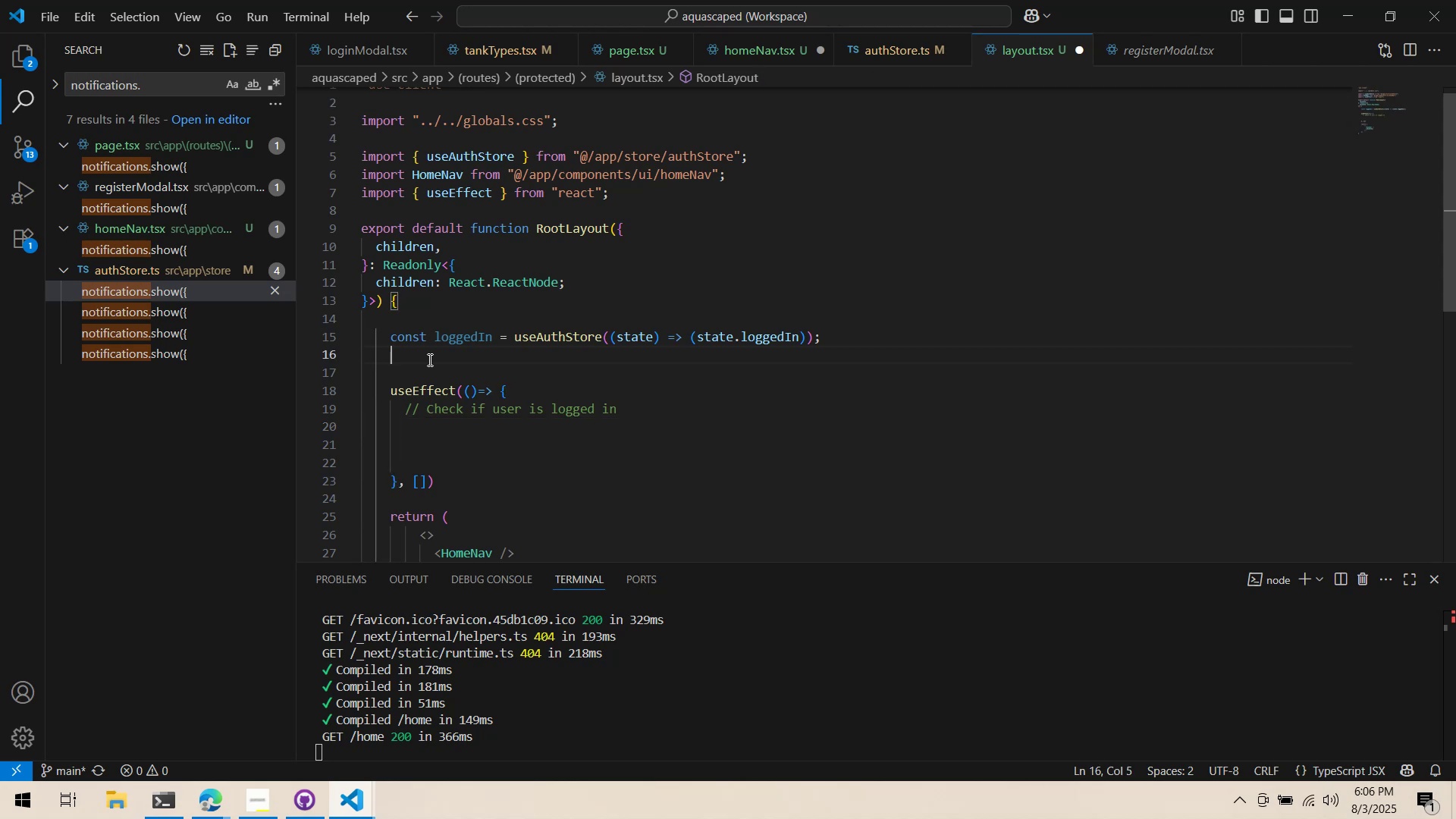 
left_click([456, 325])
 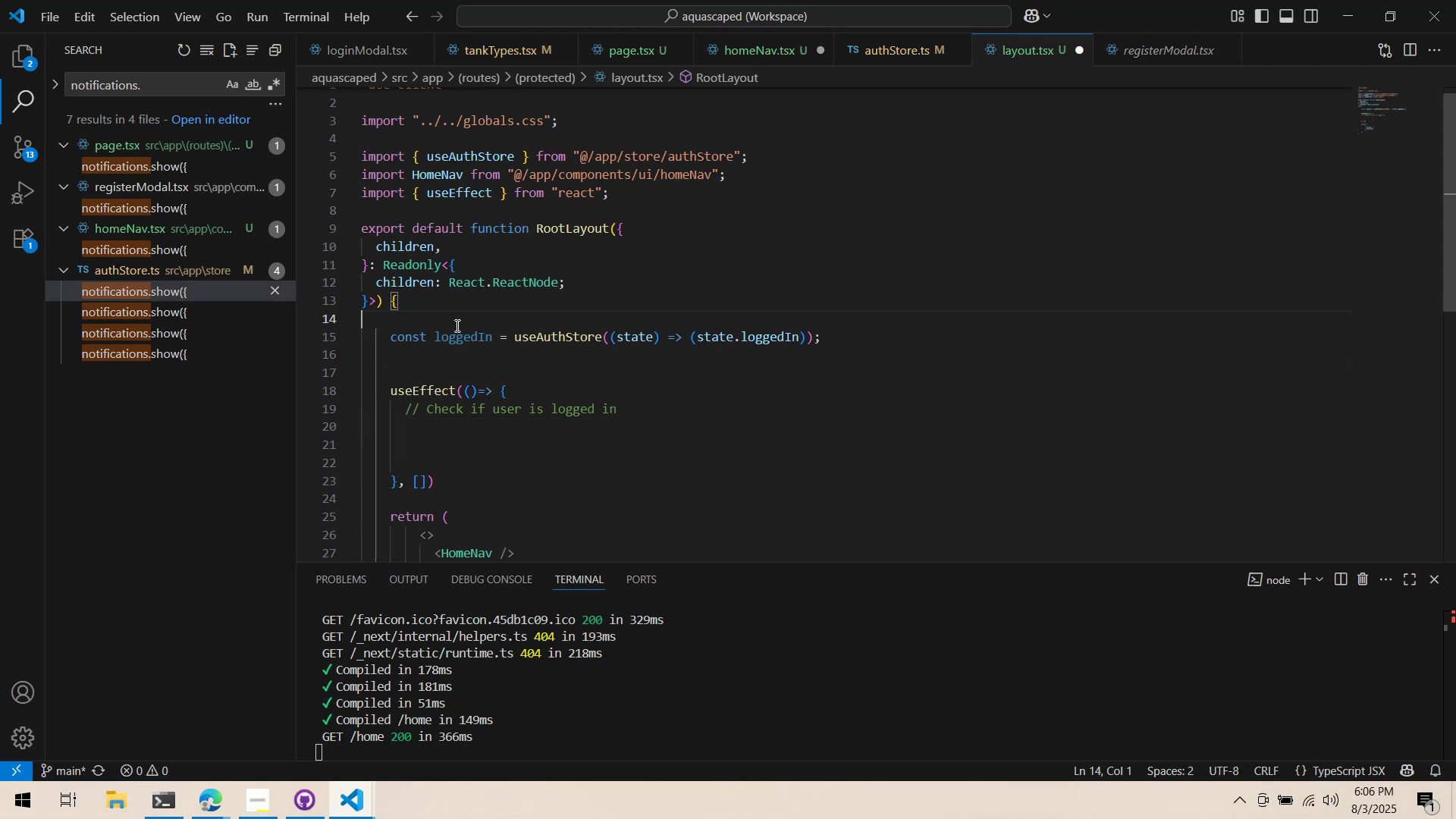 
key(Enter)
 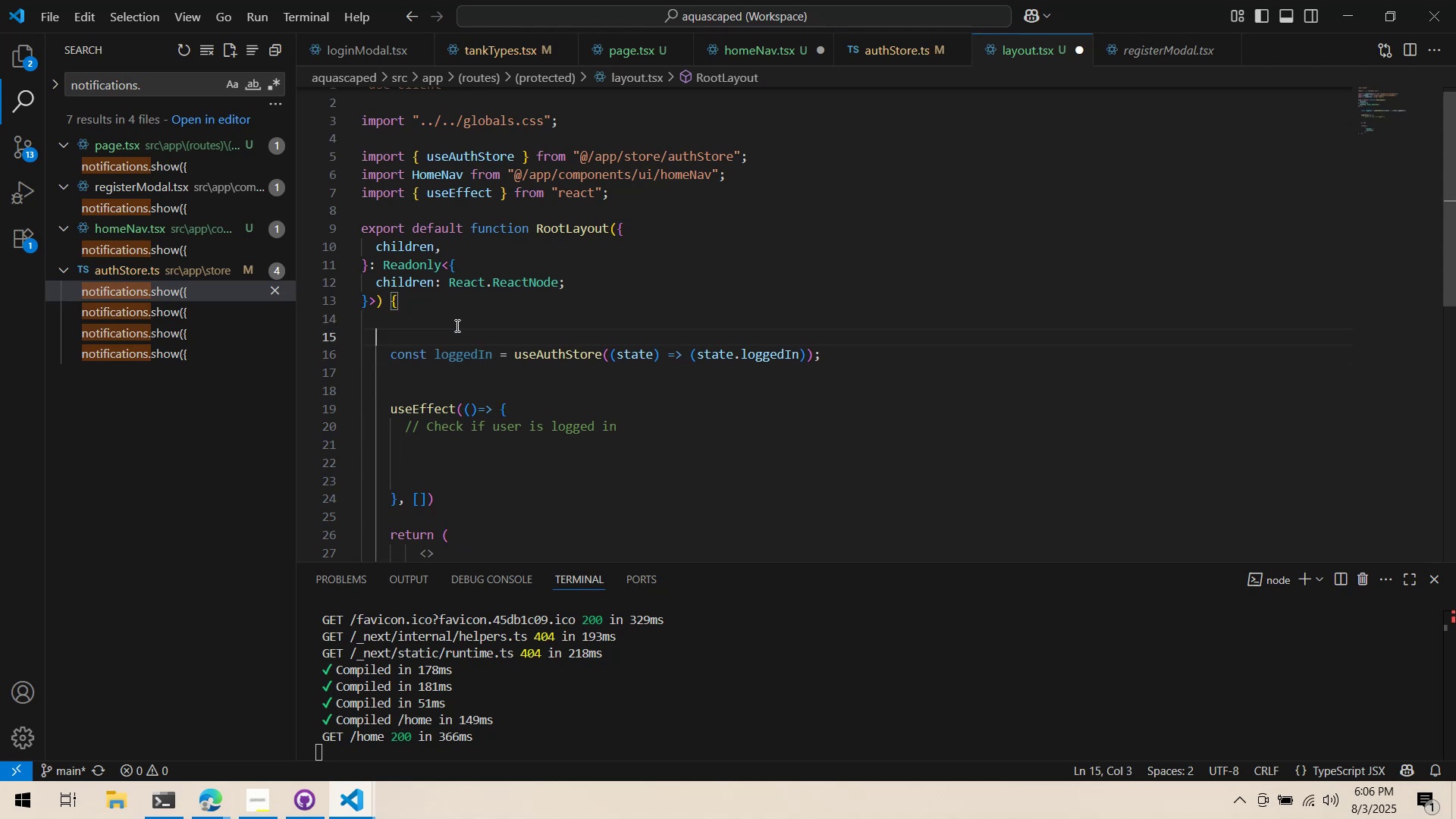 
key(Tab)
type(const get)
key(Backspace)
key(Backspace)
key(Backspace)
type(getSessionAcio)
key(Backspace)
type(tio)
key(Backspace)
key(Backspace)
key(Backspace)
key(Backspace)
type(tion = useAt)
key(Backspace)
type(uthStore((state) =)
key(Backspace)
type(=> state.)
 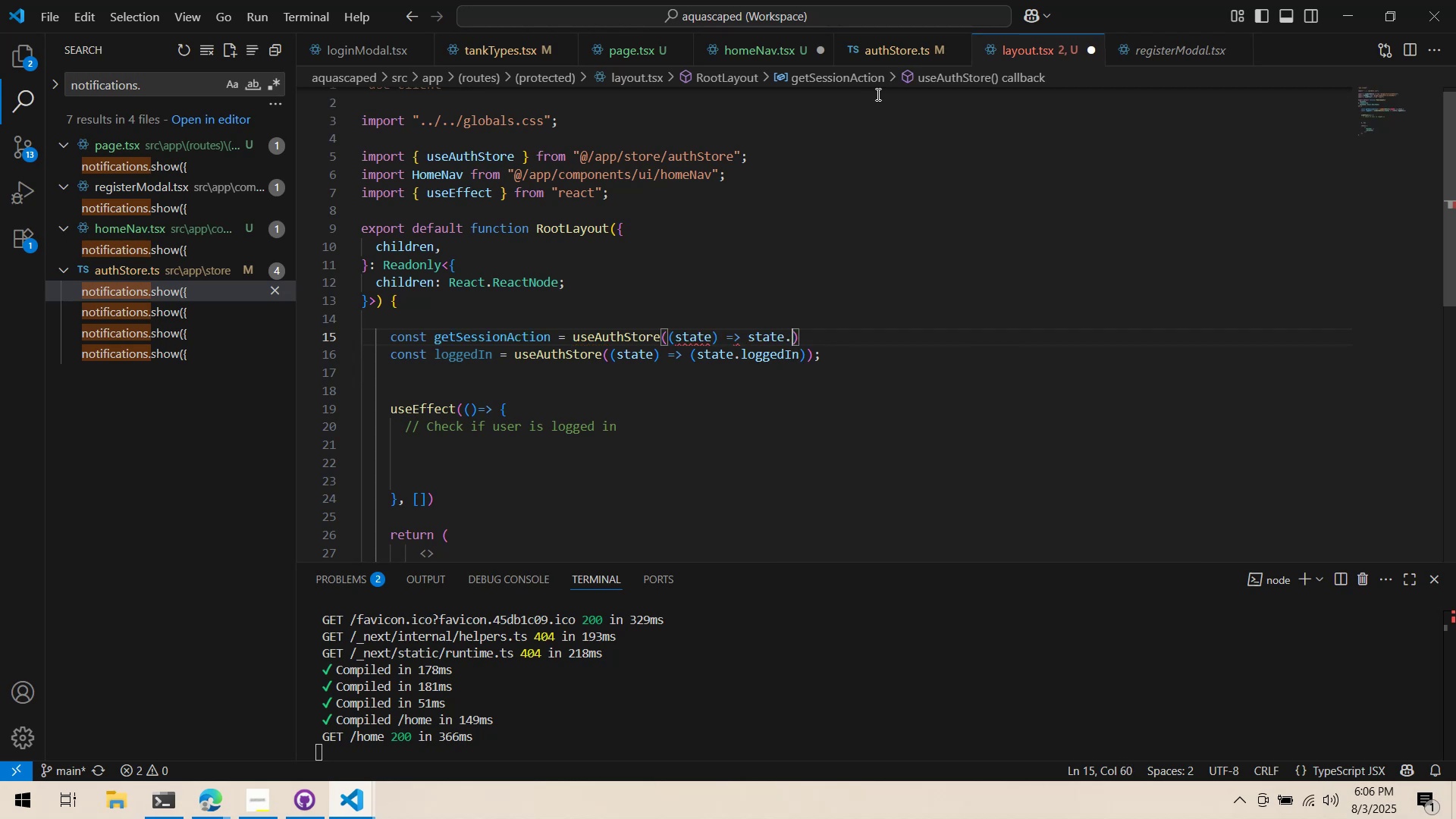 
key(ArrowDown)
 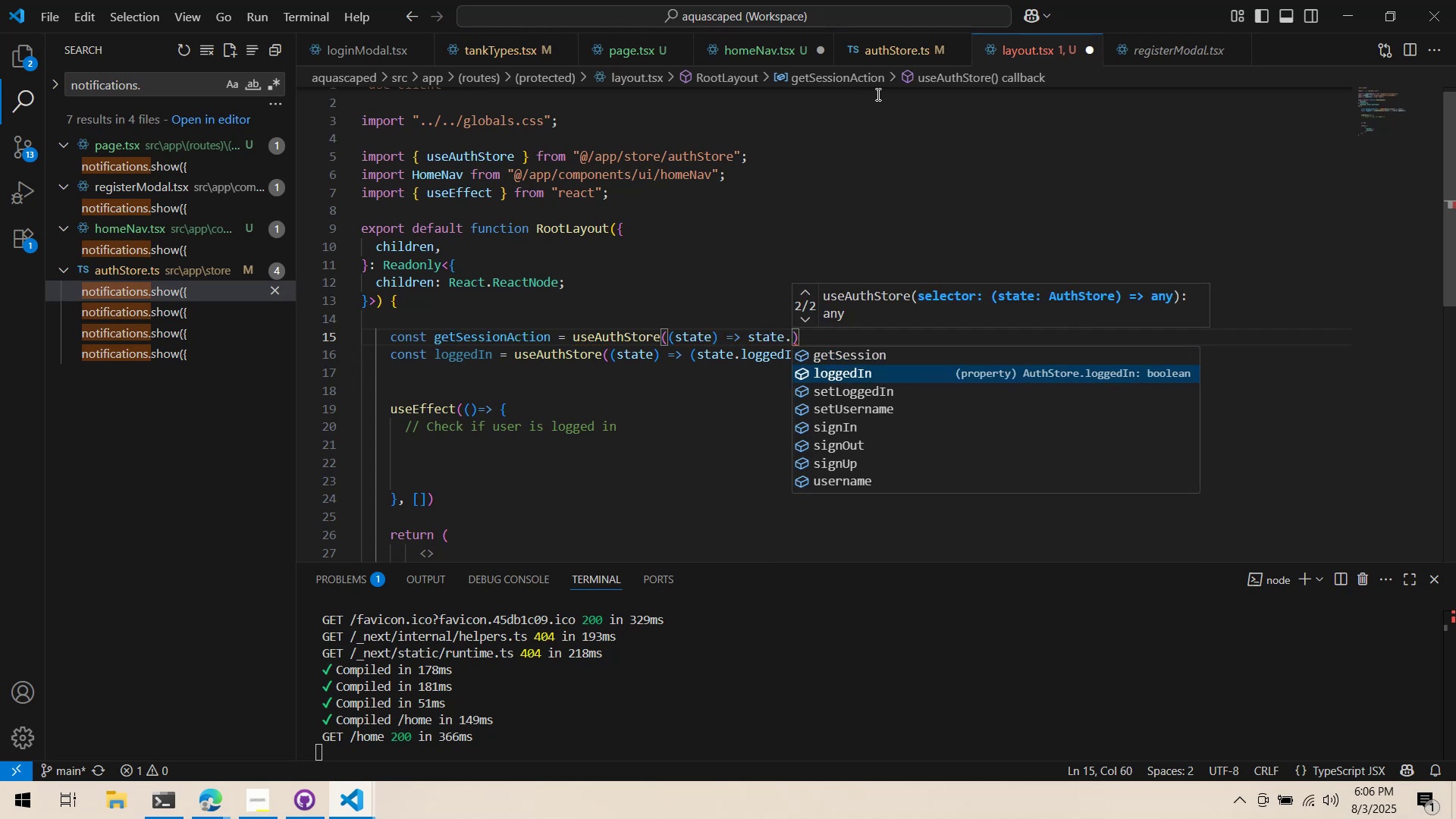 
key(ArrowUp)
 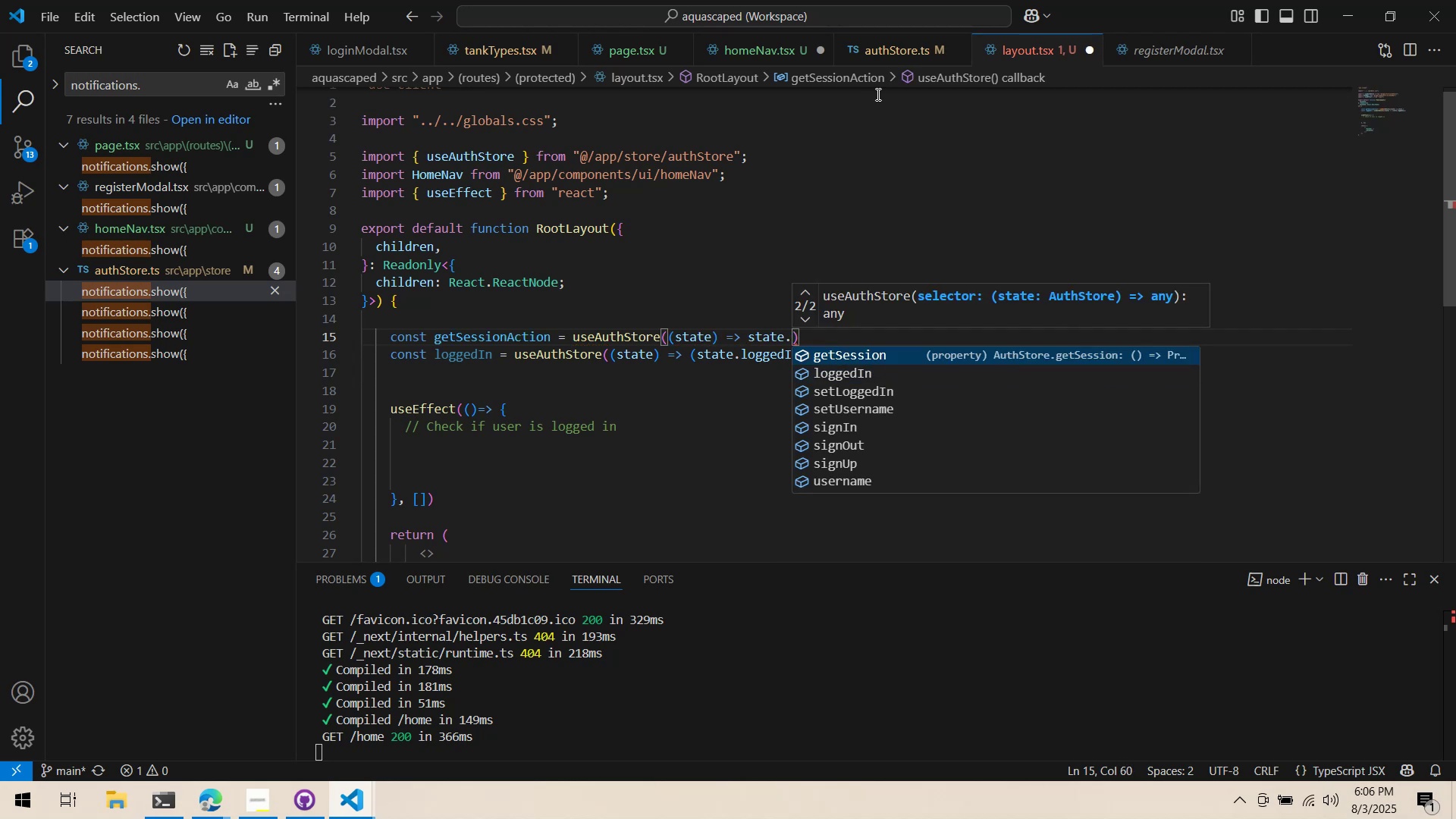 
key(Enter)
 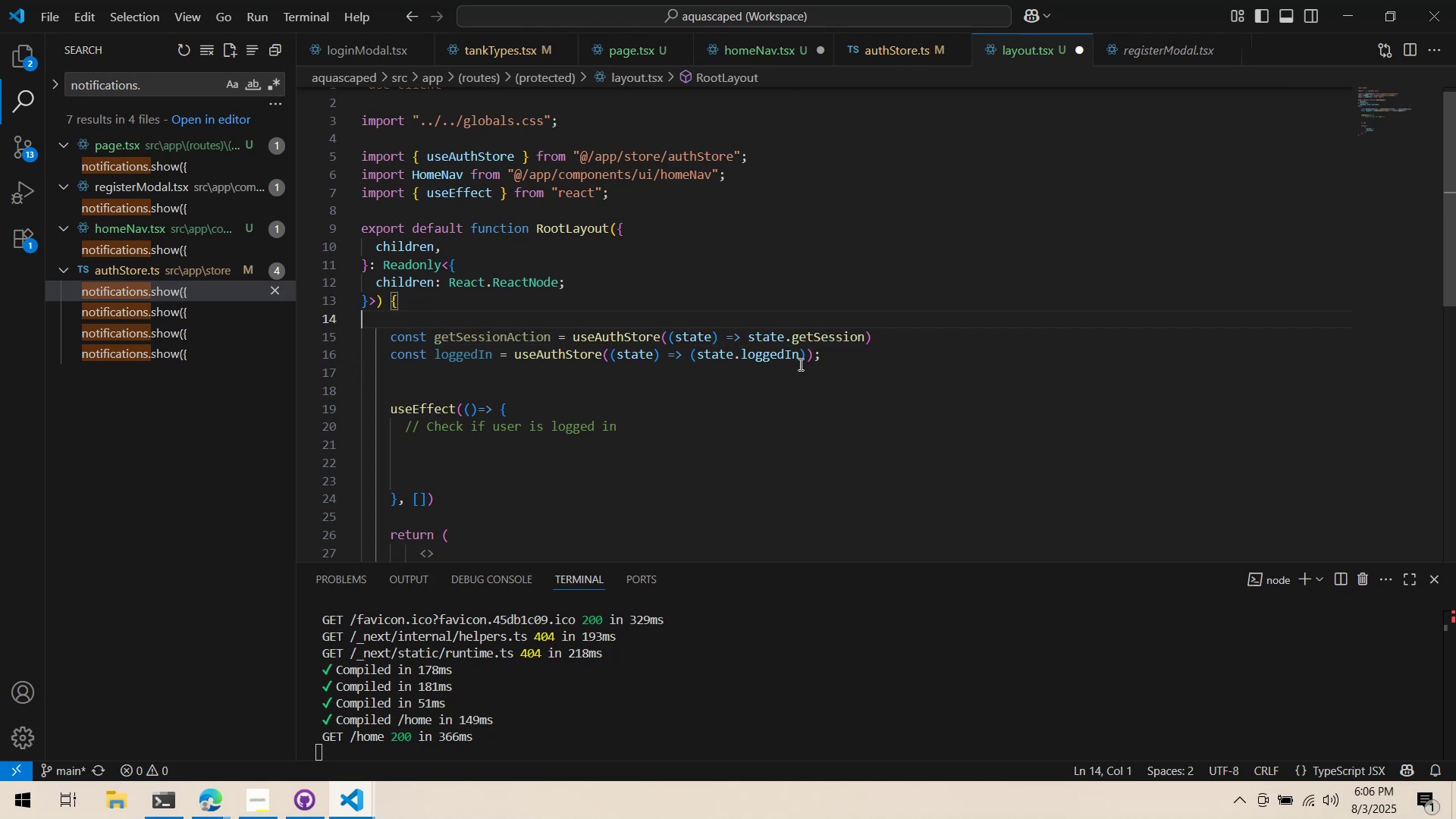 
left_click([805, 357])
 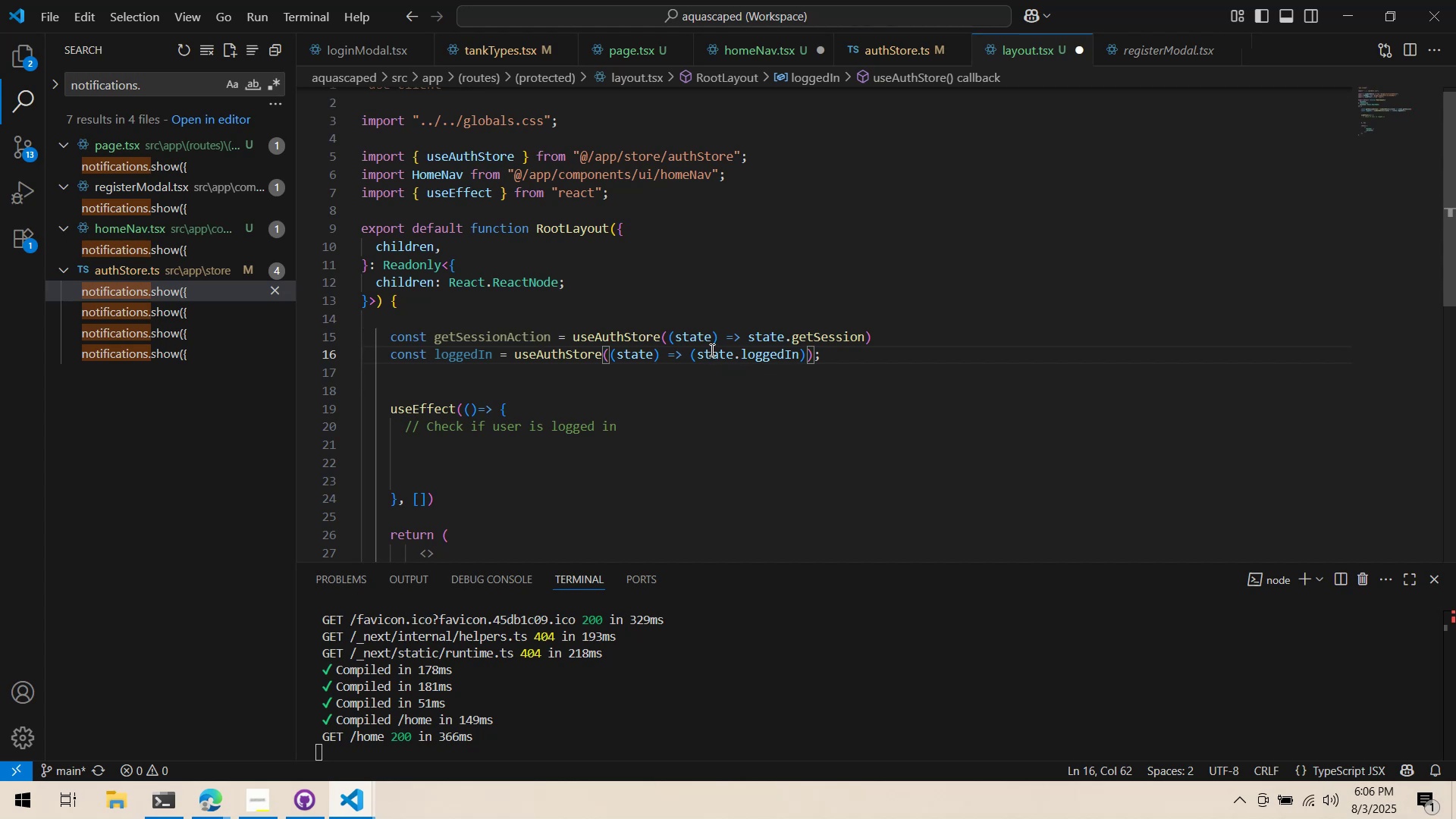 
key(Backspace)
 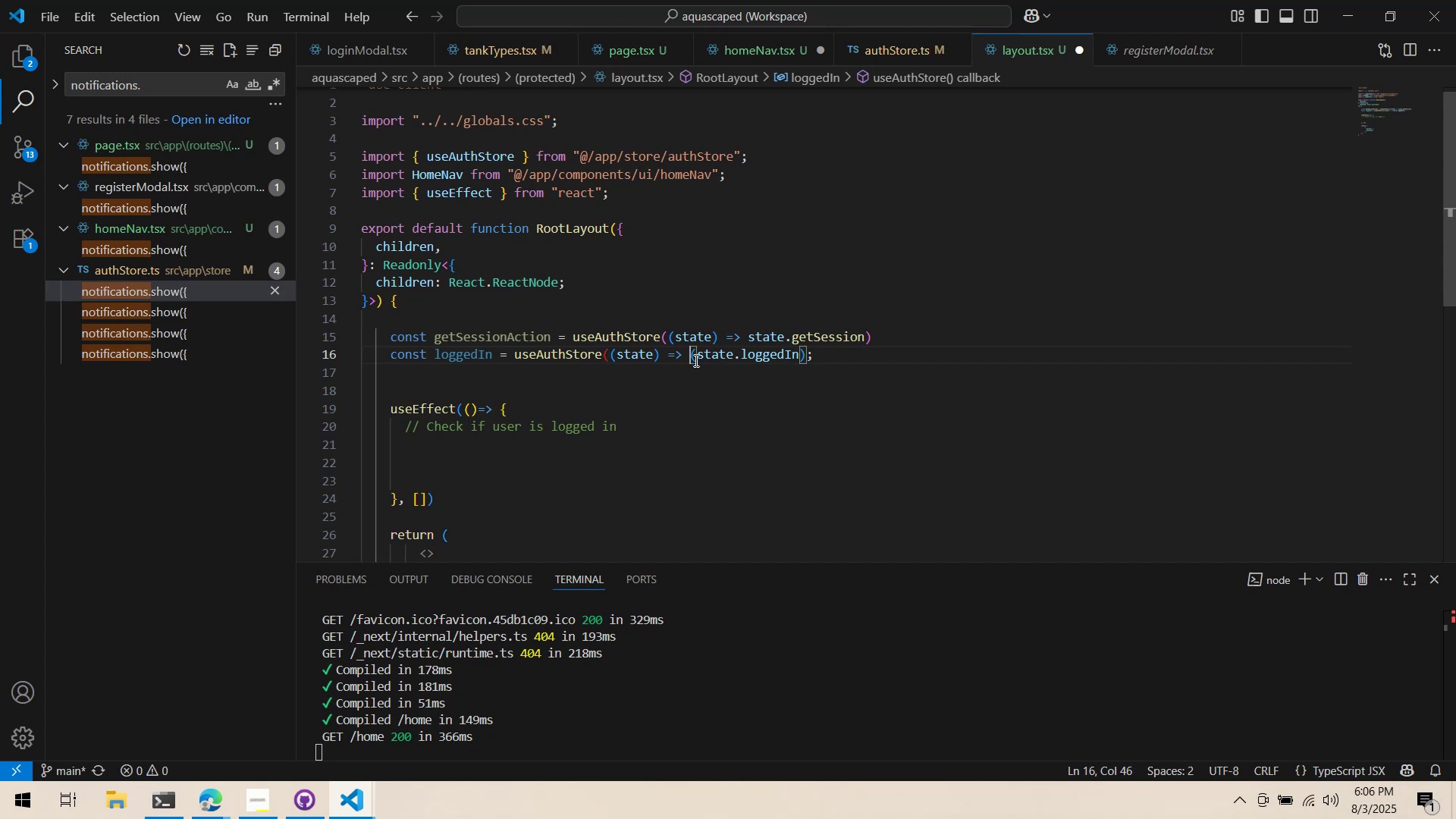 
double_click([695, 360])
 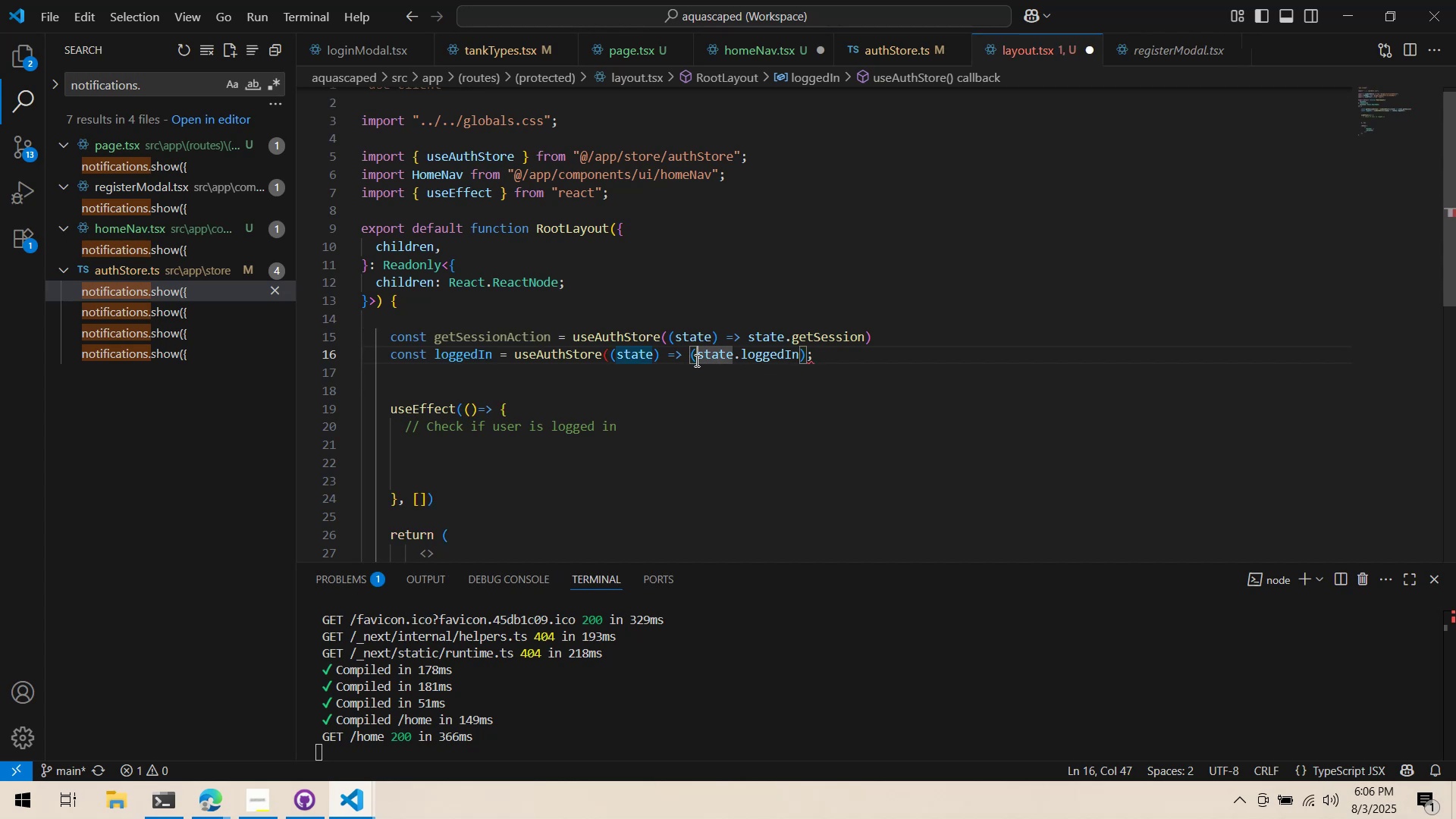 
key(Backspace)
 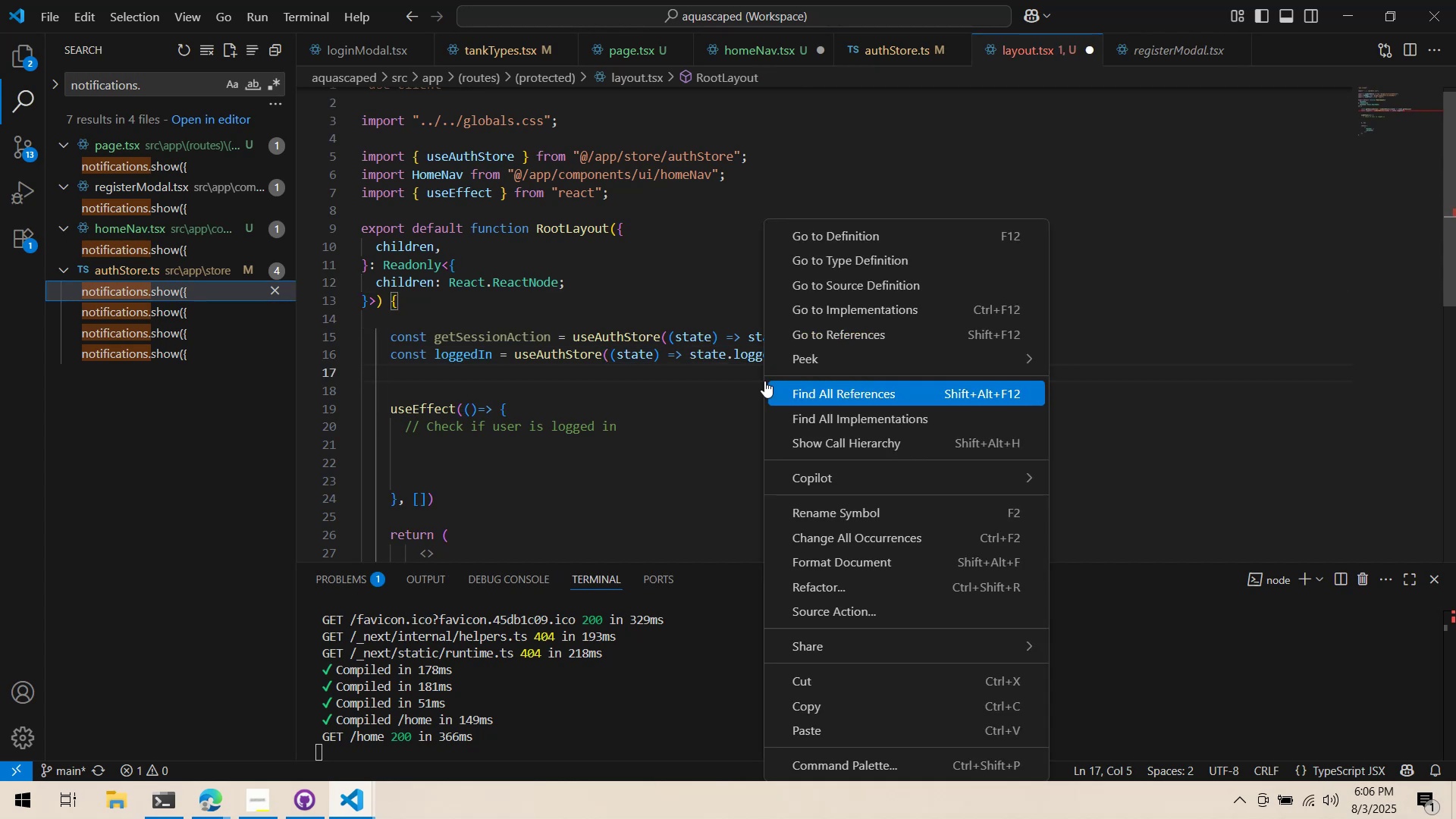 
left_click([582, 363])
 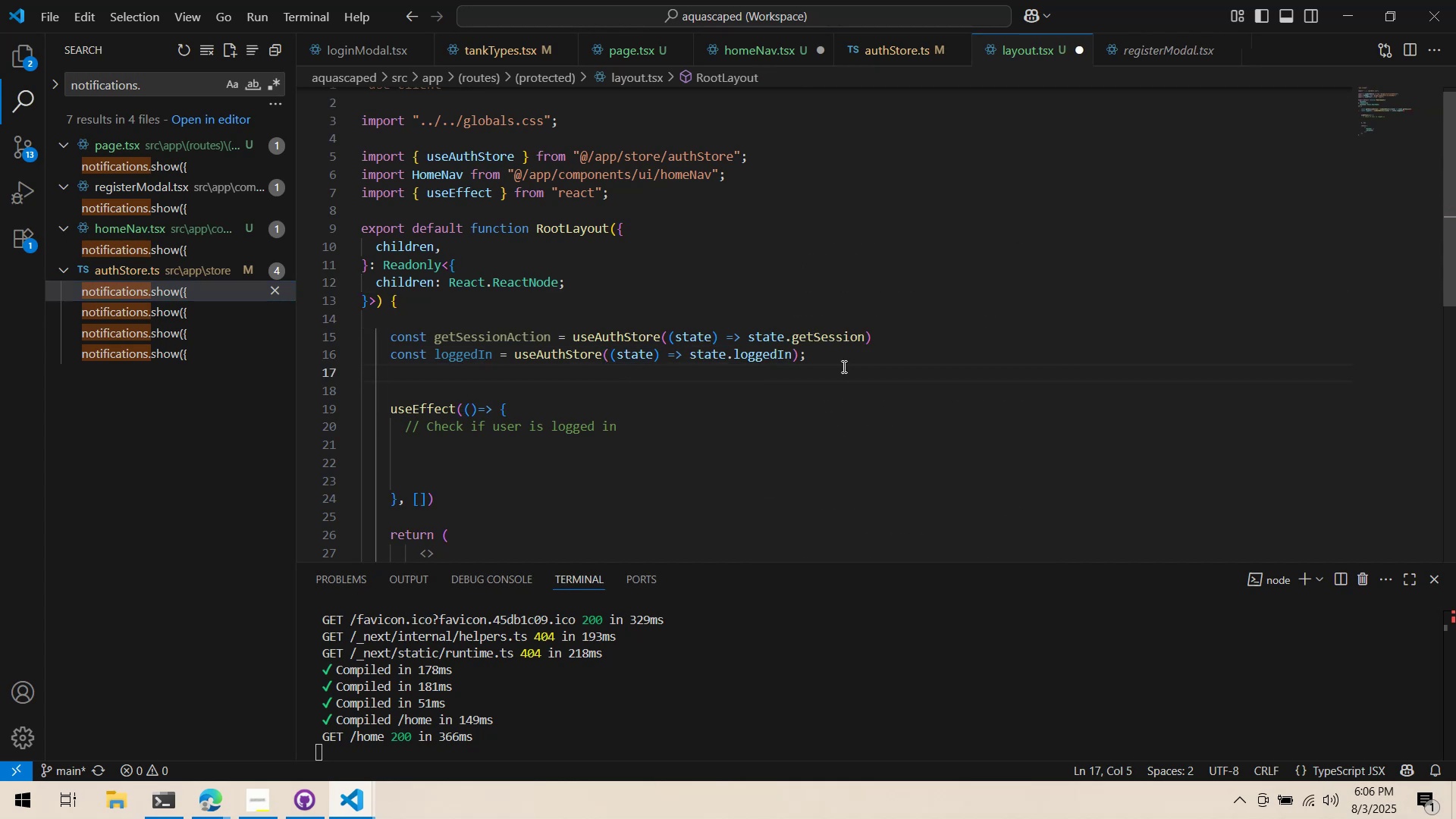 
key(Control+ControlLeft)
 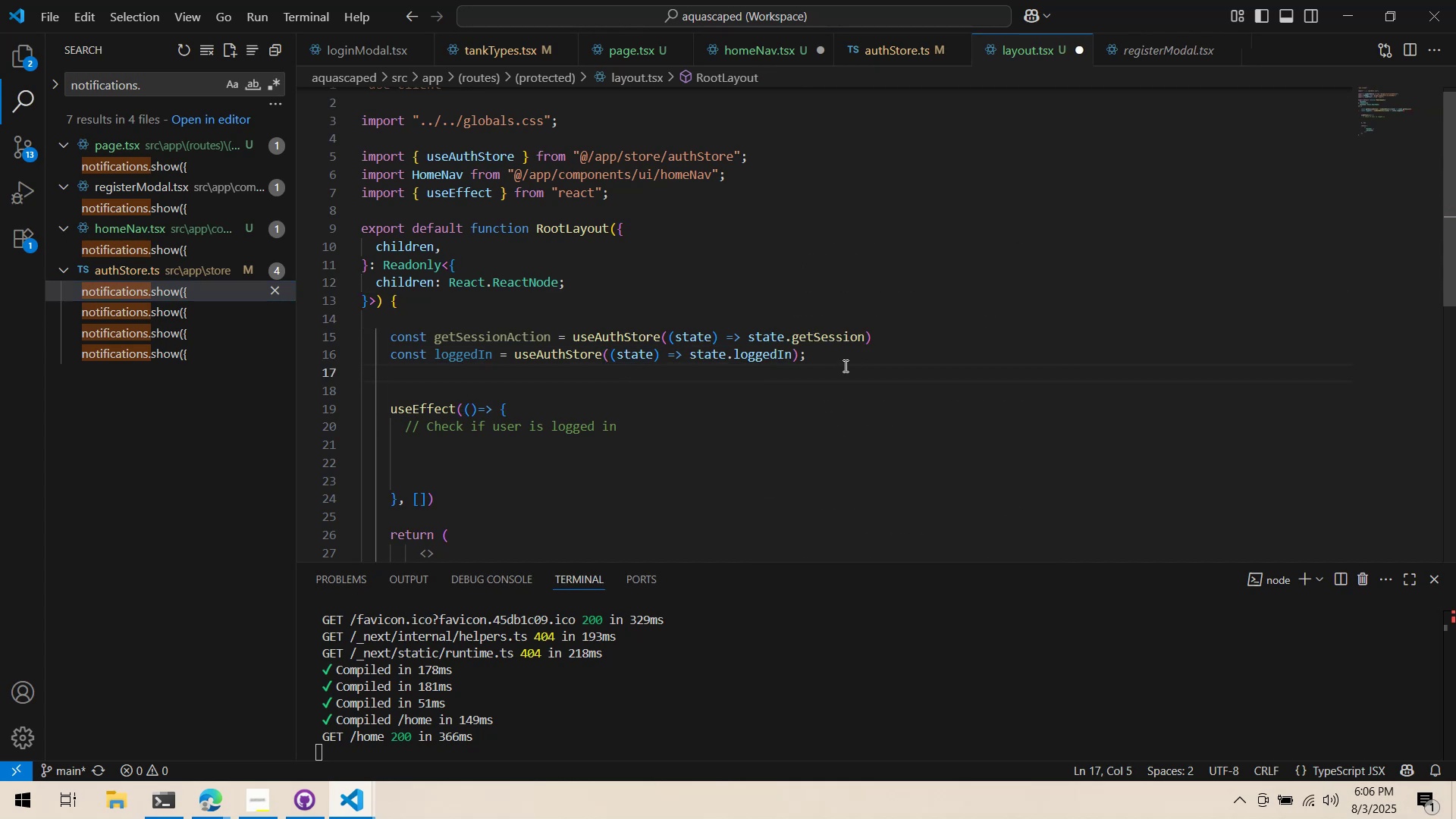 
key(Control+S)
 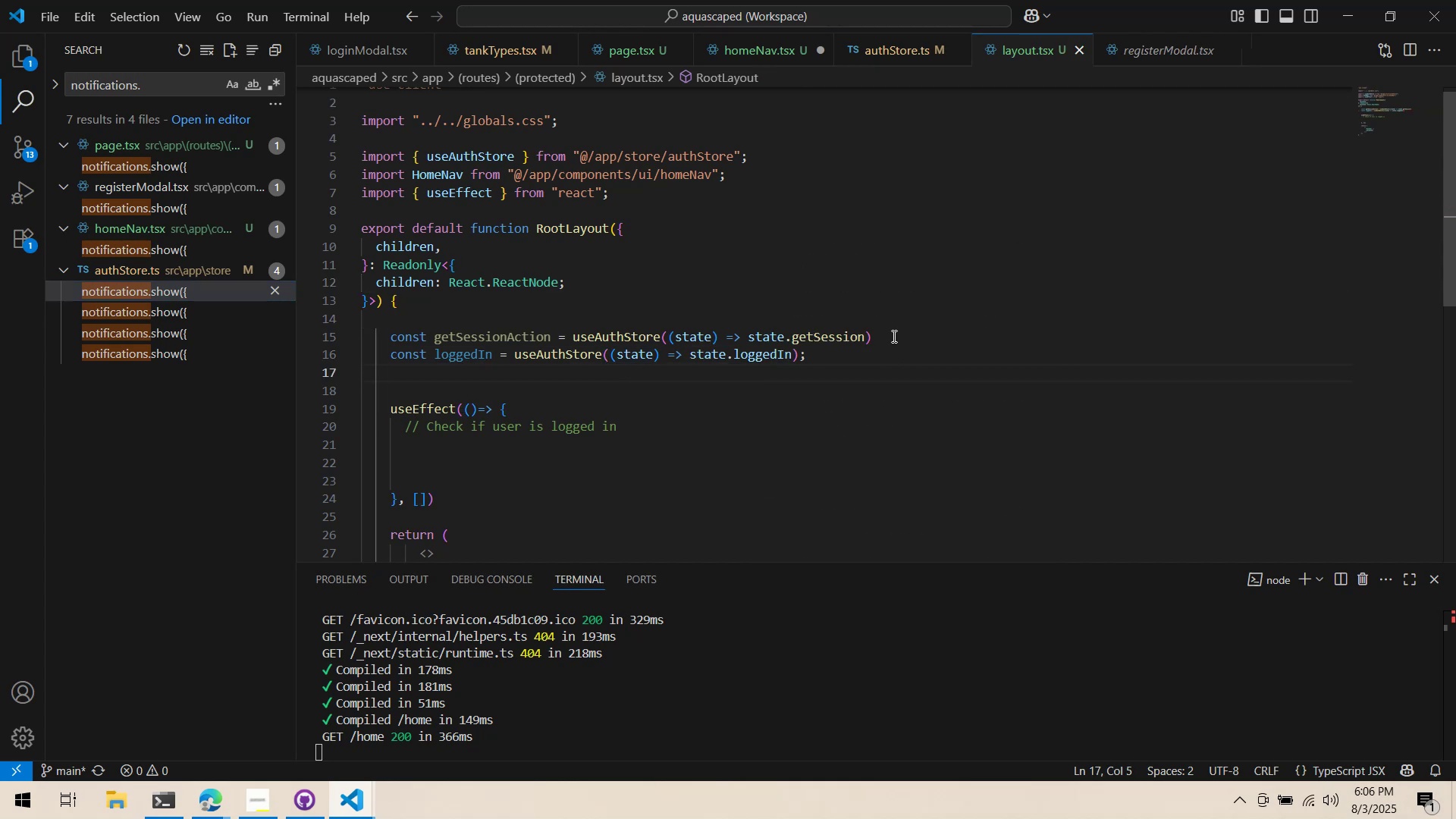 
left_click([893, 336])
 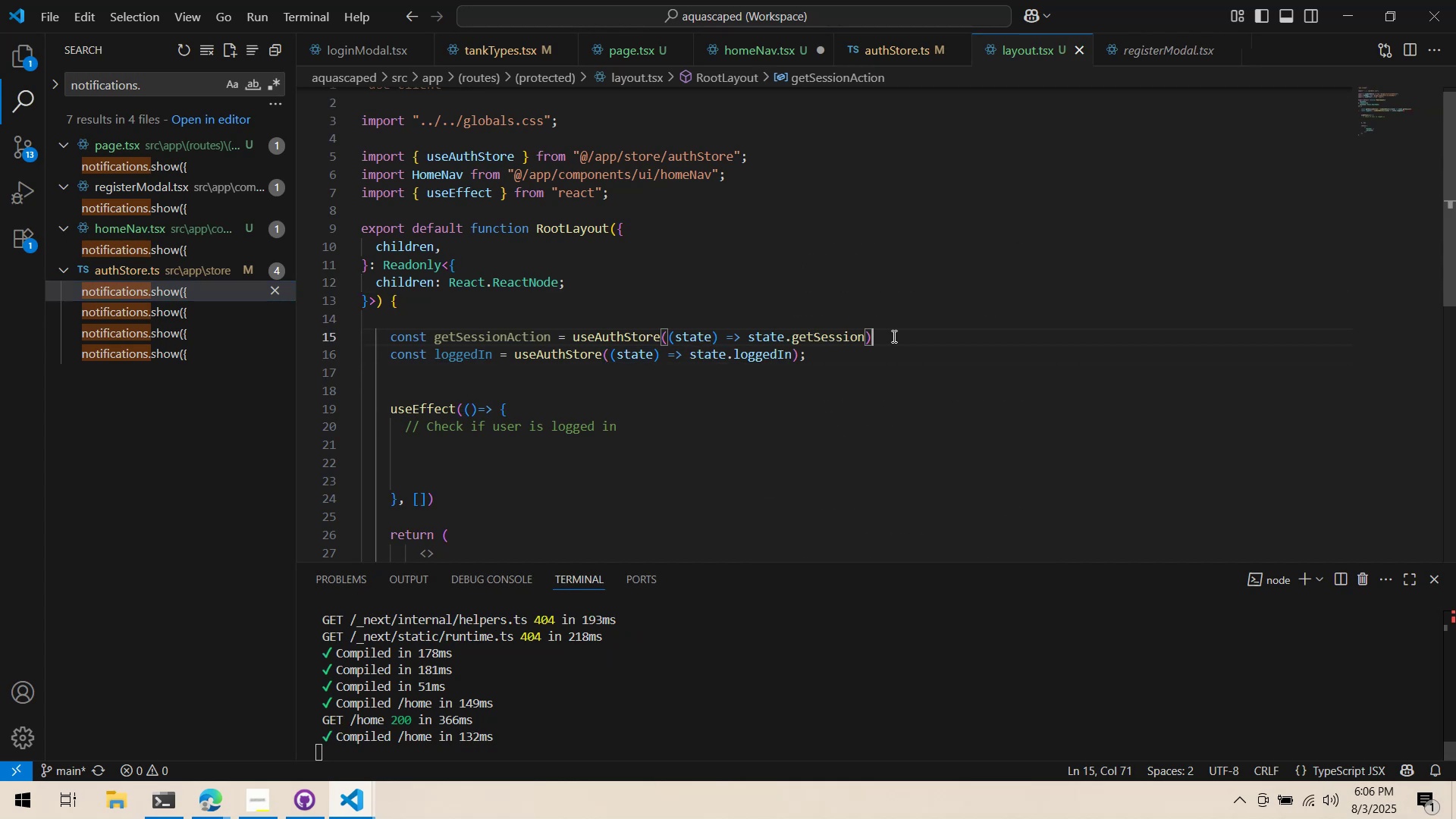 
key(Semicolon)
 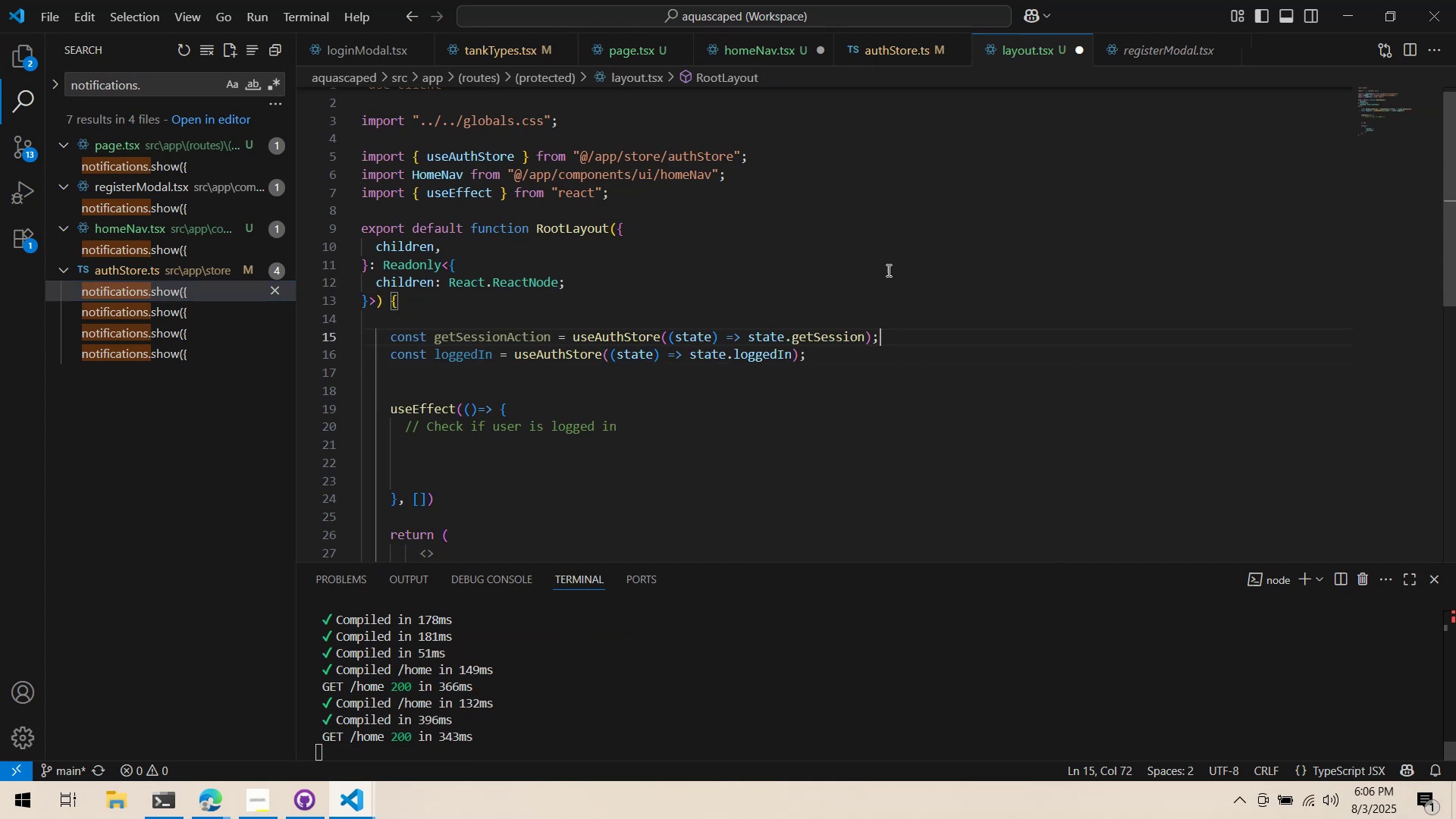 
key(Control+ControlLeft)
 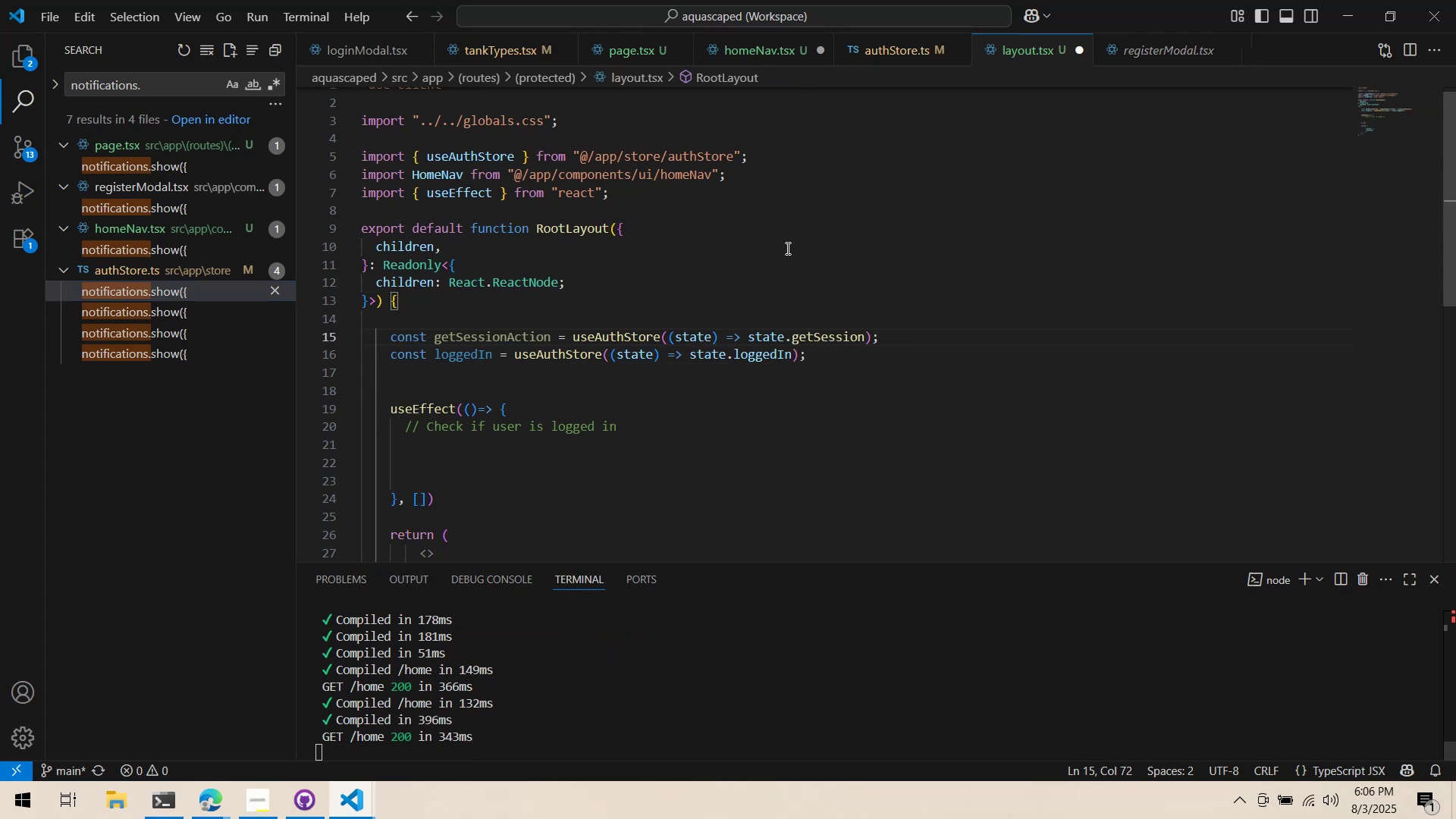 
key(Control+S)
 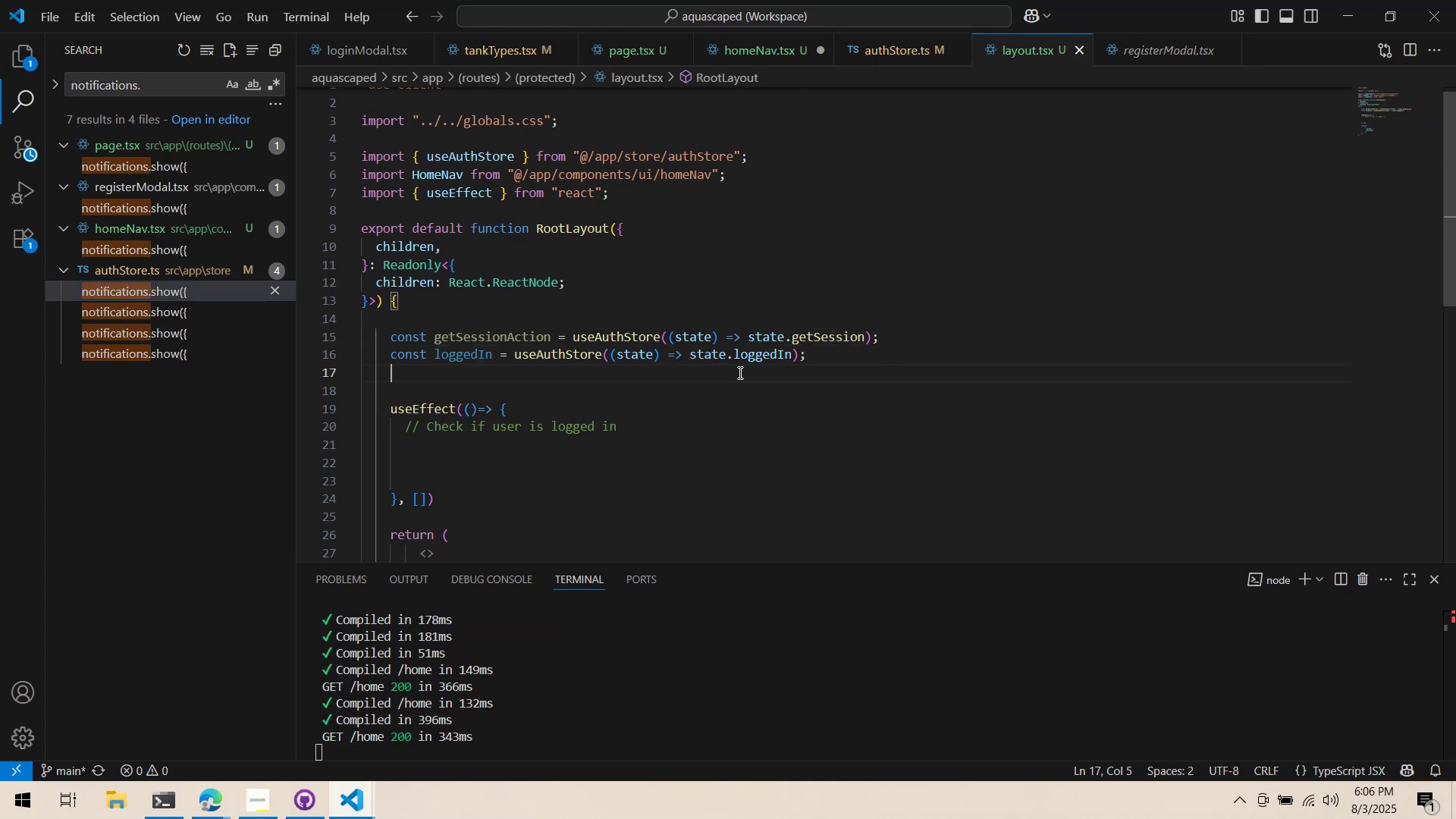 
scroll: coordinate [694, 393], scroll_direction: down, amount: 2.0
 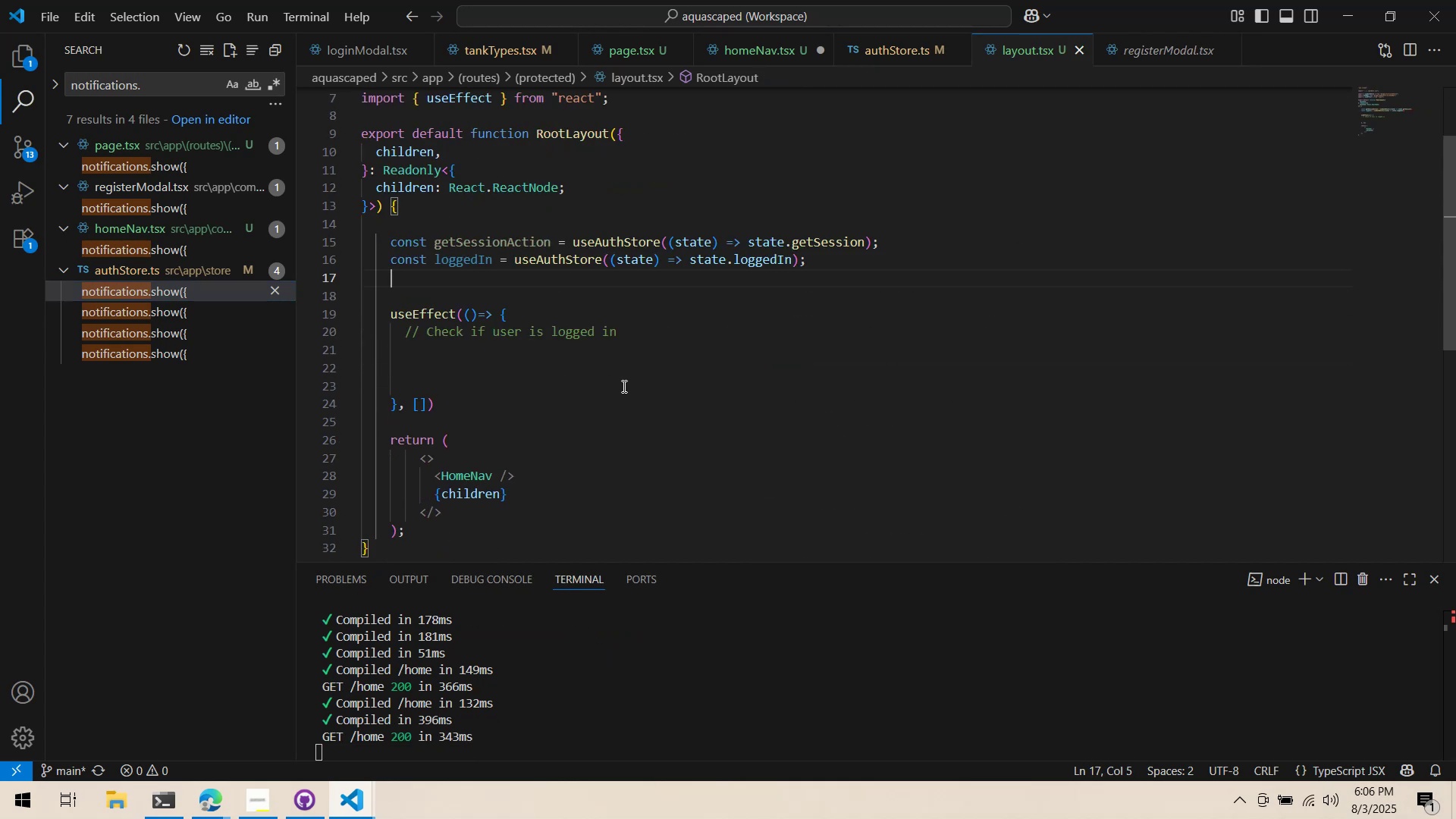 
left_click([614, 353])
 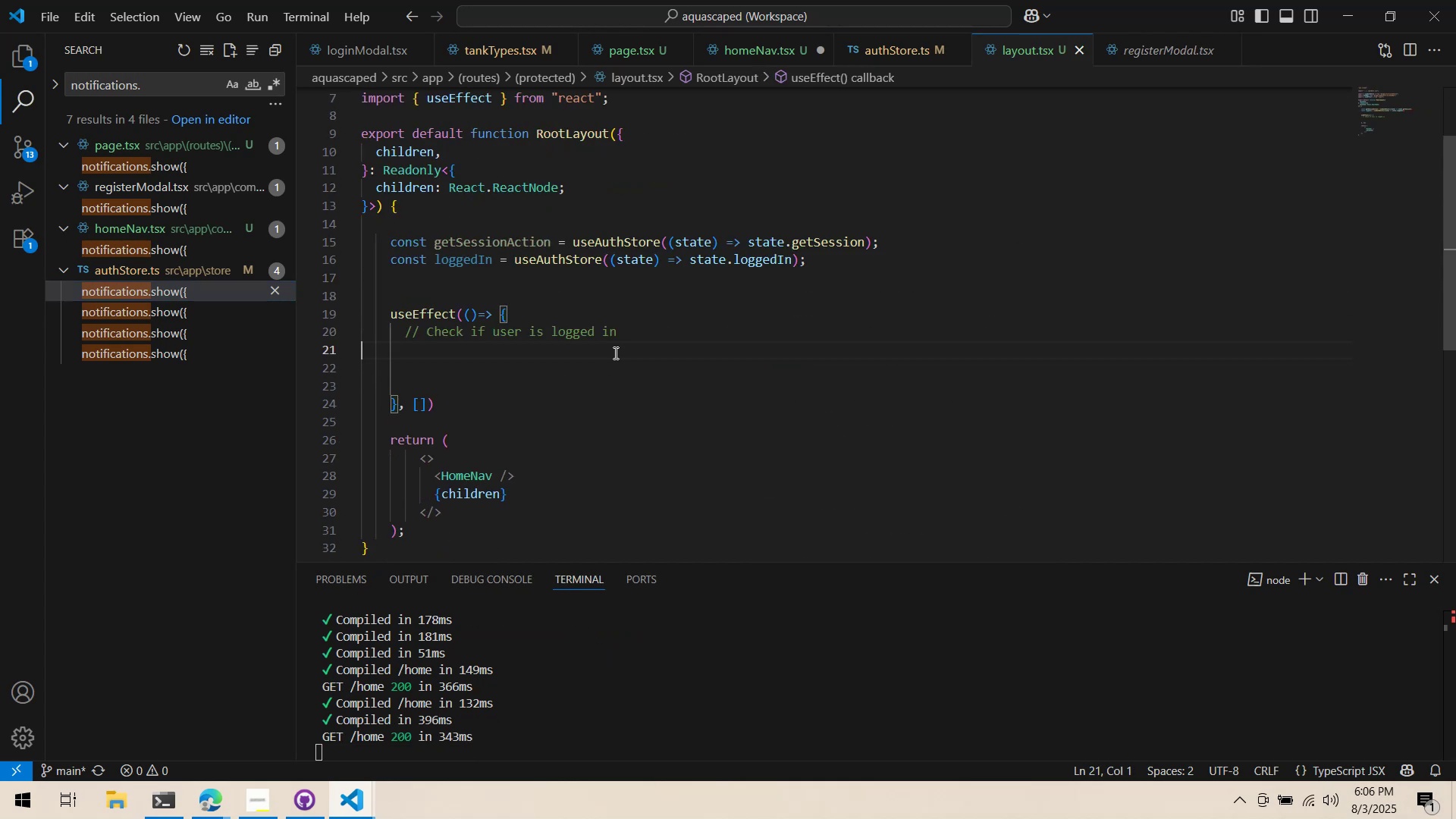 
key(Tab)
type(if )
key(Backspace)
key(Backspace)
key(Backspace)
 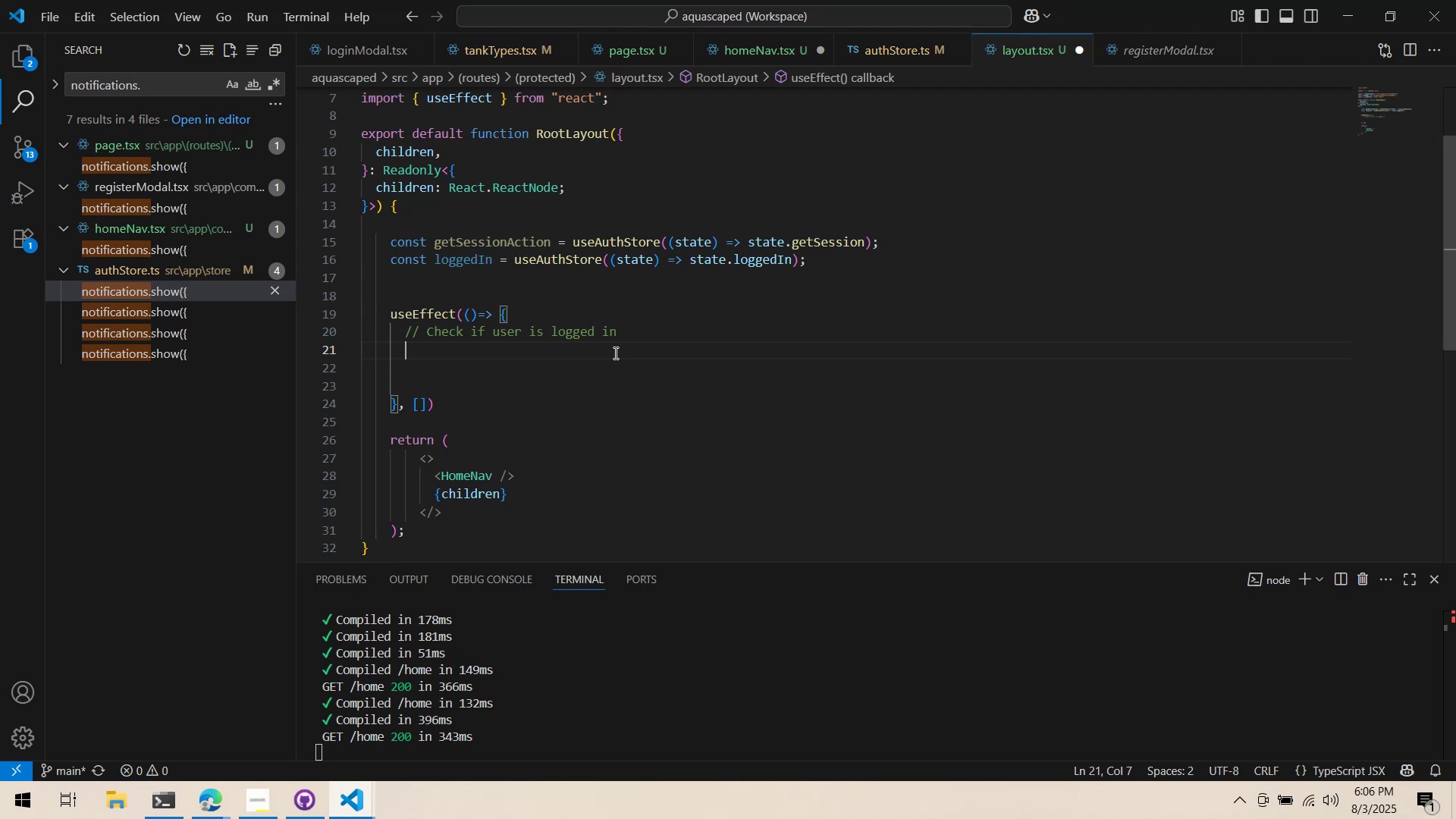 
mouse_move([509, 240])
 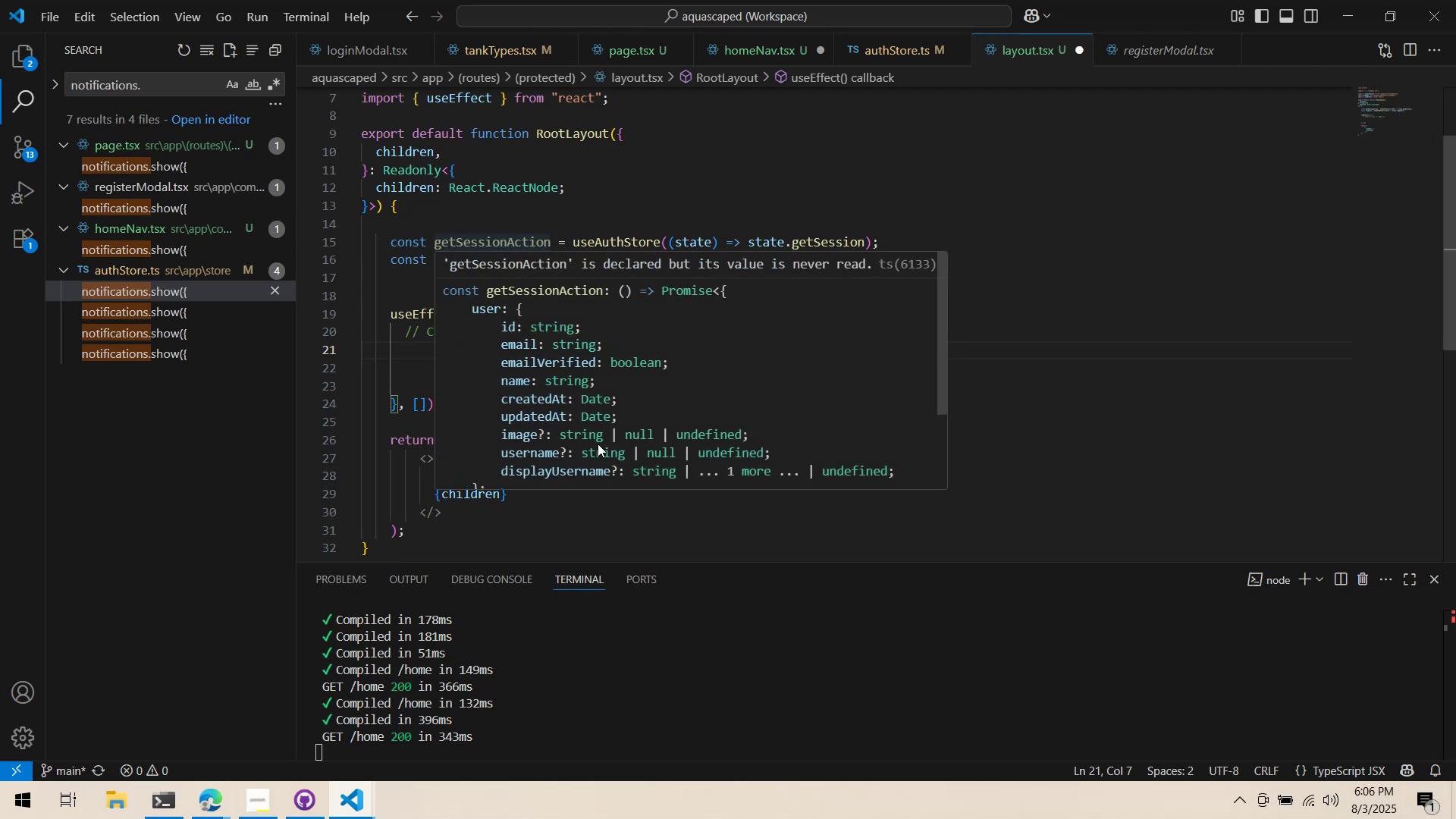 
type(getSessionAction)
 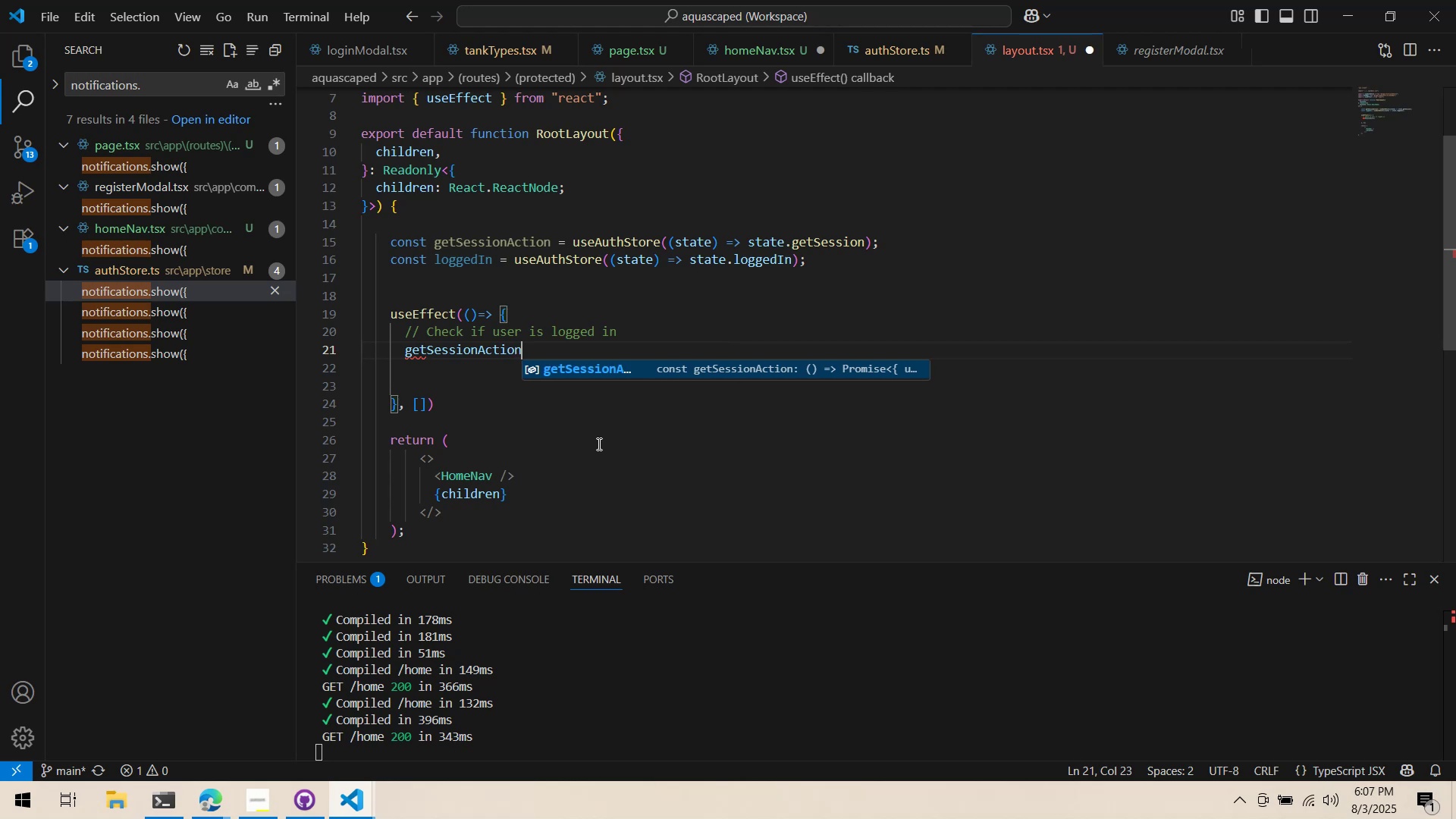 
left_click([404, 353])
 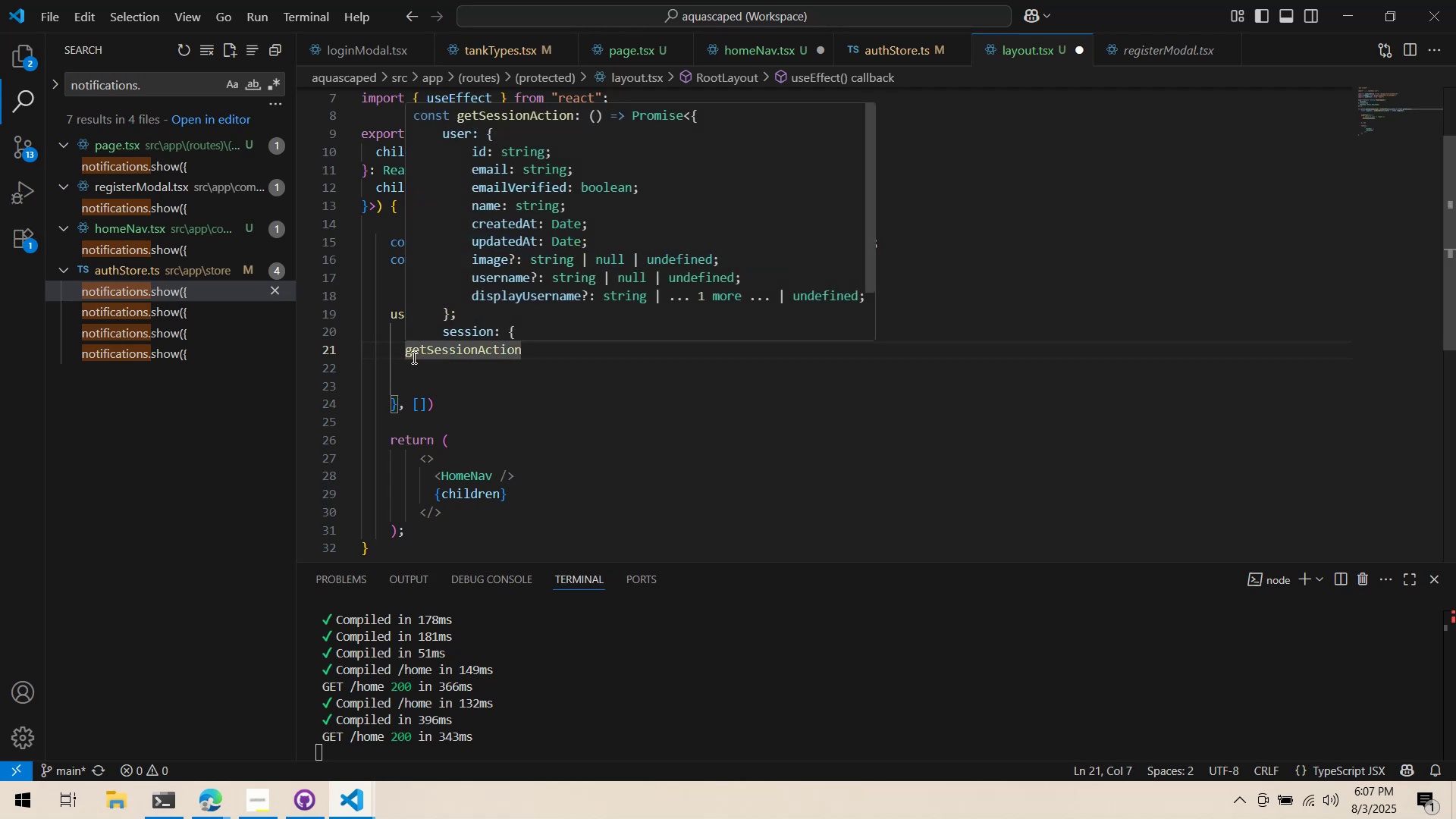 
type(await )
 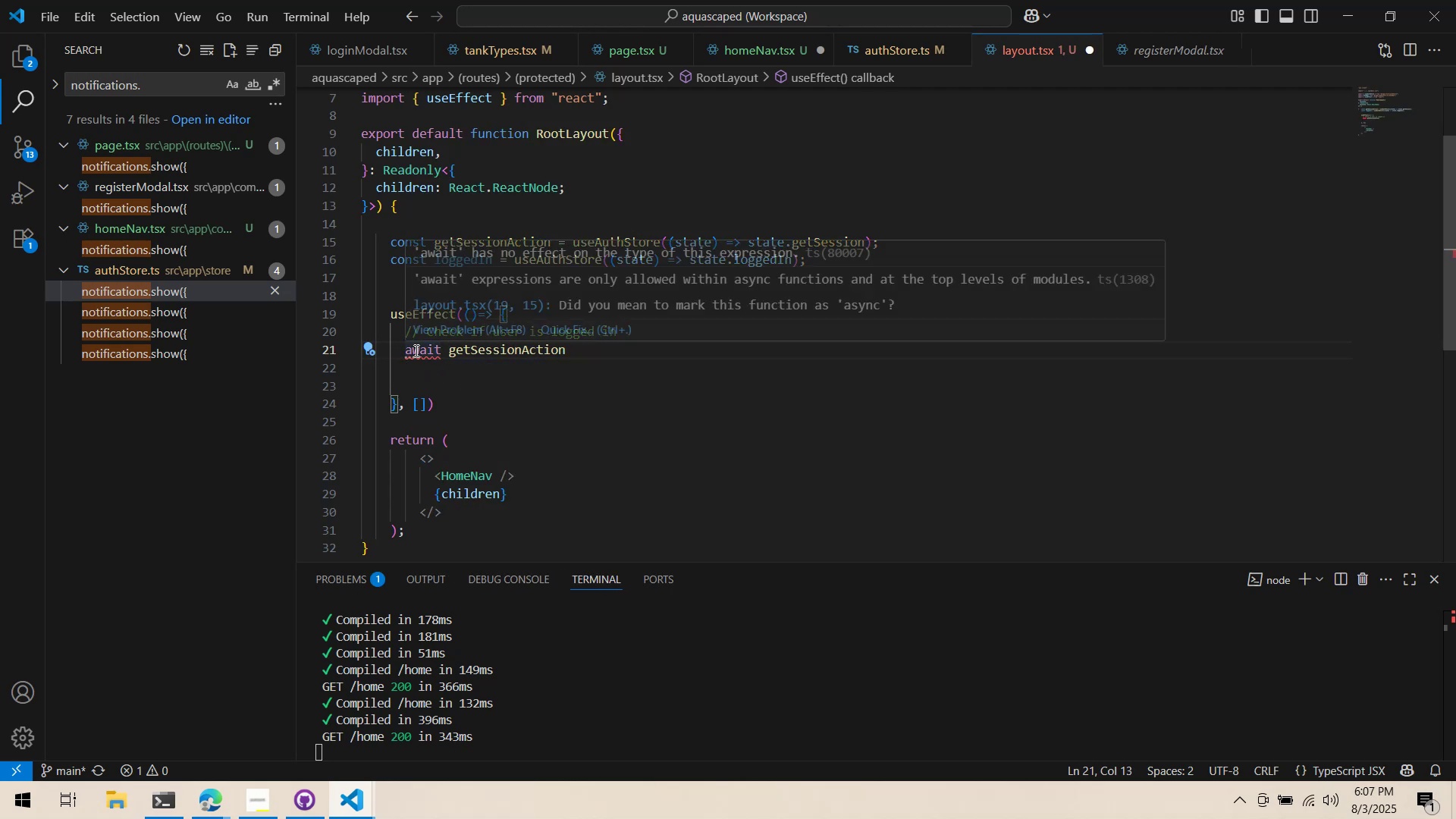 
left_click([438, 412])
 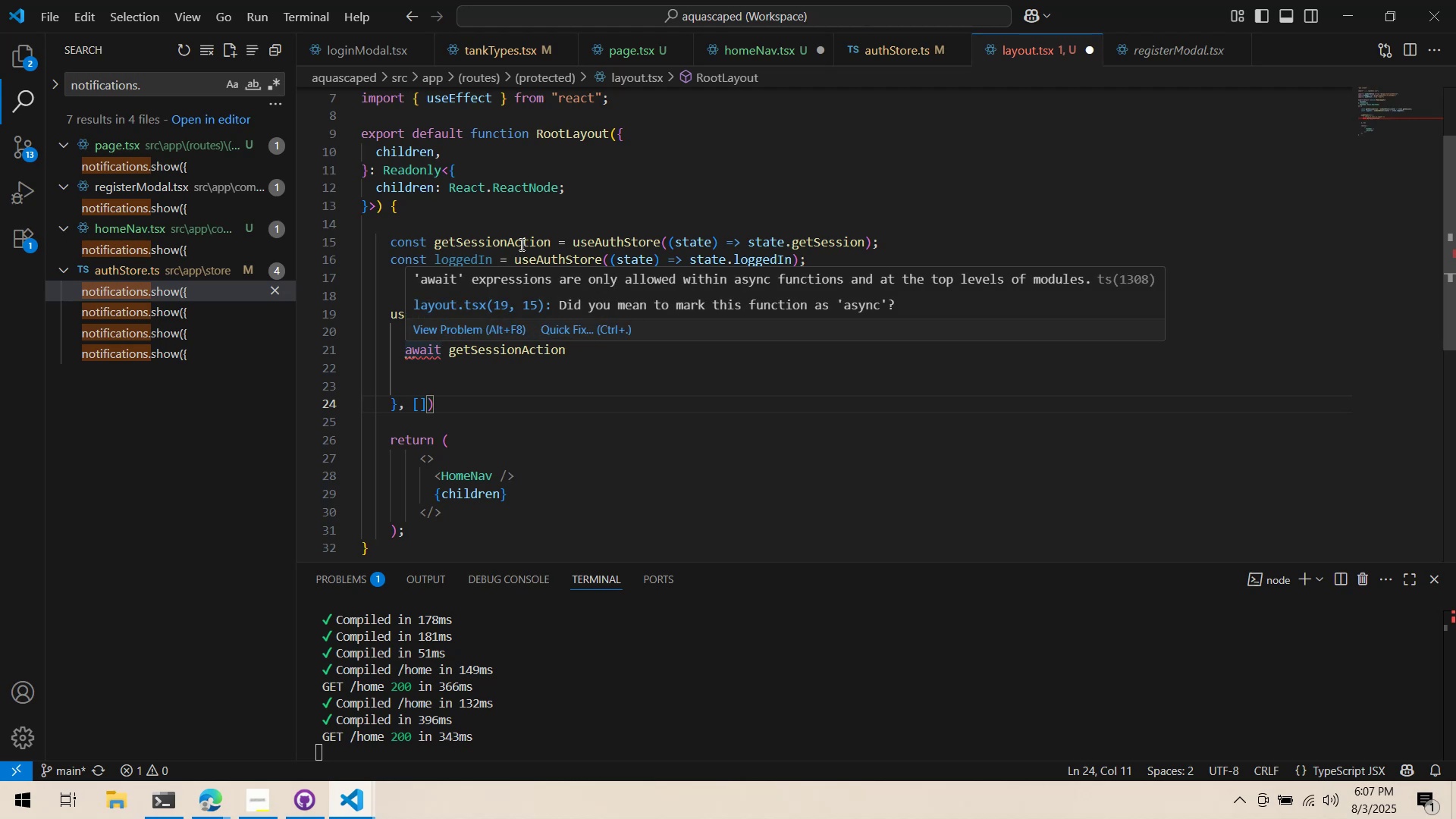 
mouse_move([496, 252])
 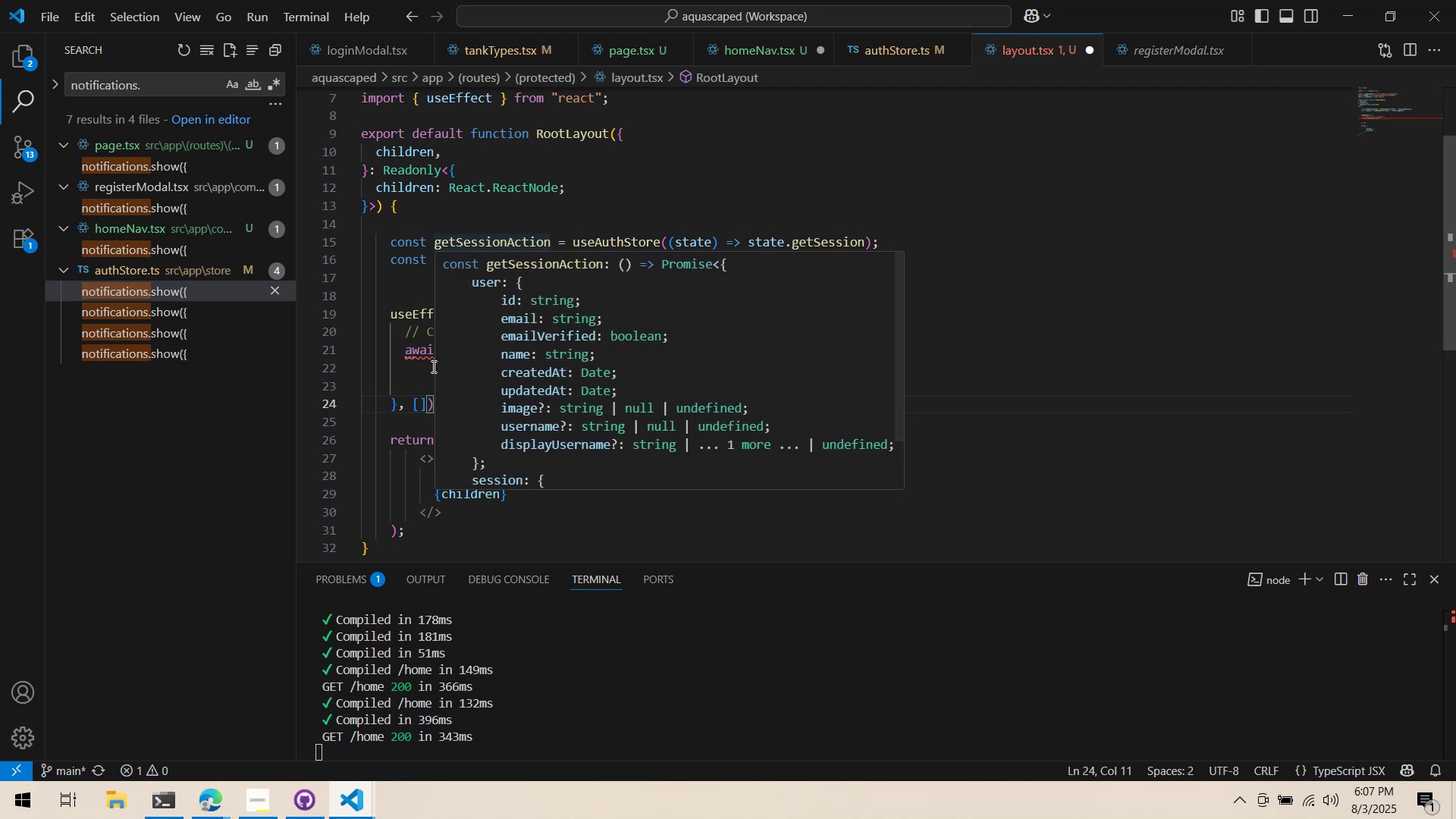 
left_click([403, 355])
 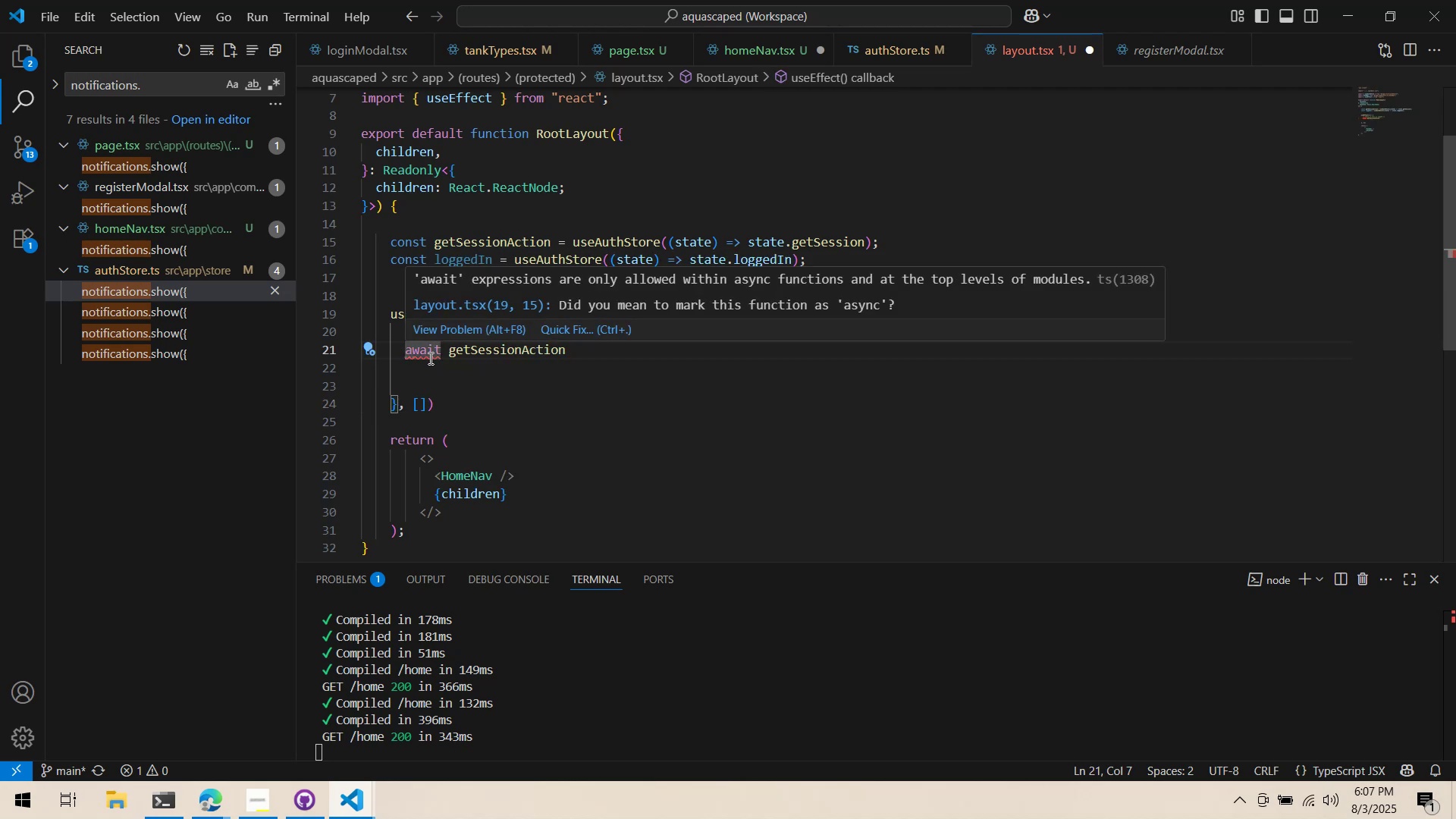 
left_click([429, 358])
 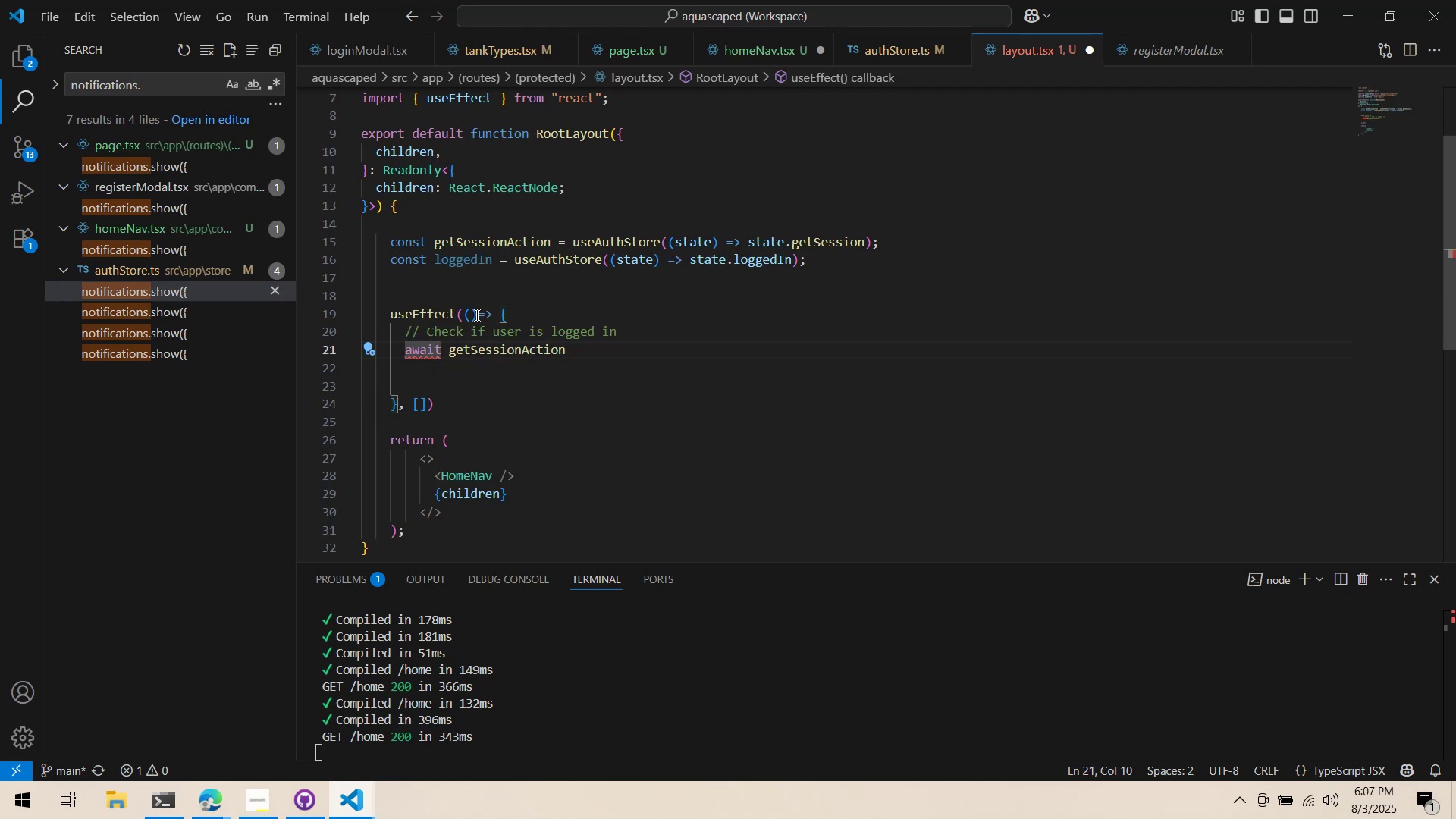 
left_click([467, 312])
 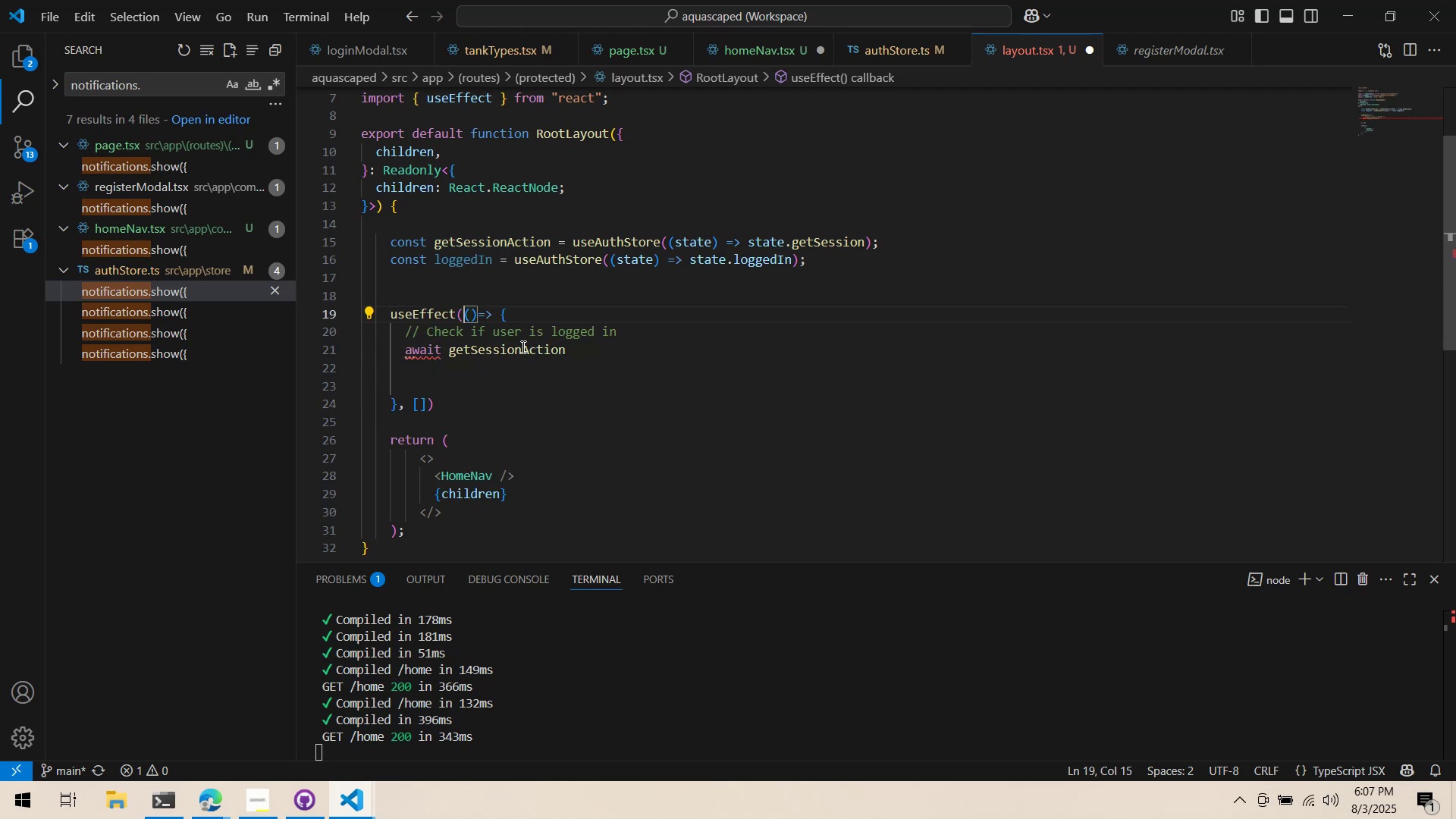 
type(asycn)
key(Backspace)
key(Backspace)
type(nc )
 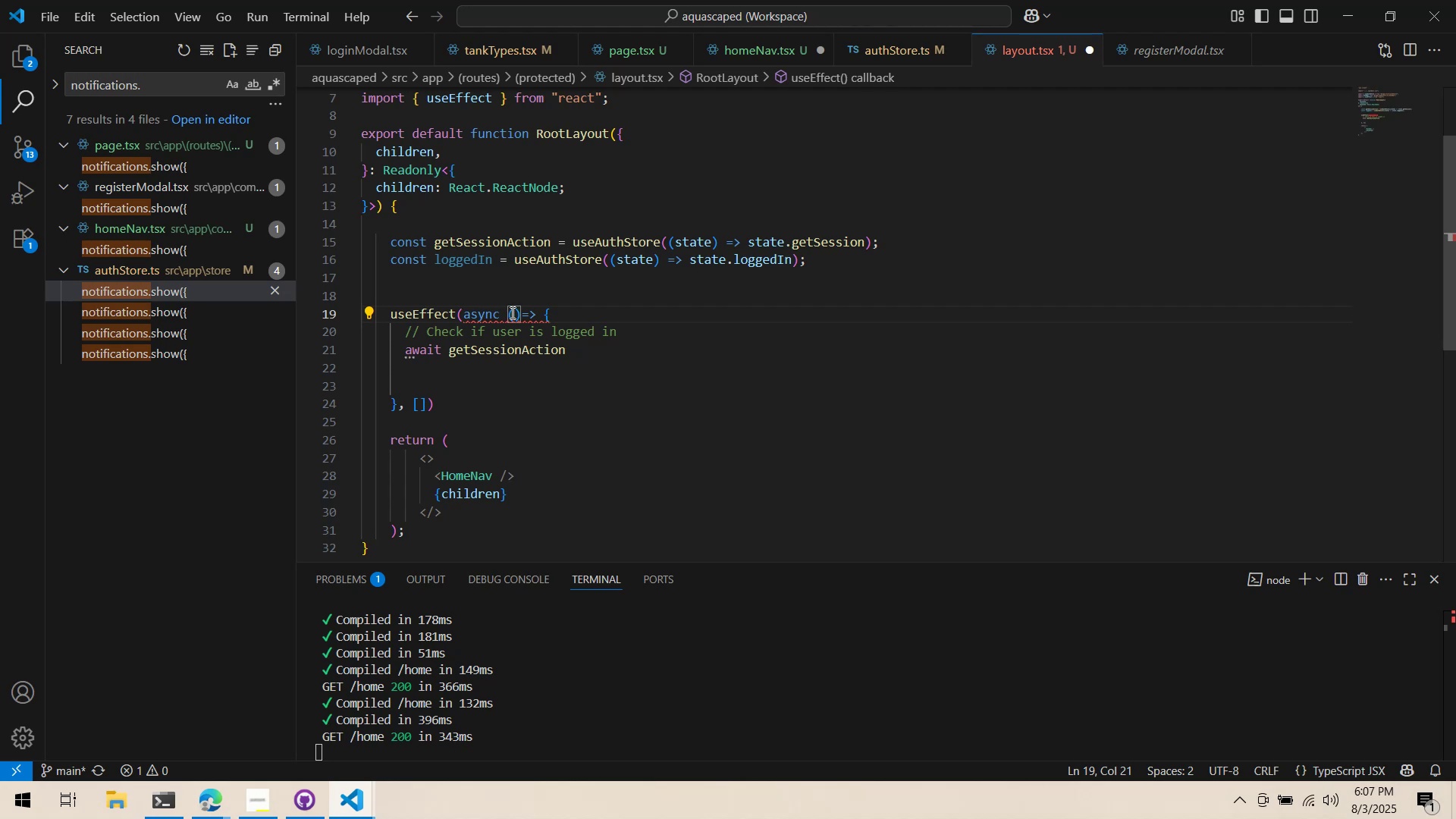 
left_click([524, 315])
 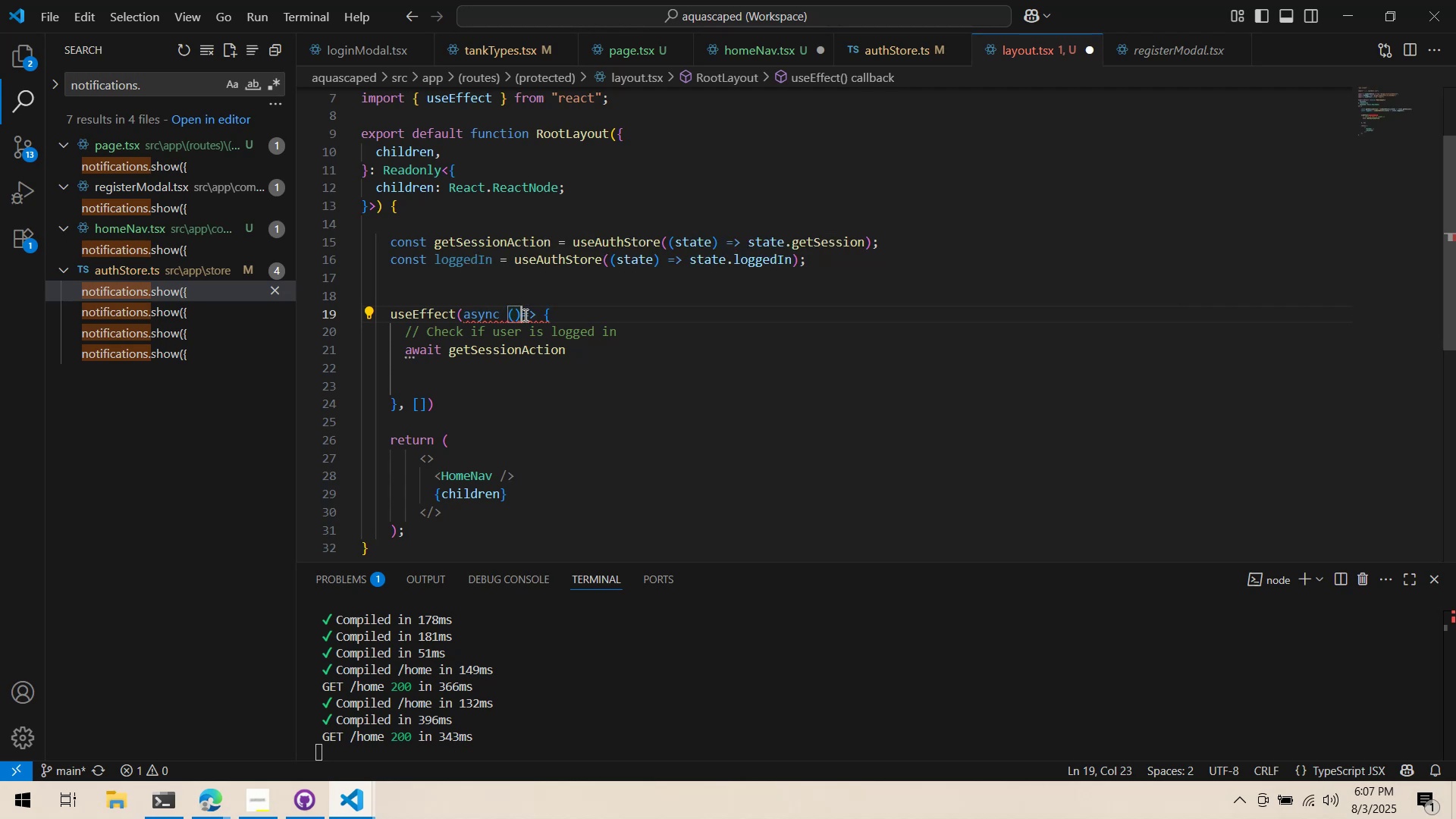 
key(Space)
 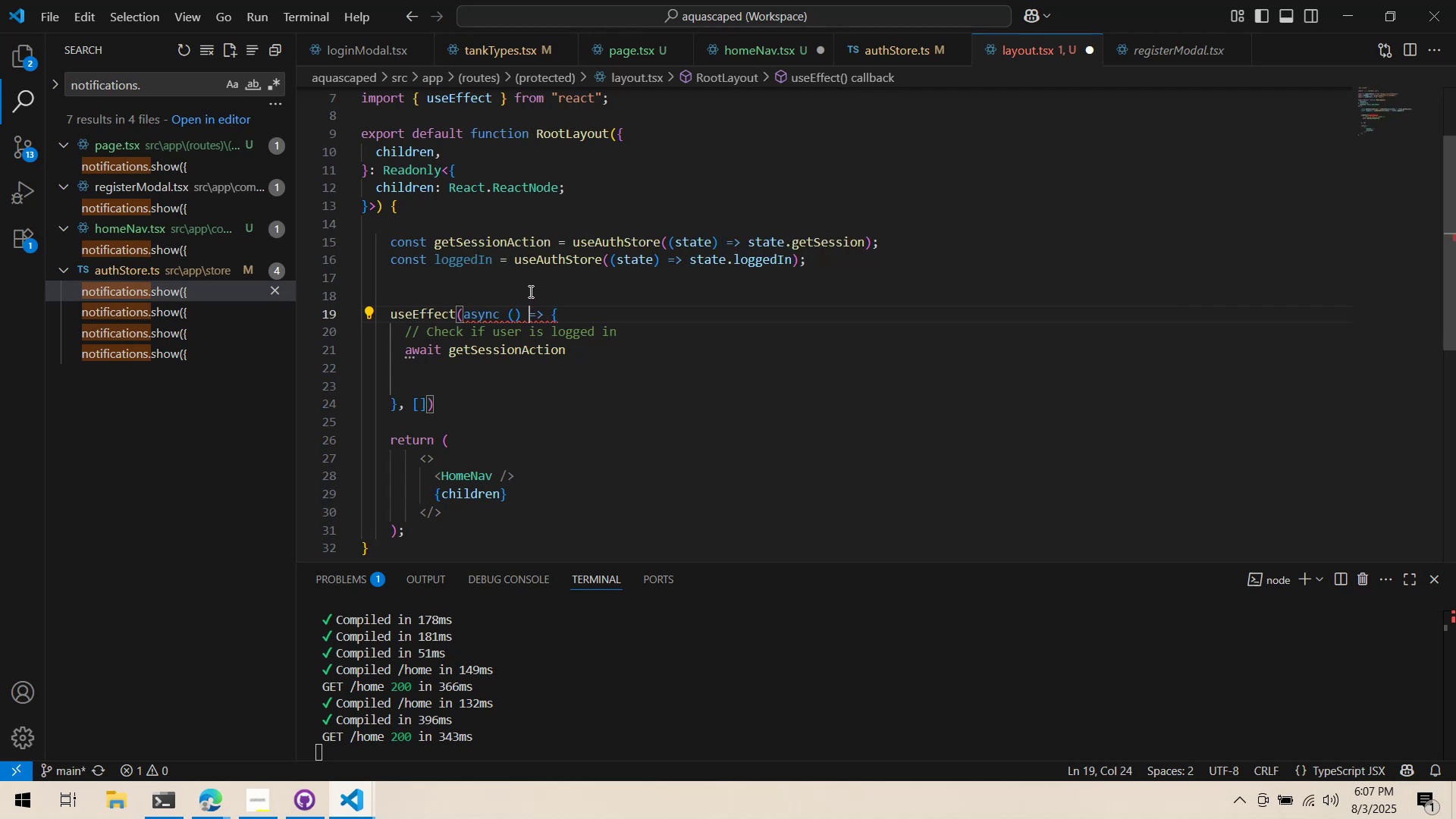 
double_click([529, 291])
 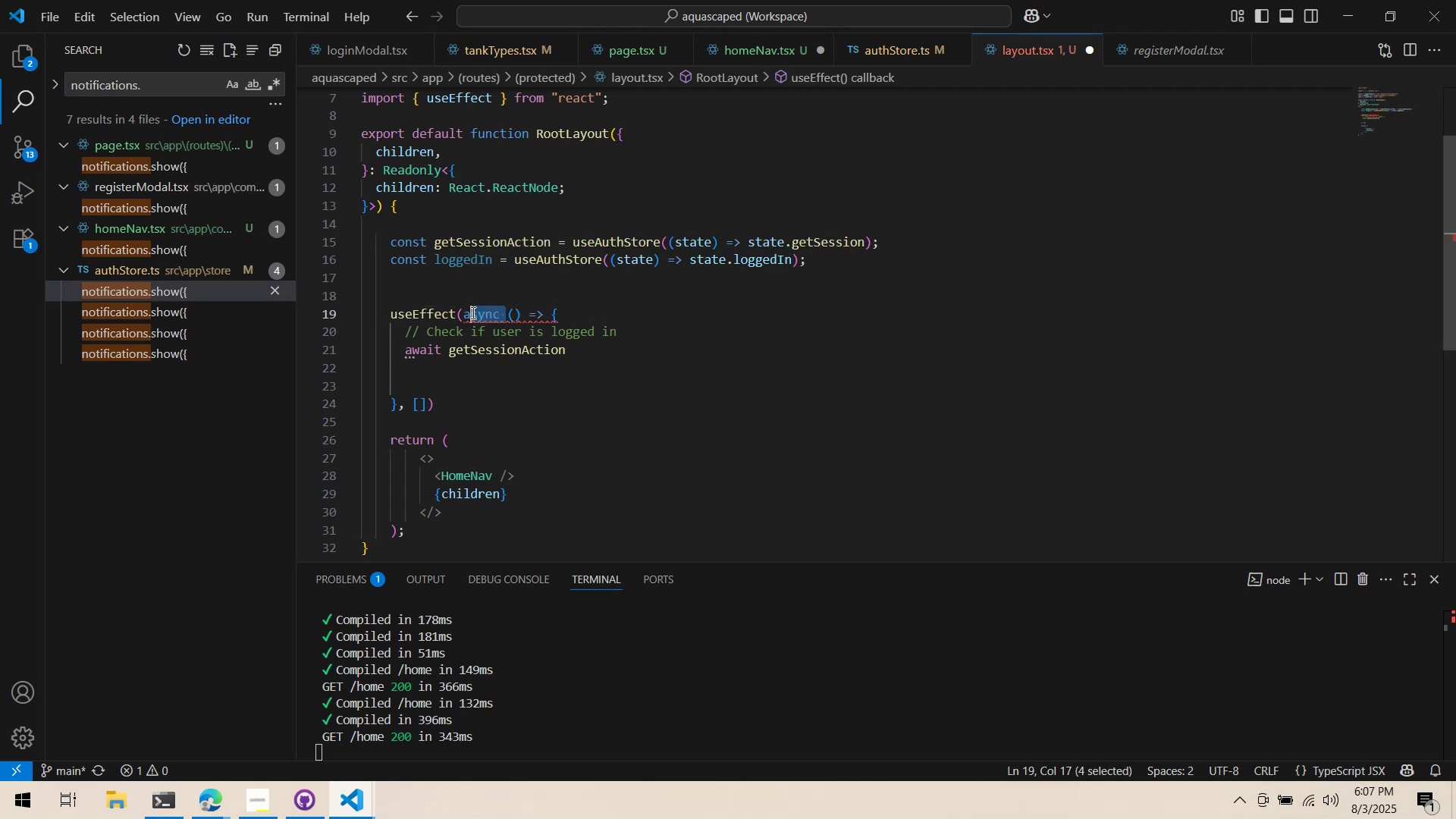 
key(Control+ControlLeft)
 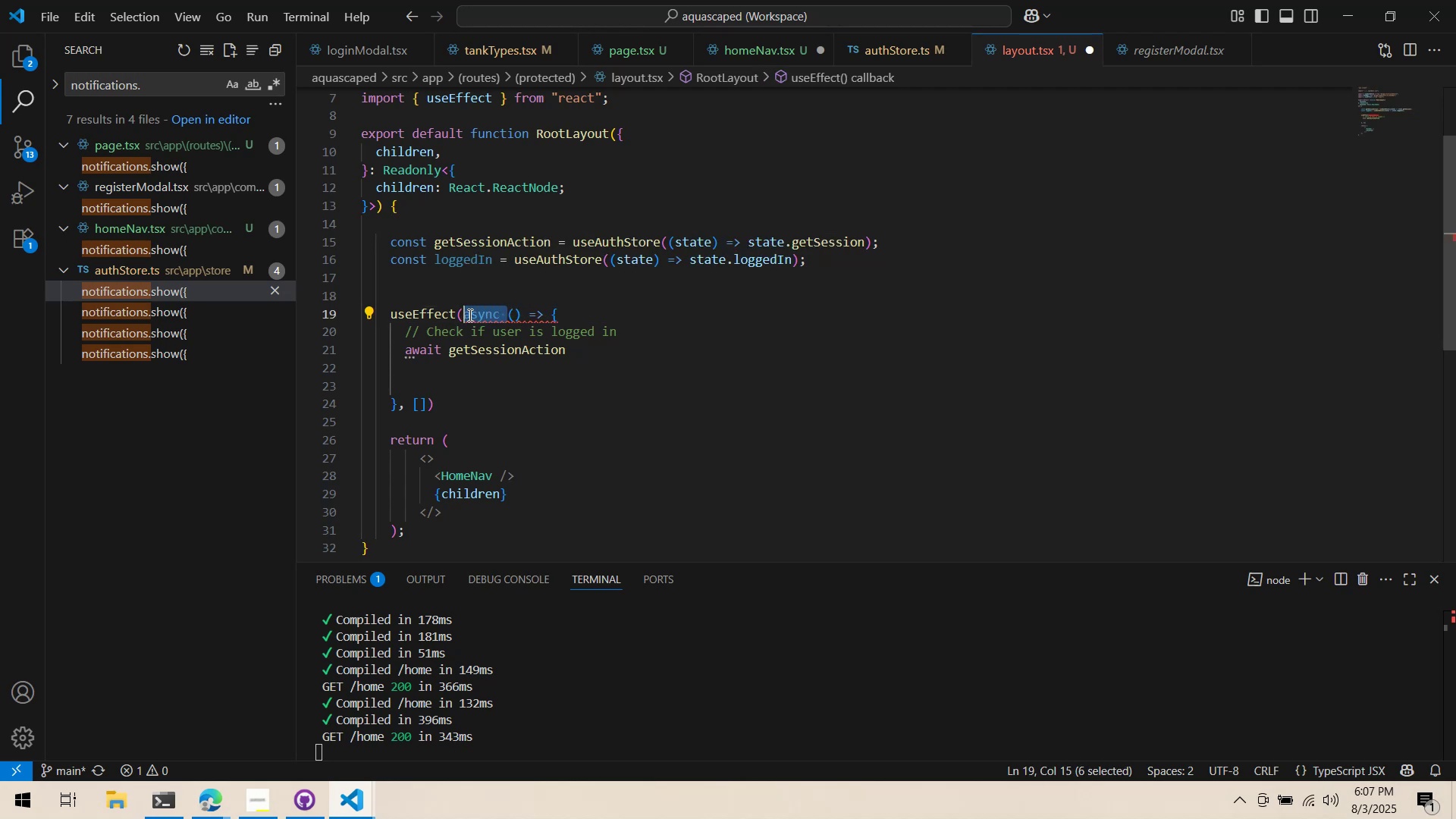 
key(Control+X)
 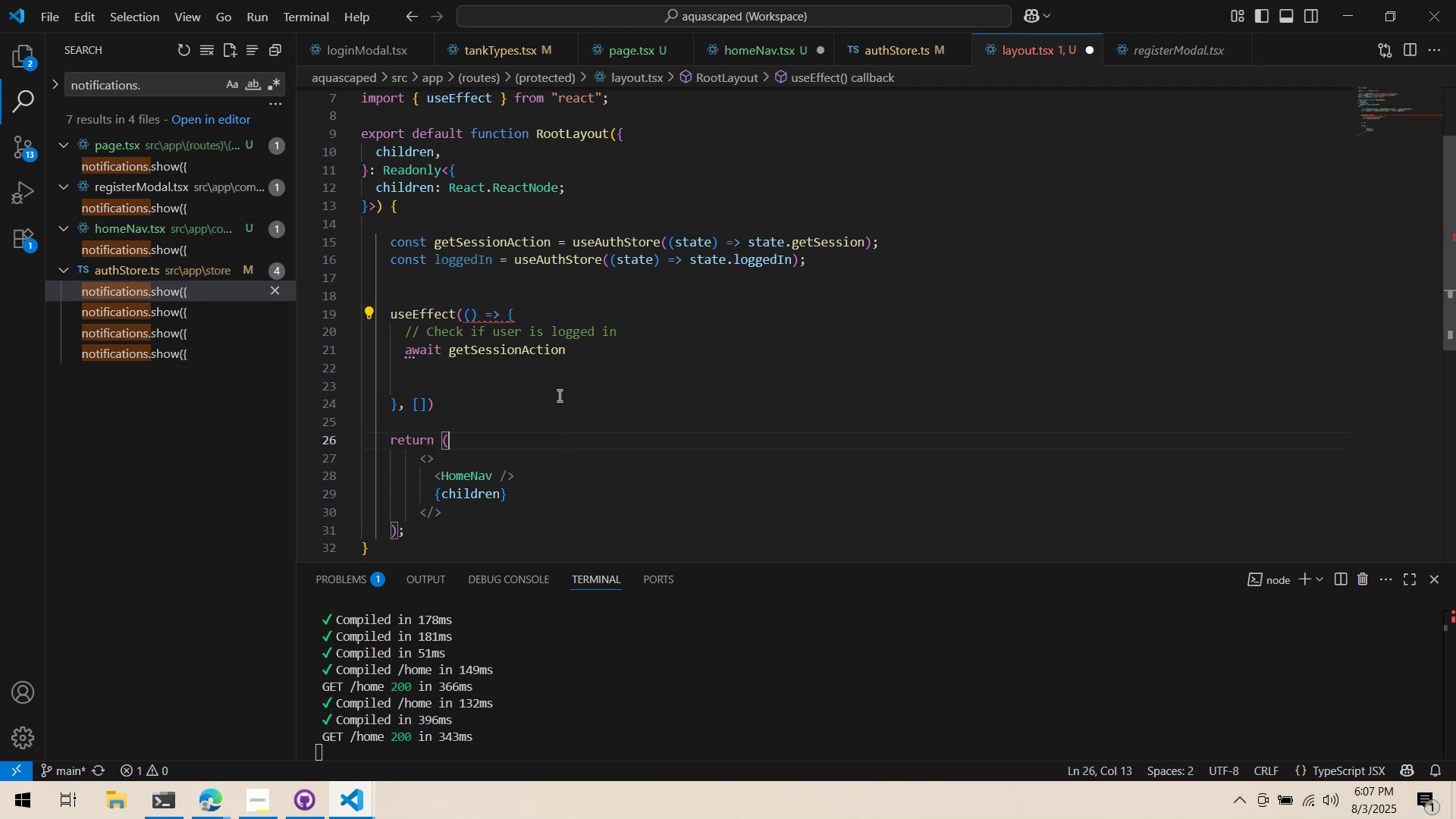 
double_click([557, 305])
 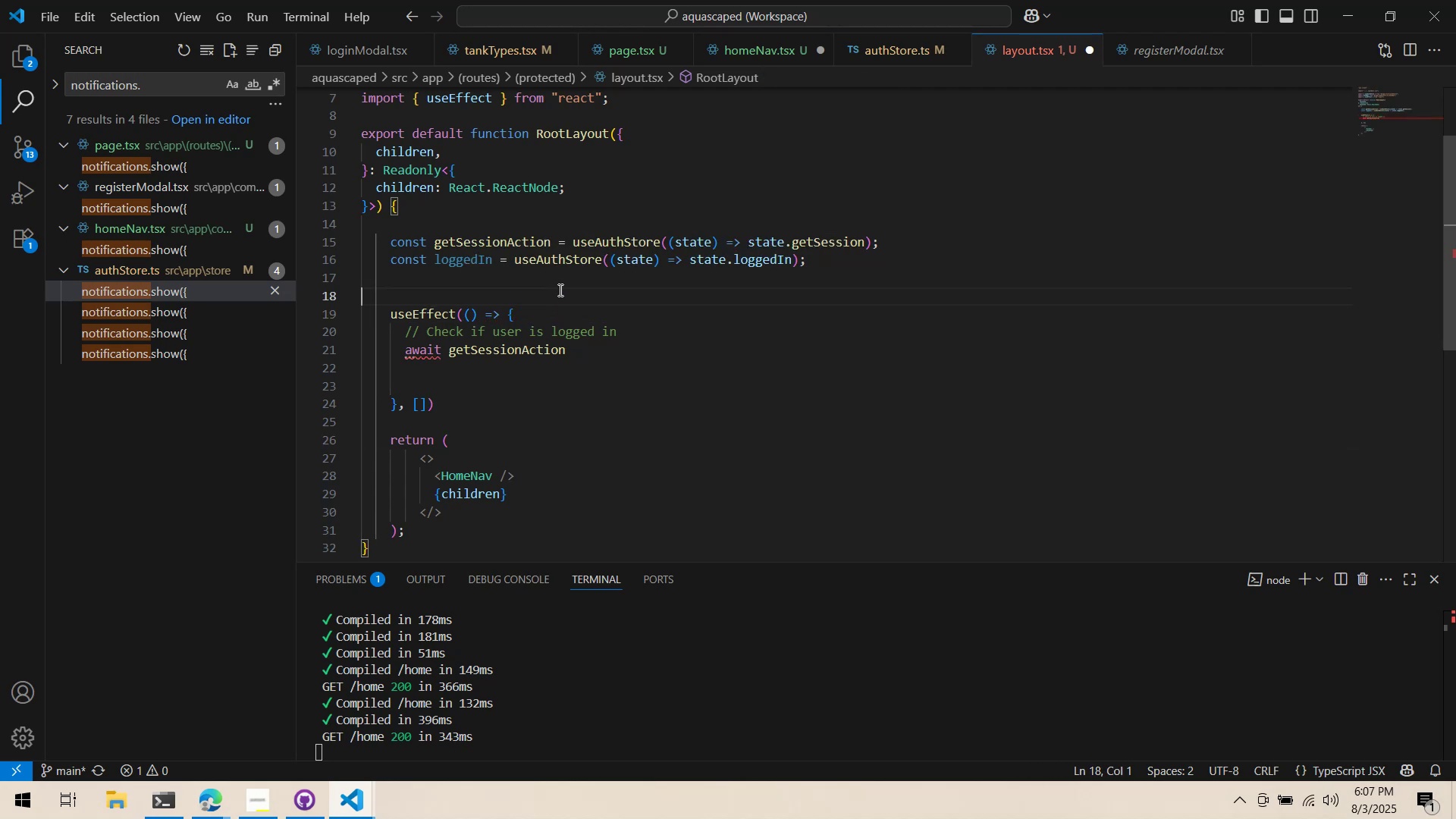 
triple_click([559, 290])
 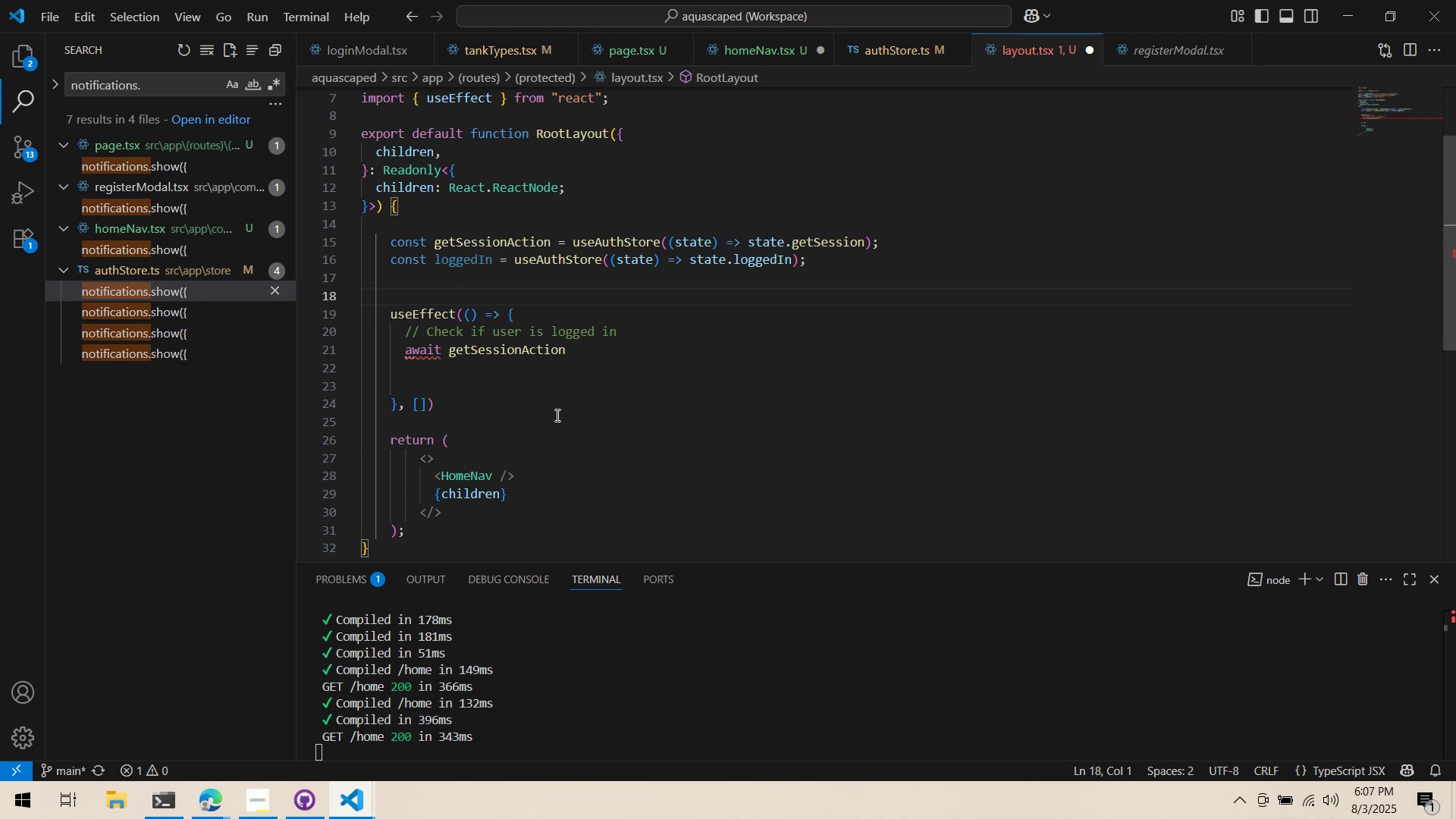 
left_click([551, 424])
 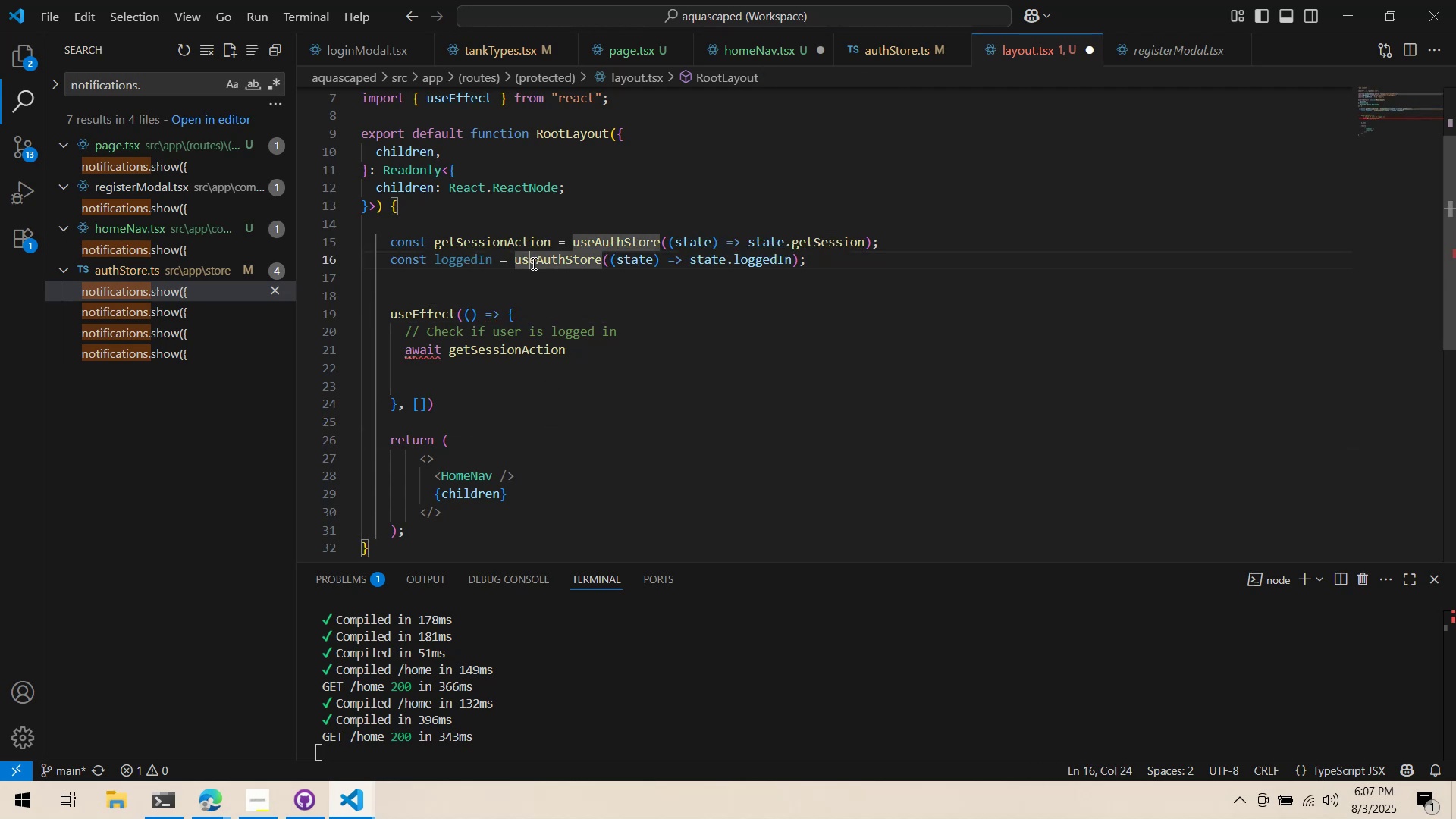 
double_click([529, 291])
 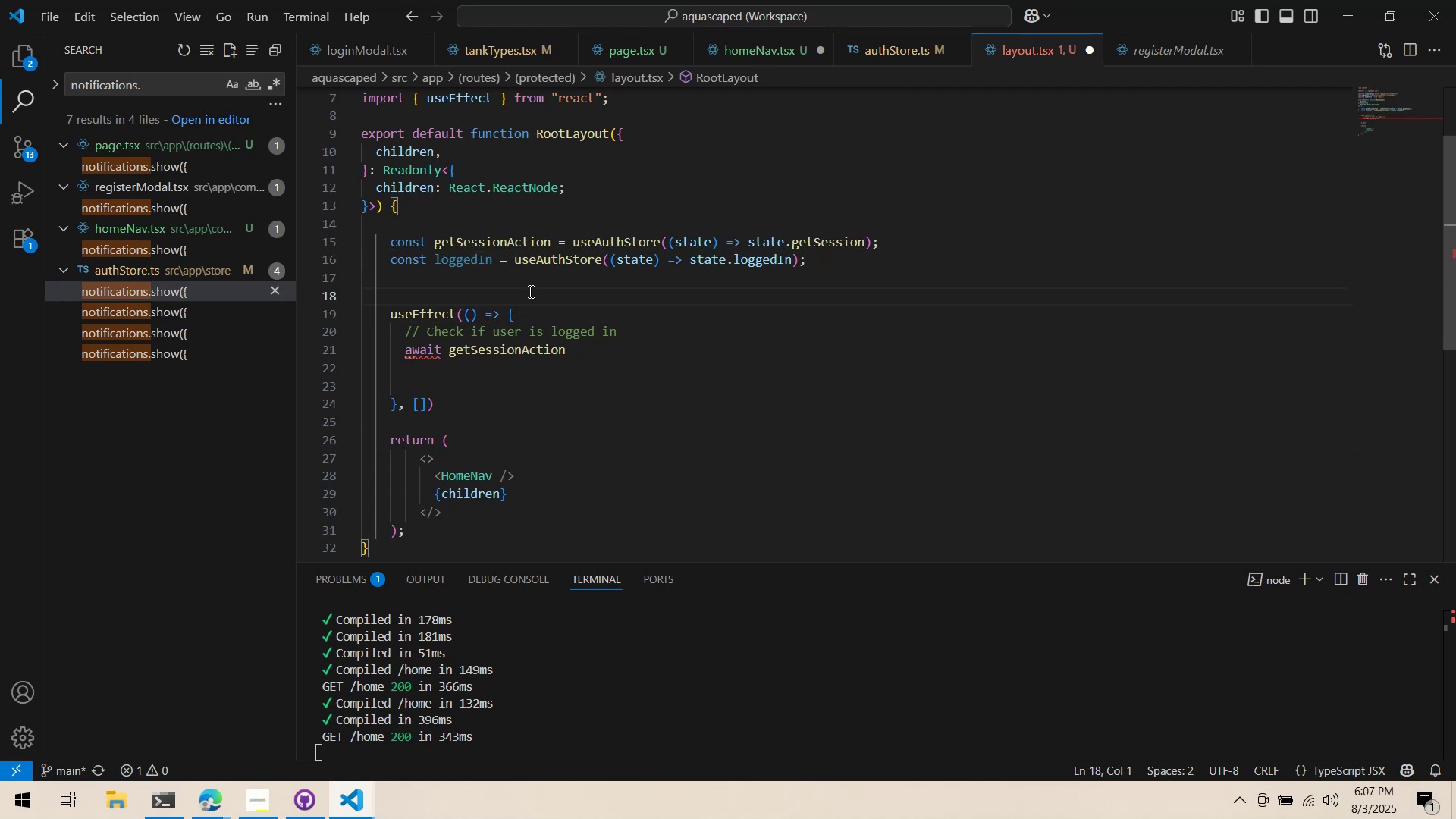 
key(Enter)
 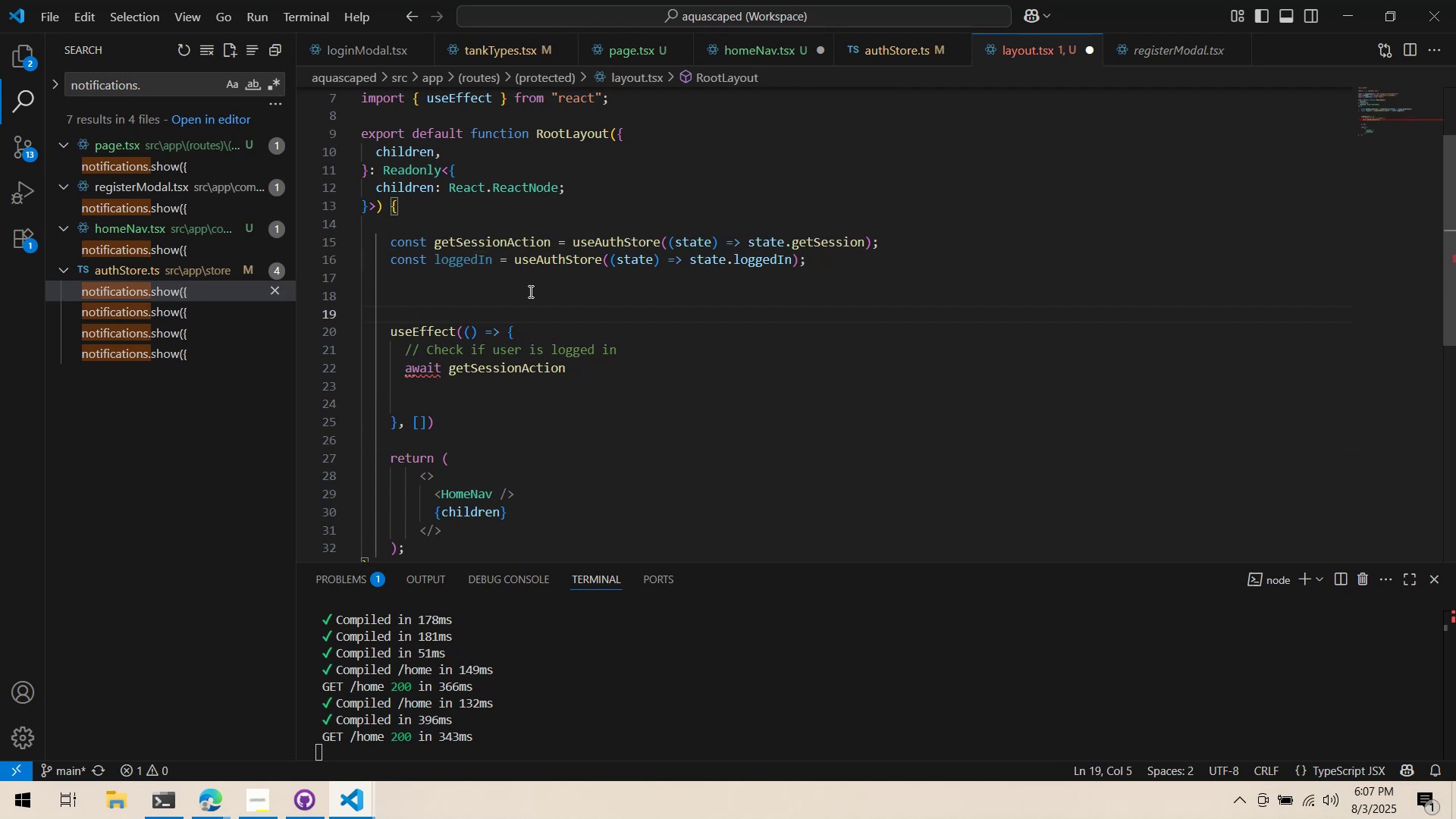 
key(ArrowUp)
 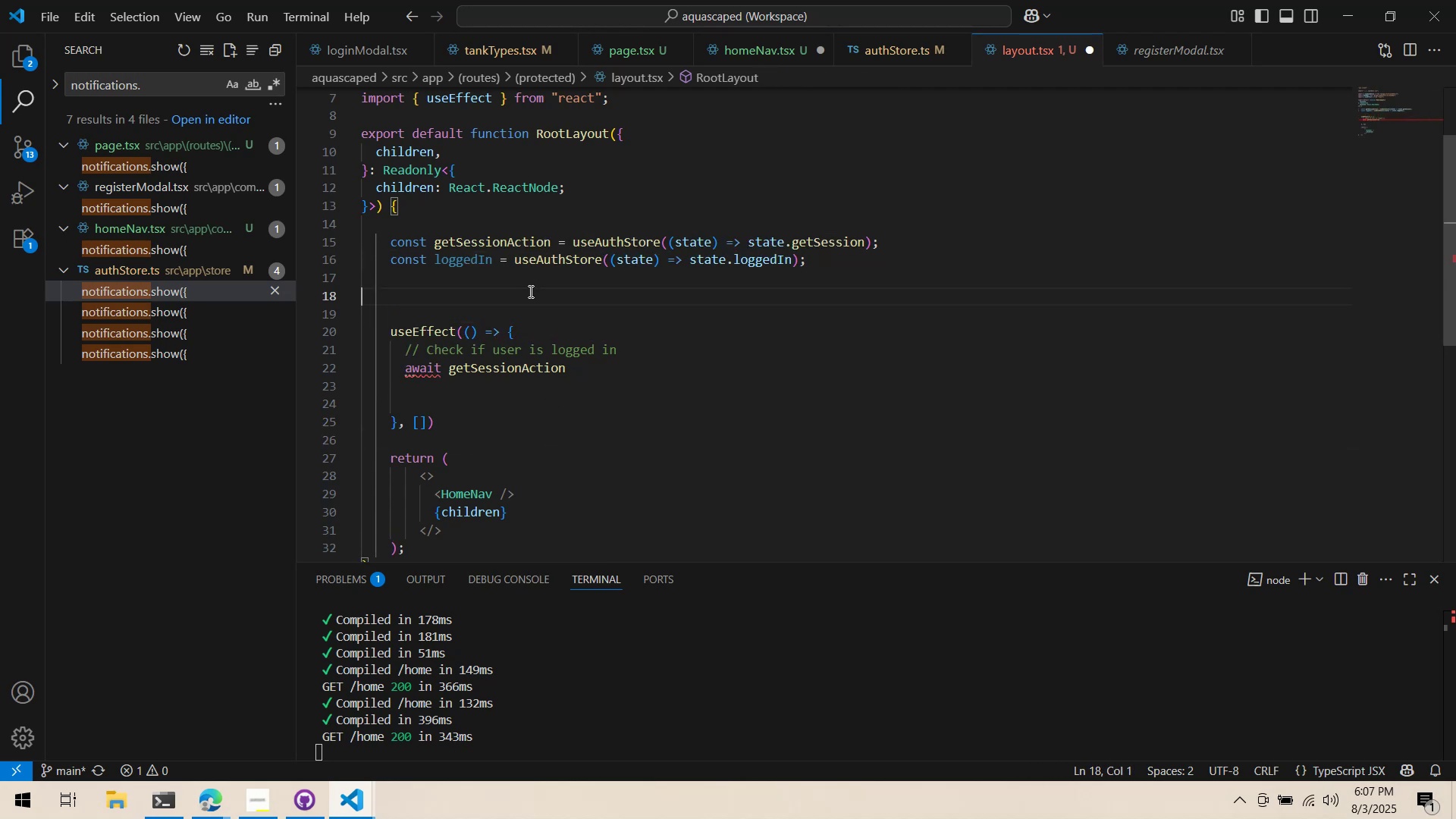 
key(Tab)
key(Tab)
type(function checkLogin)
key(Backspace)
key(Backspace)
key(Backspace)
key(Backspace)
key(Backspace)
type(Session )
 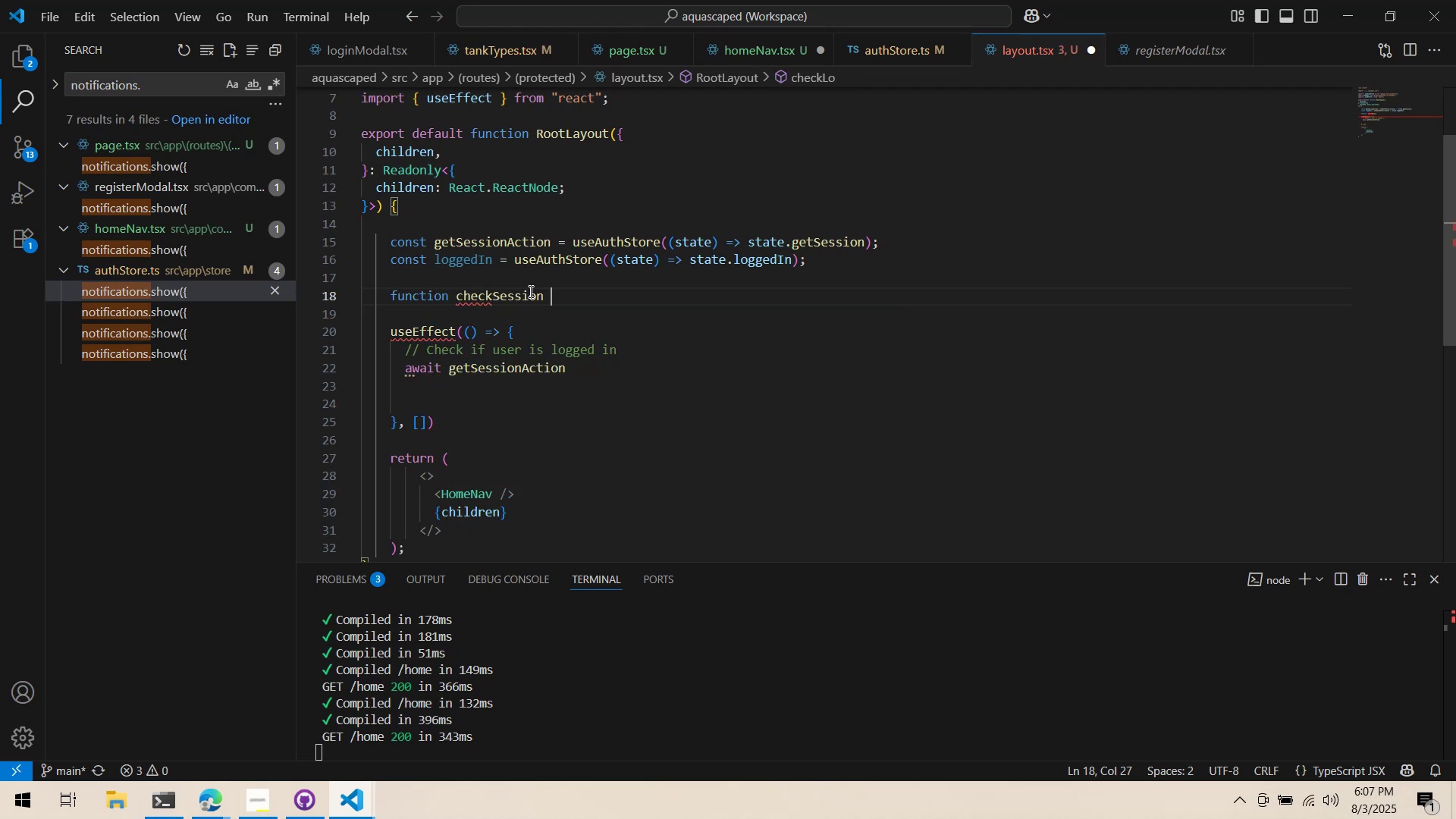 
key(Control+ArrowLeft)
 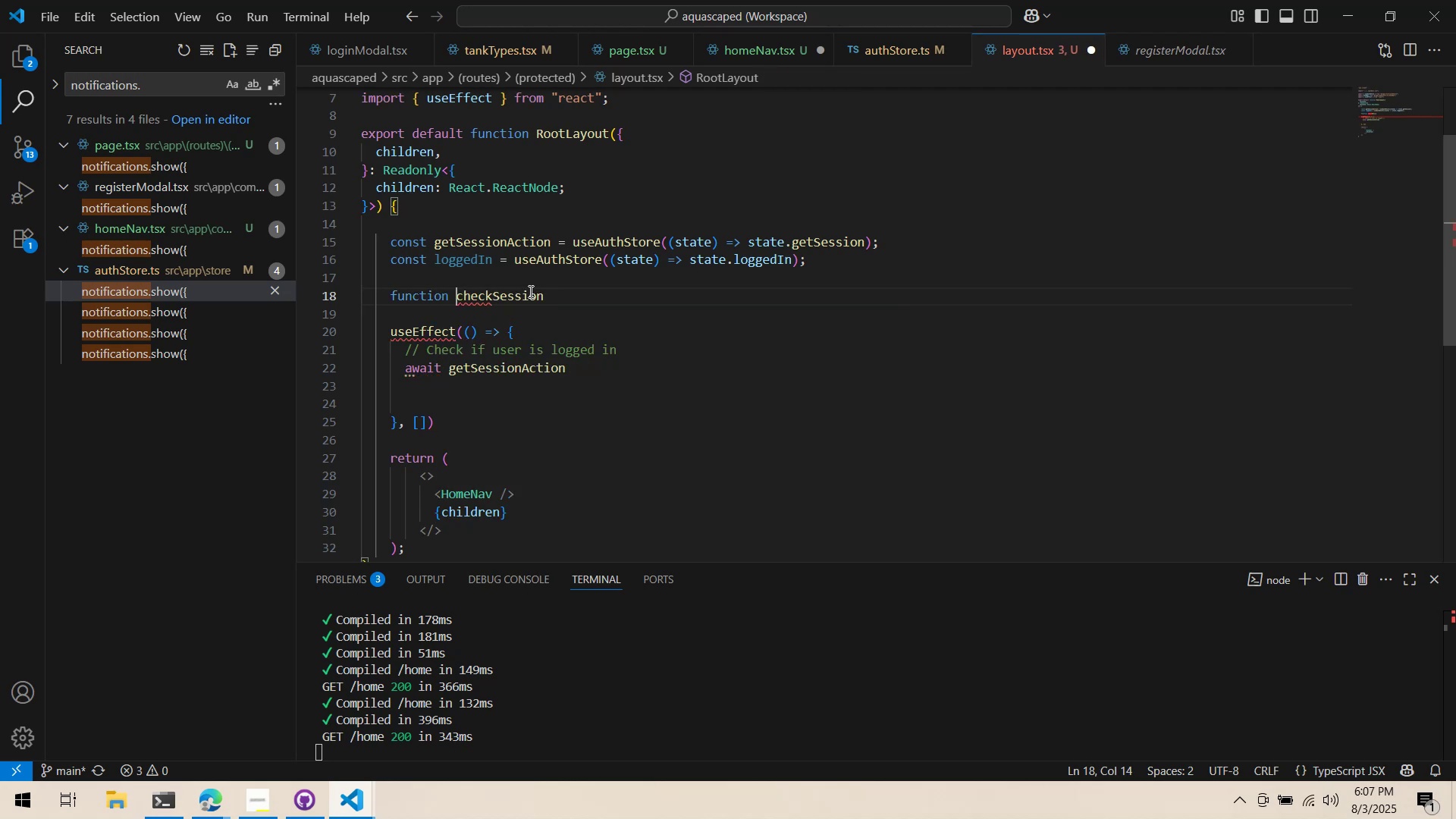 
key(Control+ArrowLeft)
 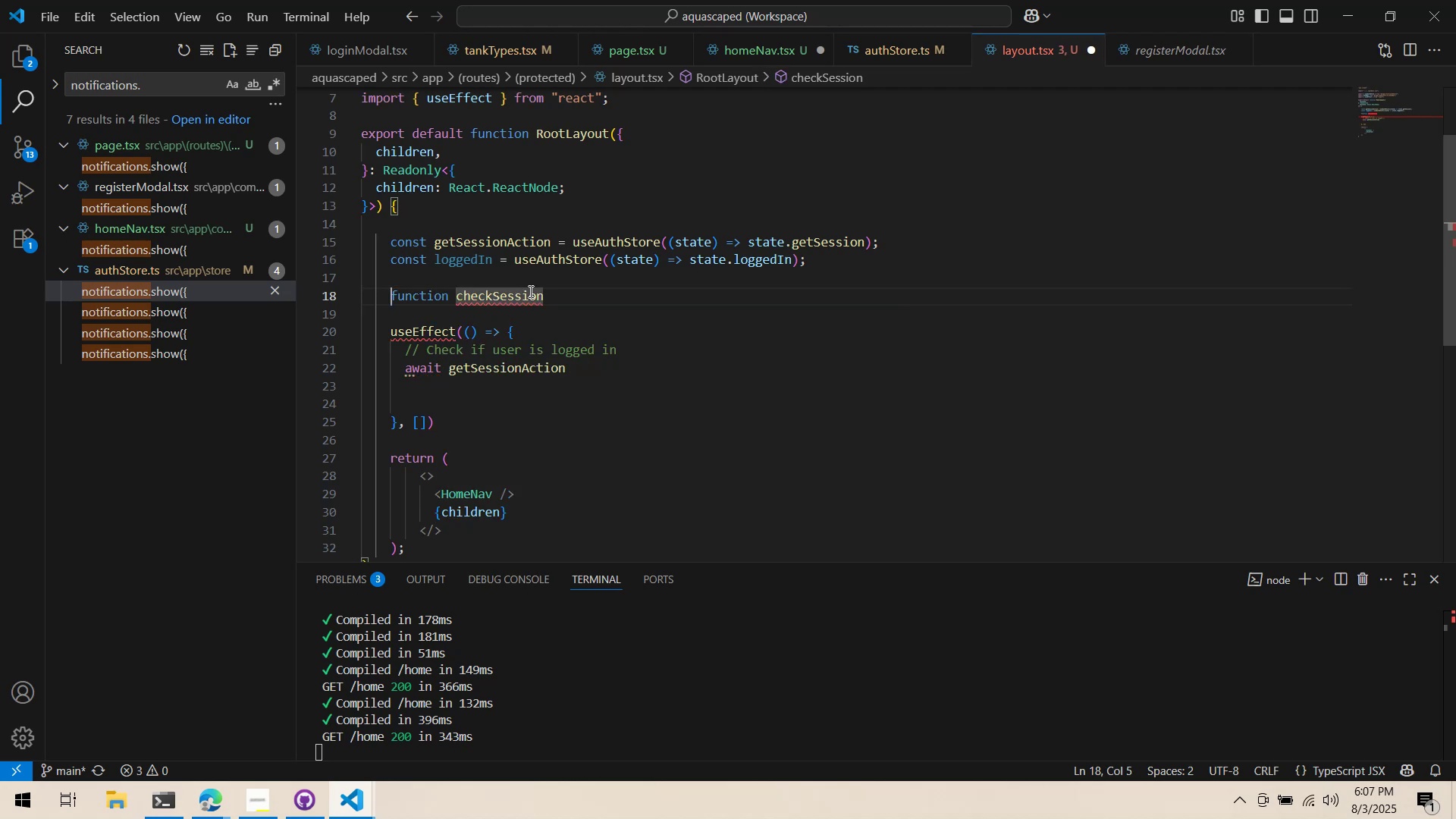 
key(Control+ArrowLeft)
 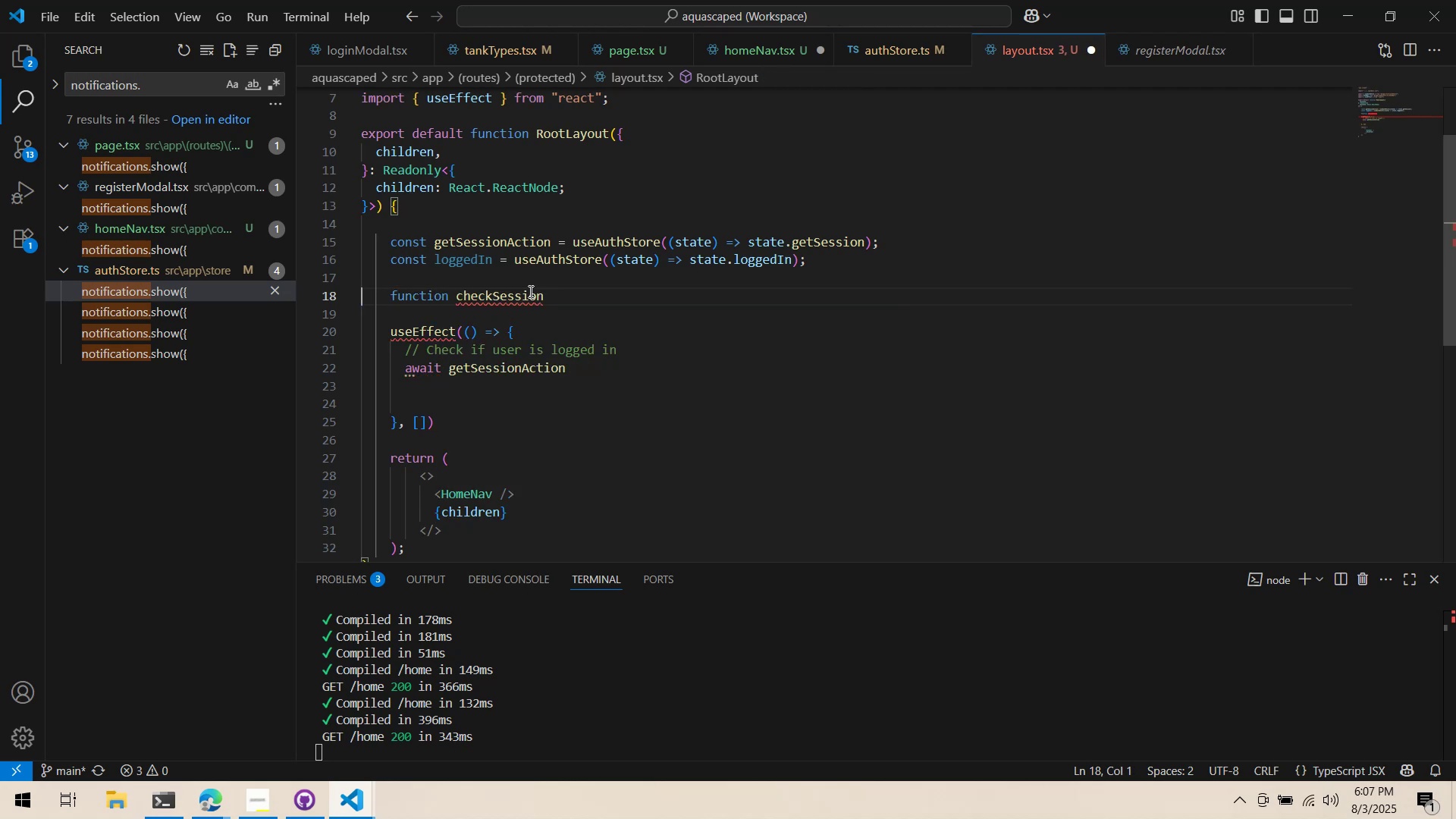 
type(as)
 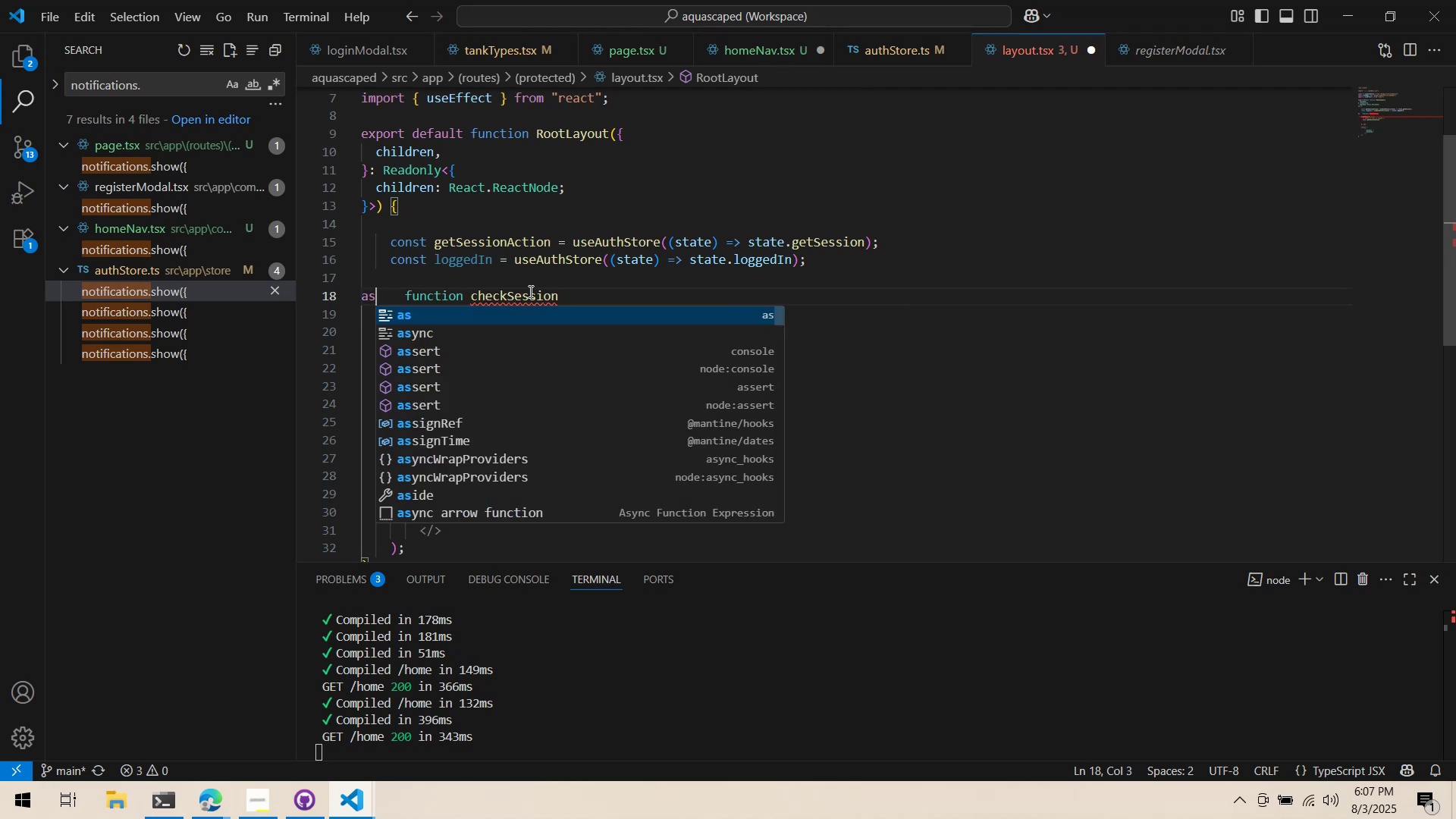 
key(Control+Z)
 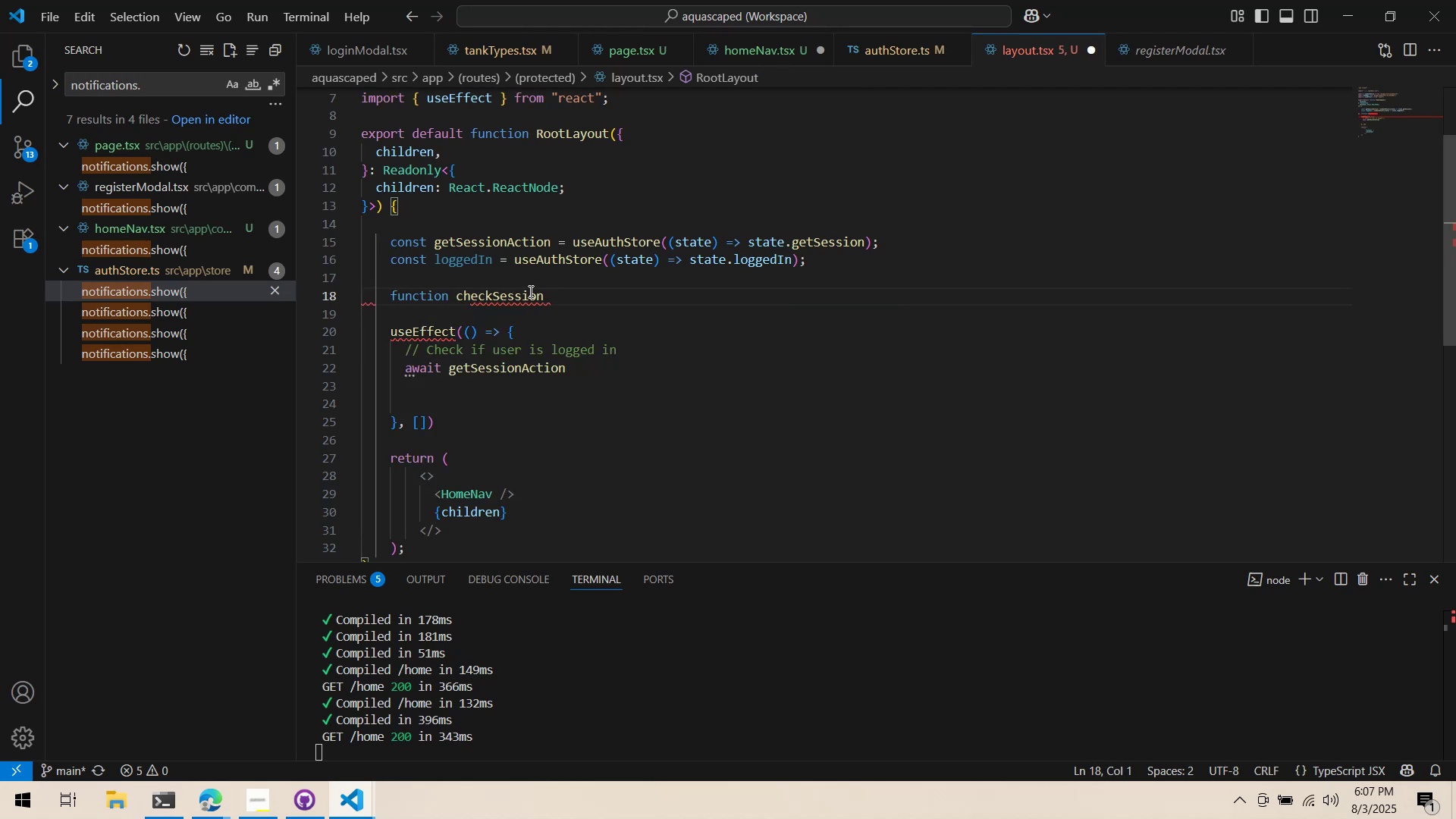 
key(Control+ArrowRight)
 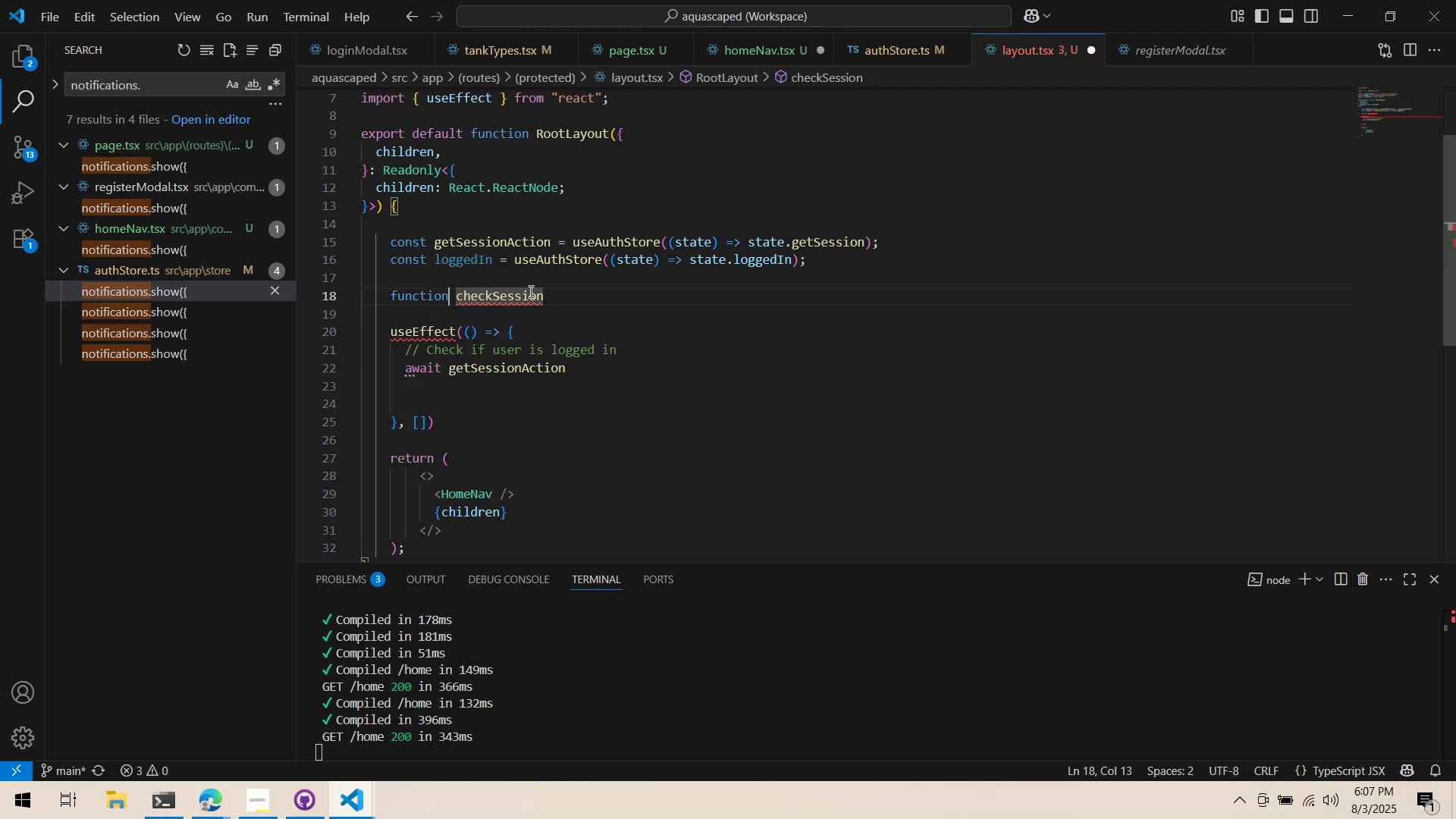 
key(Control+ArrowRight)
 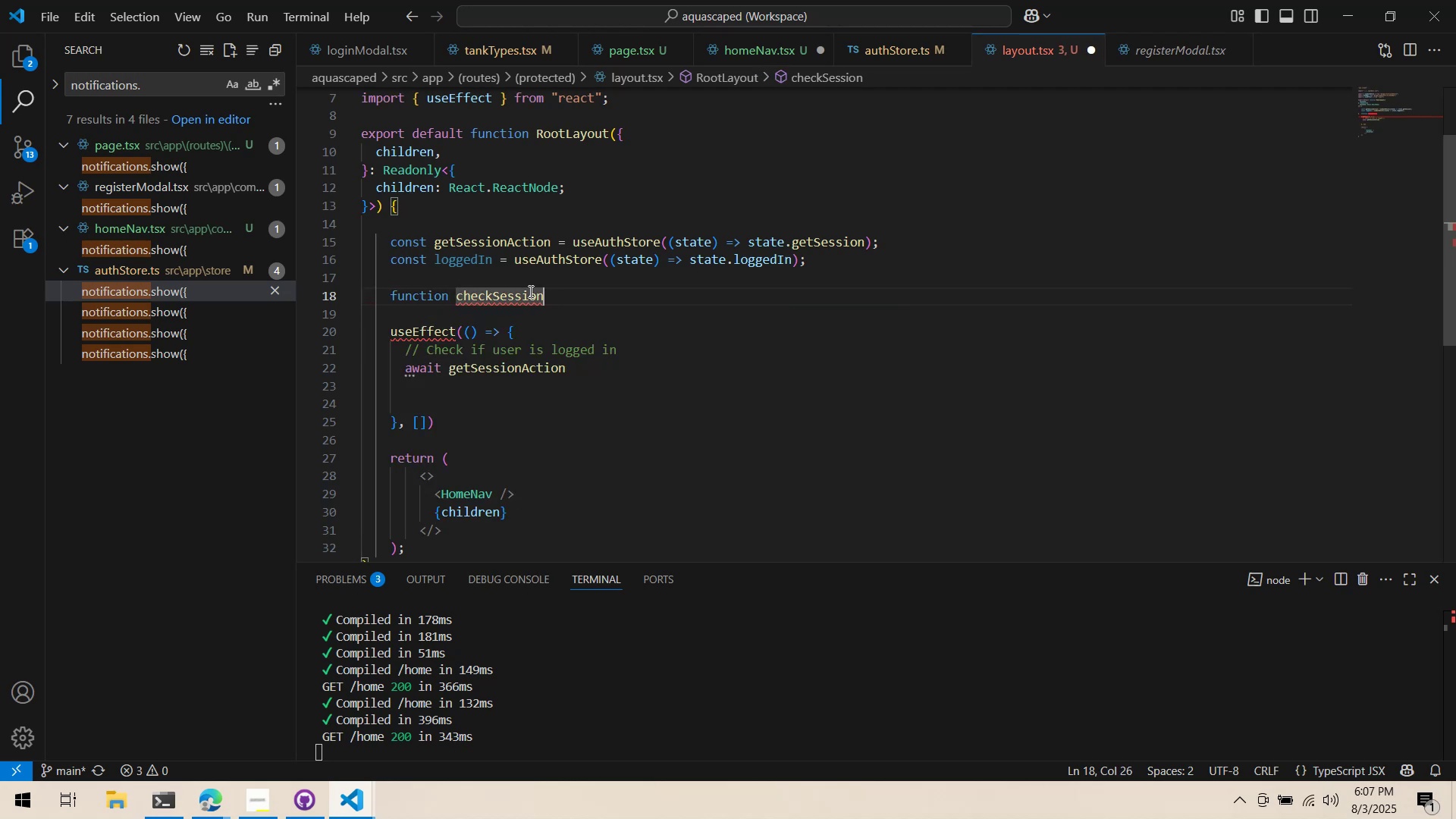 
key(Control+ArrowLeft)
 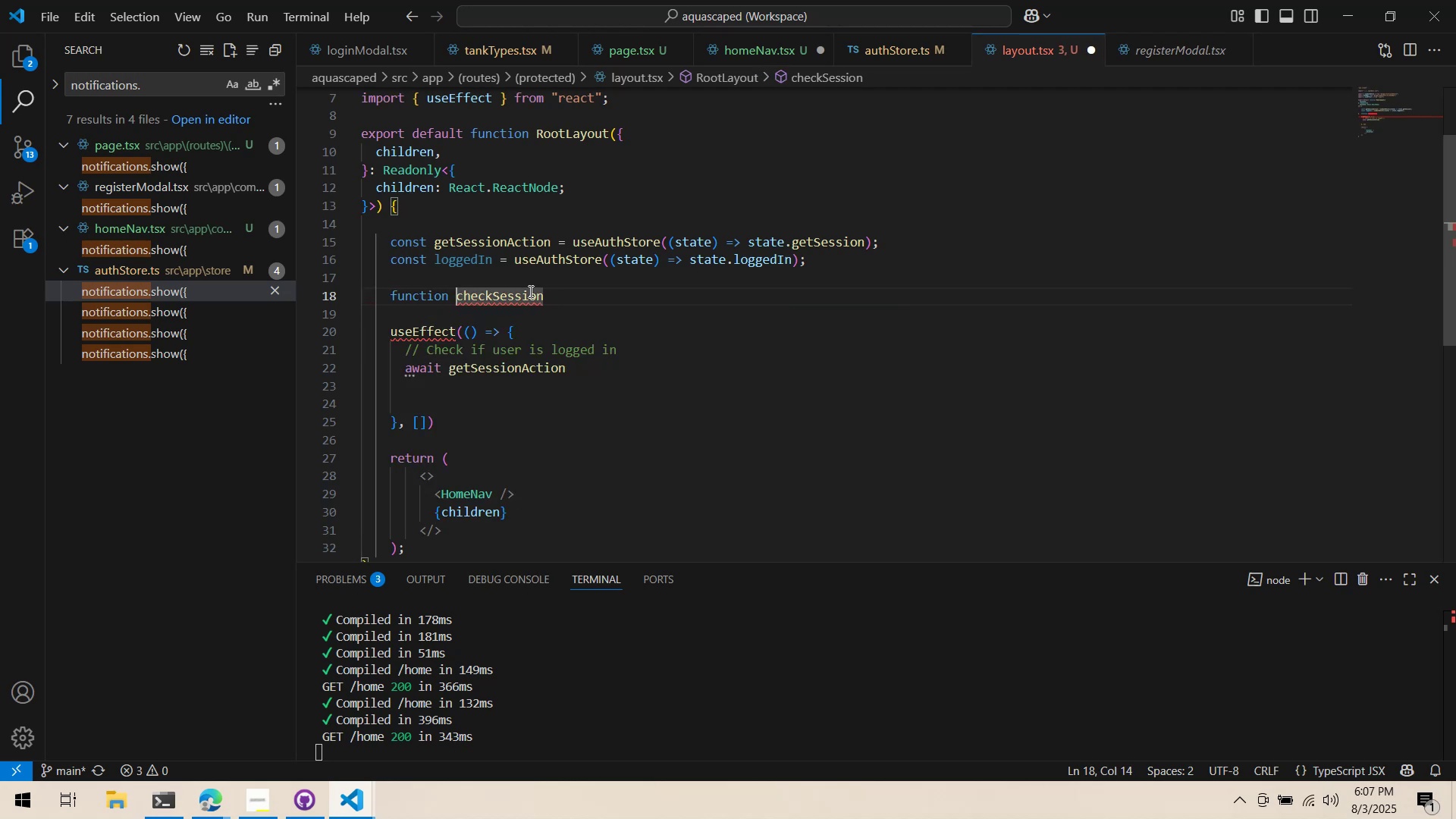 
key(Control+ArrowLeft)
 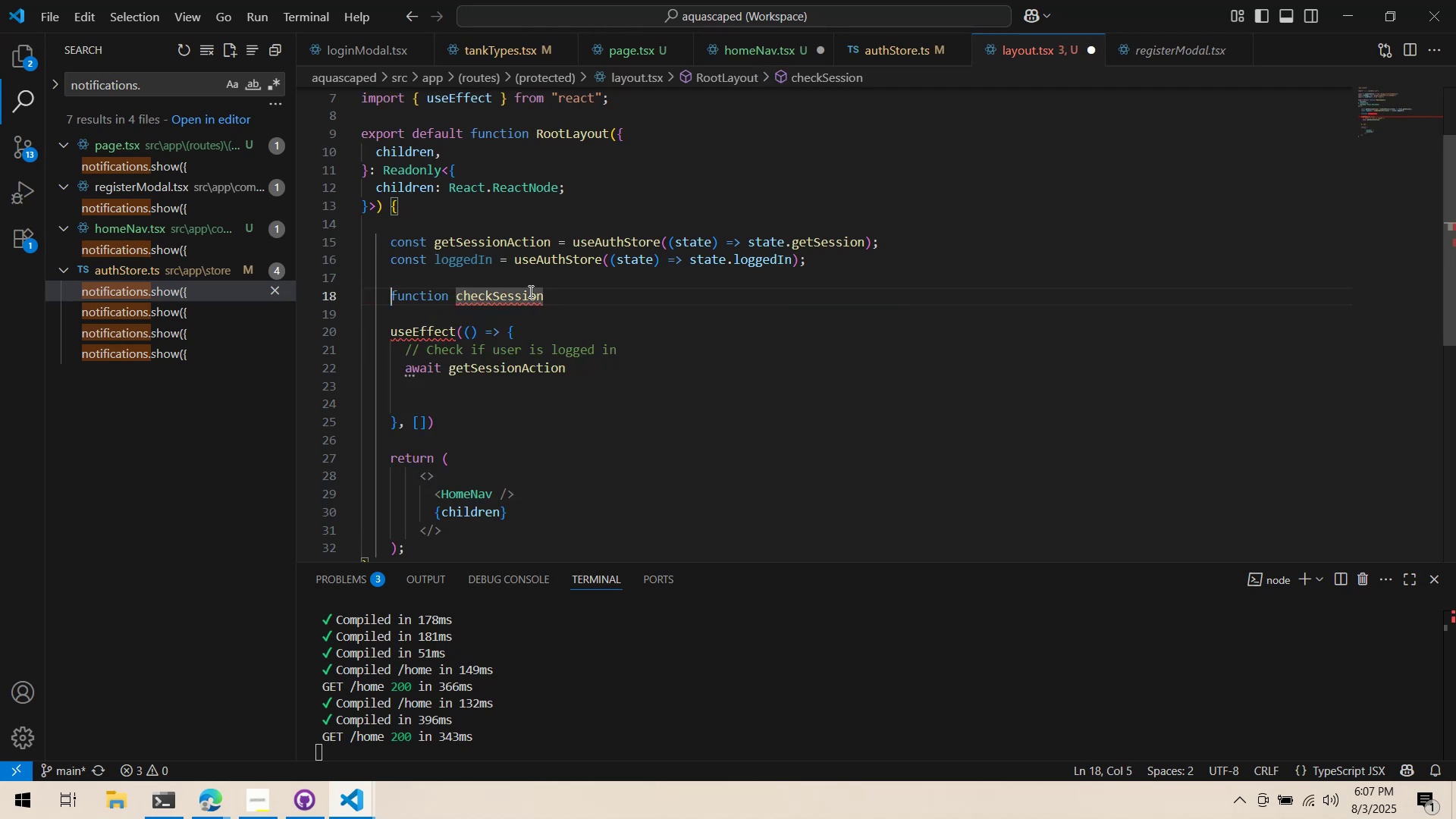 
type(async )
 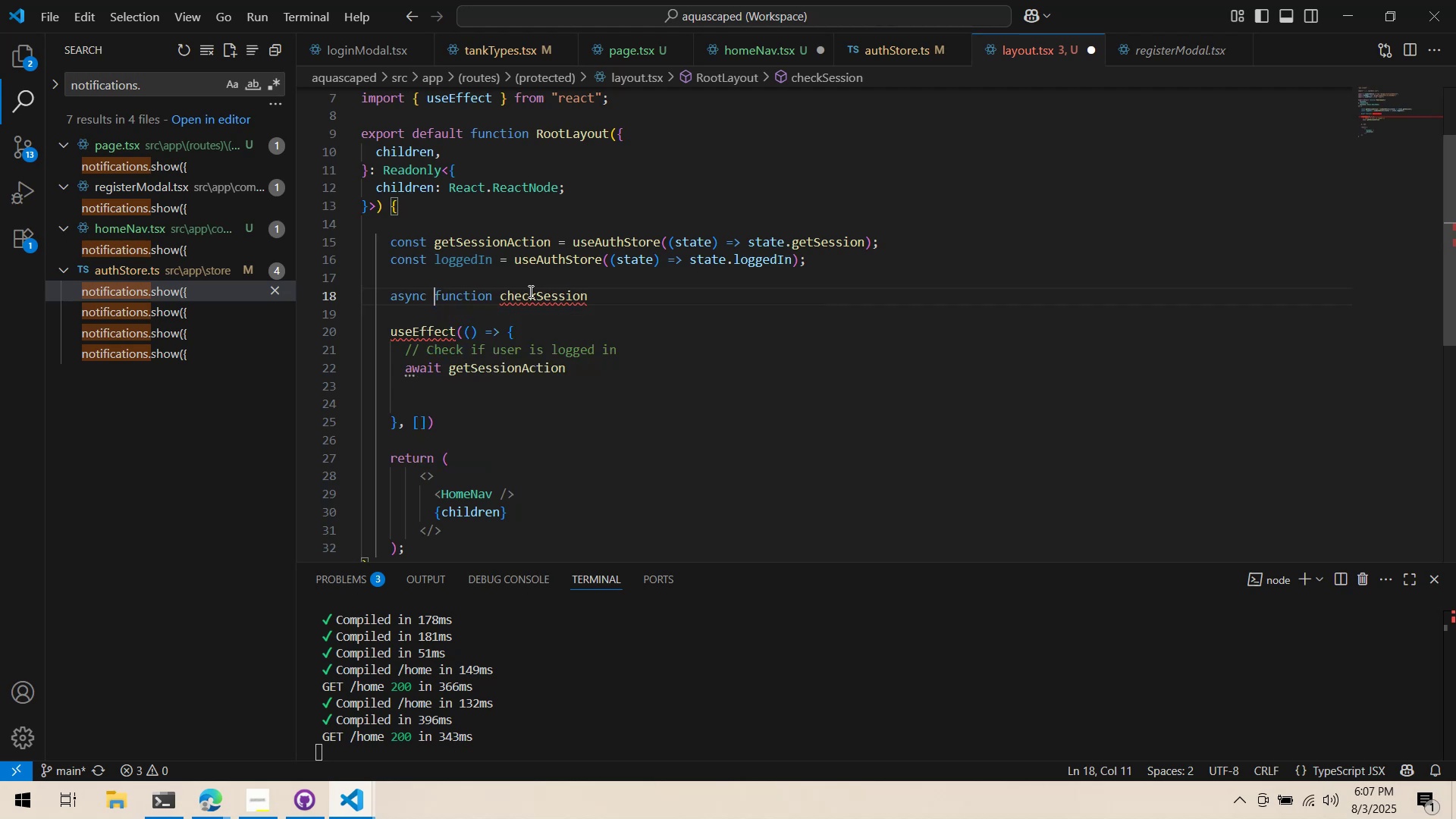 
key(Control+ArrowRight)
 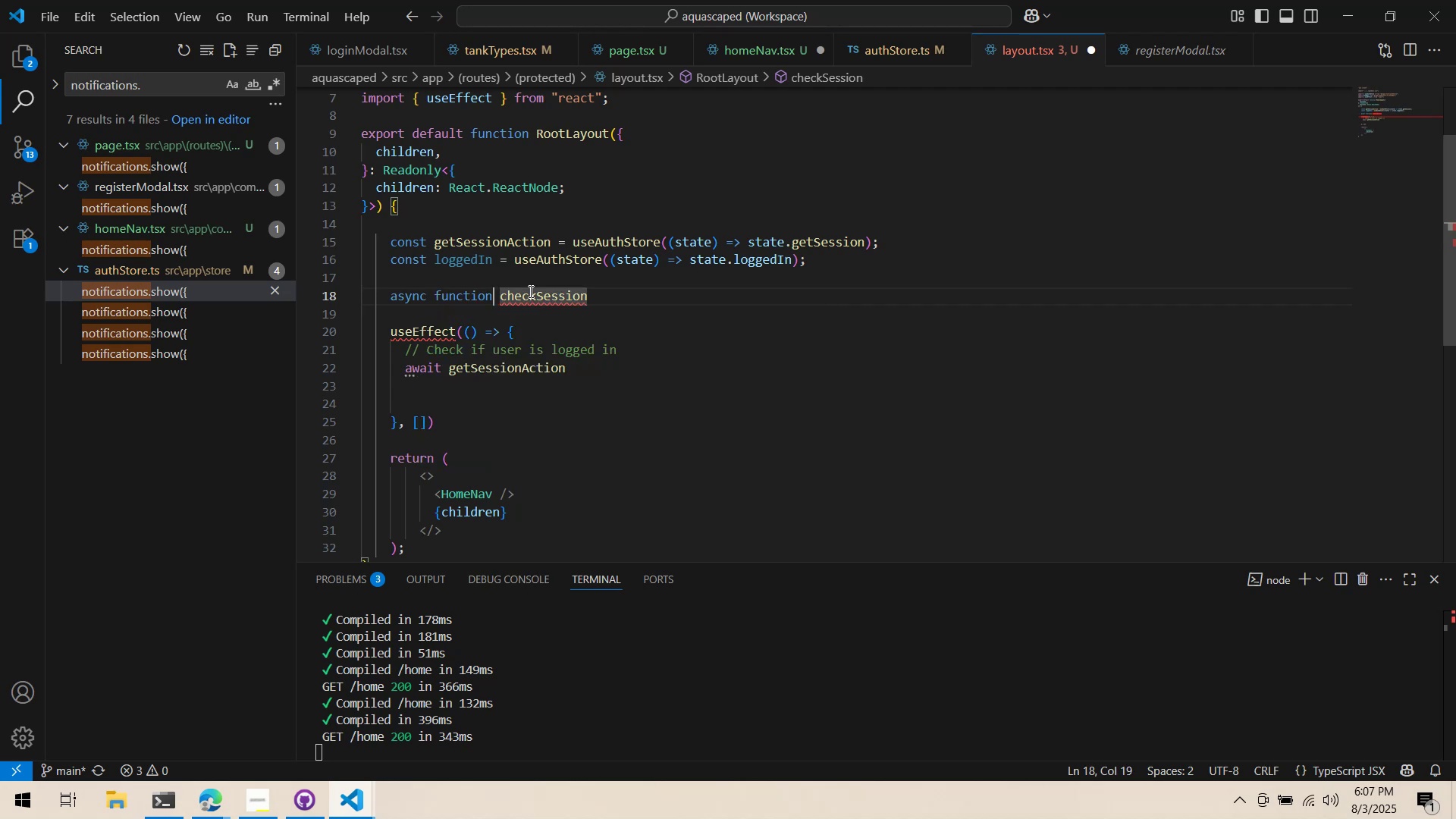 
key(Control+ArrowRight)
 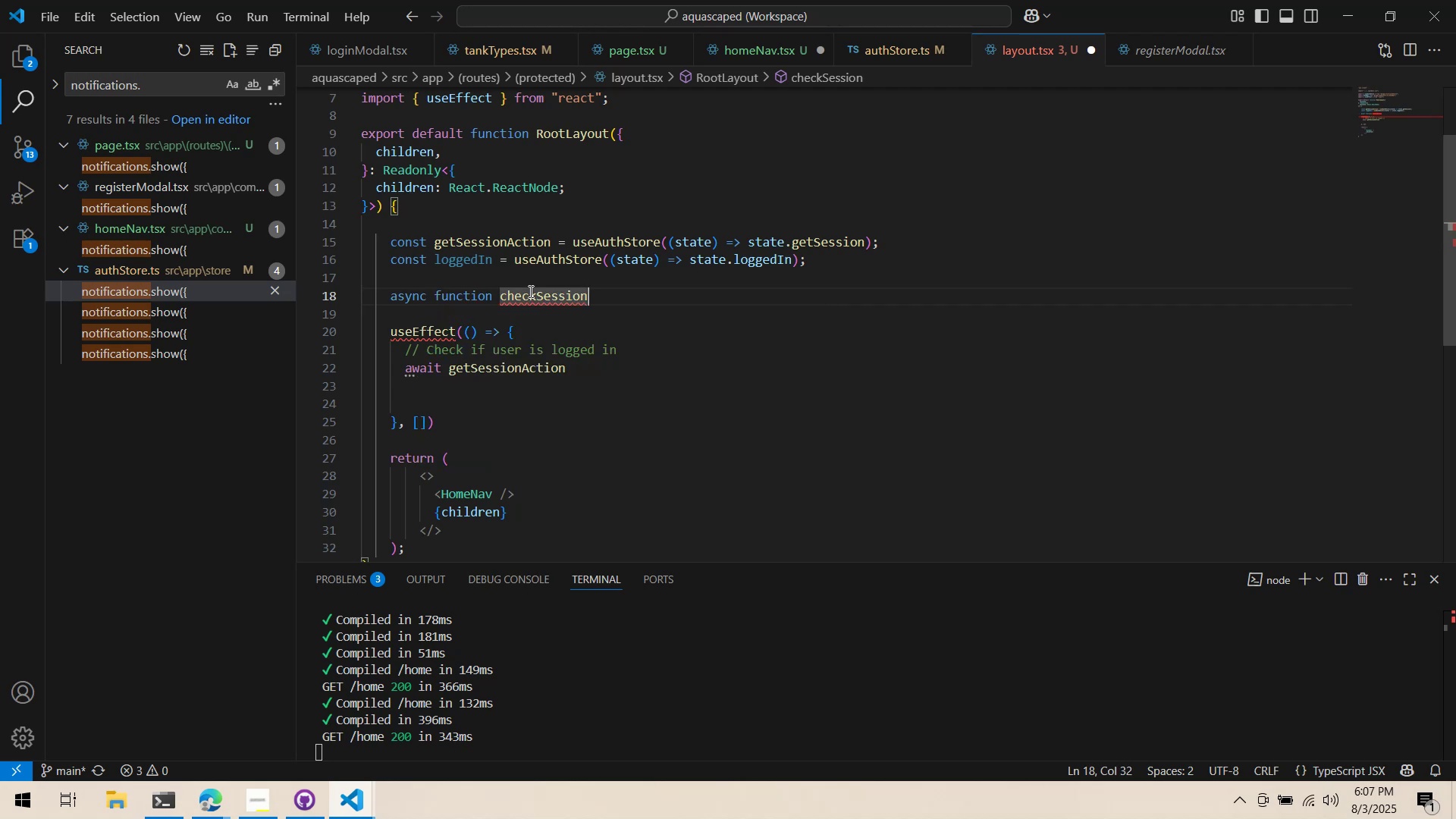 
key(Alt+AltLeft)
 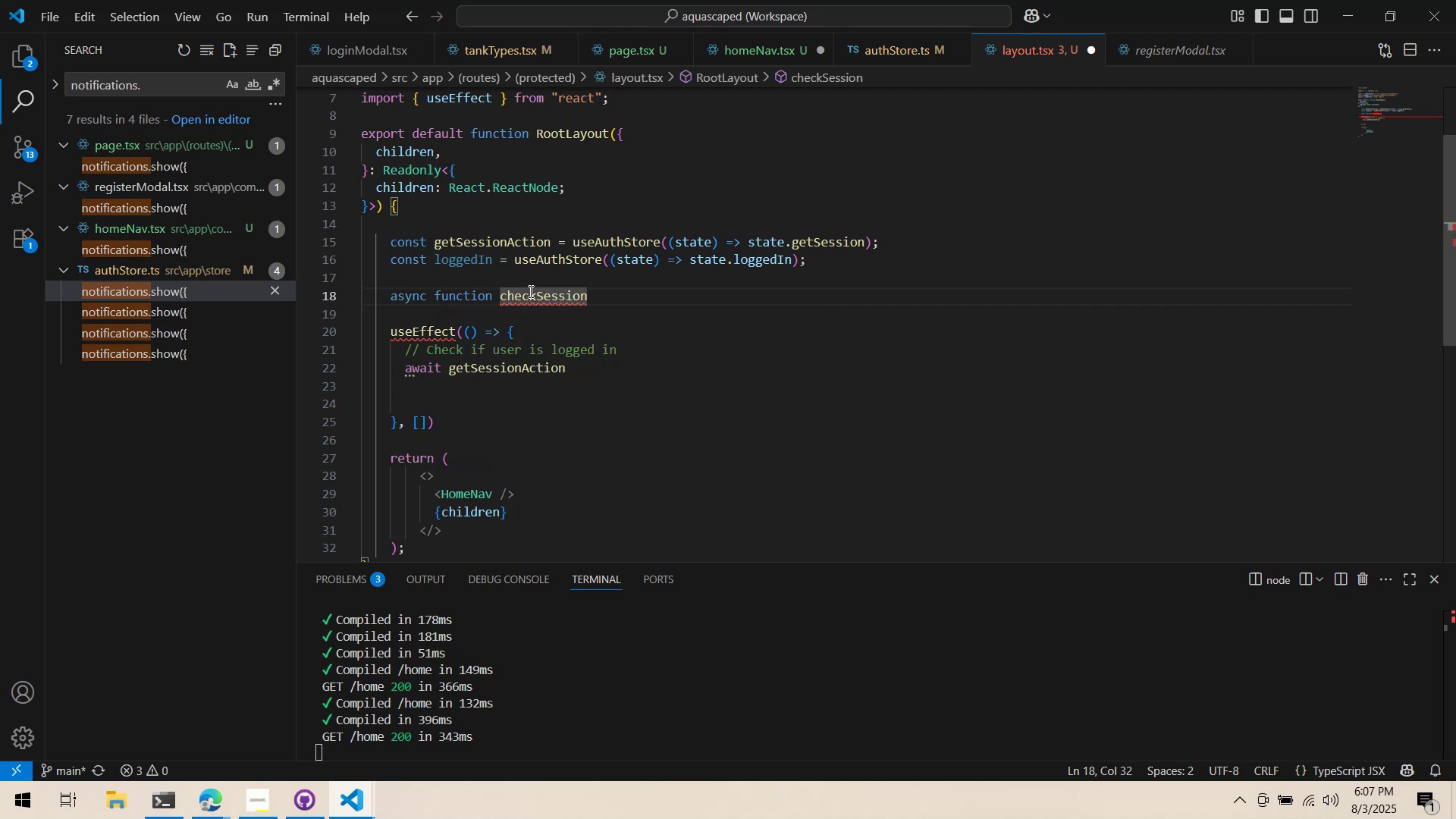 
key(Tab)
type(usef)
key(Backspace)
type(effe)
key(Backspace)
key(Backspace)
 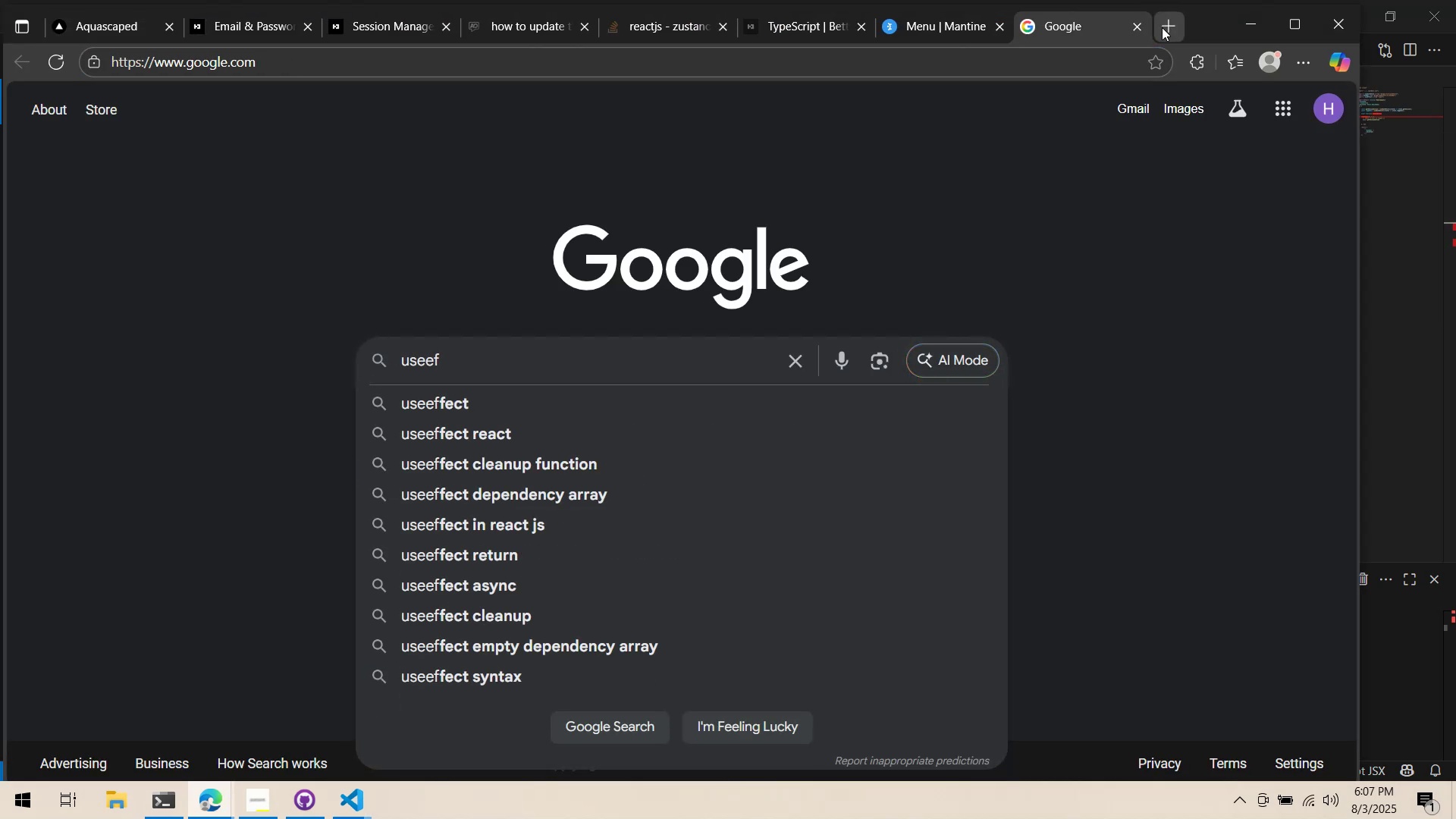 
key(ArrowDown)
 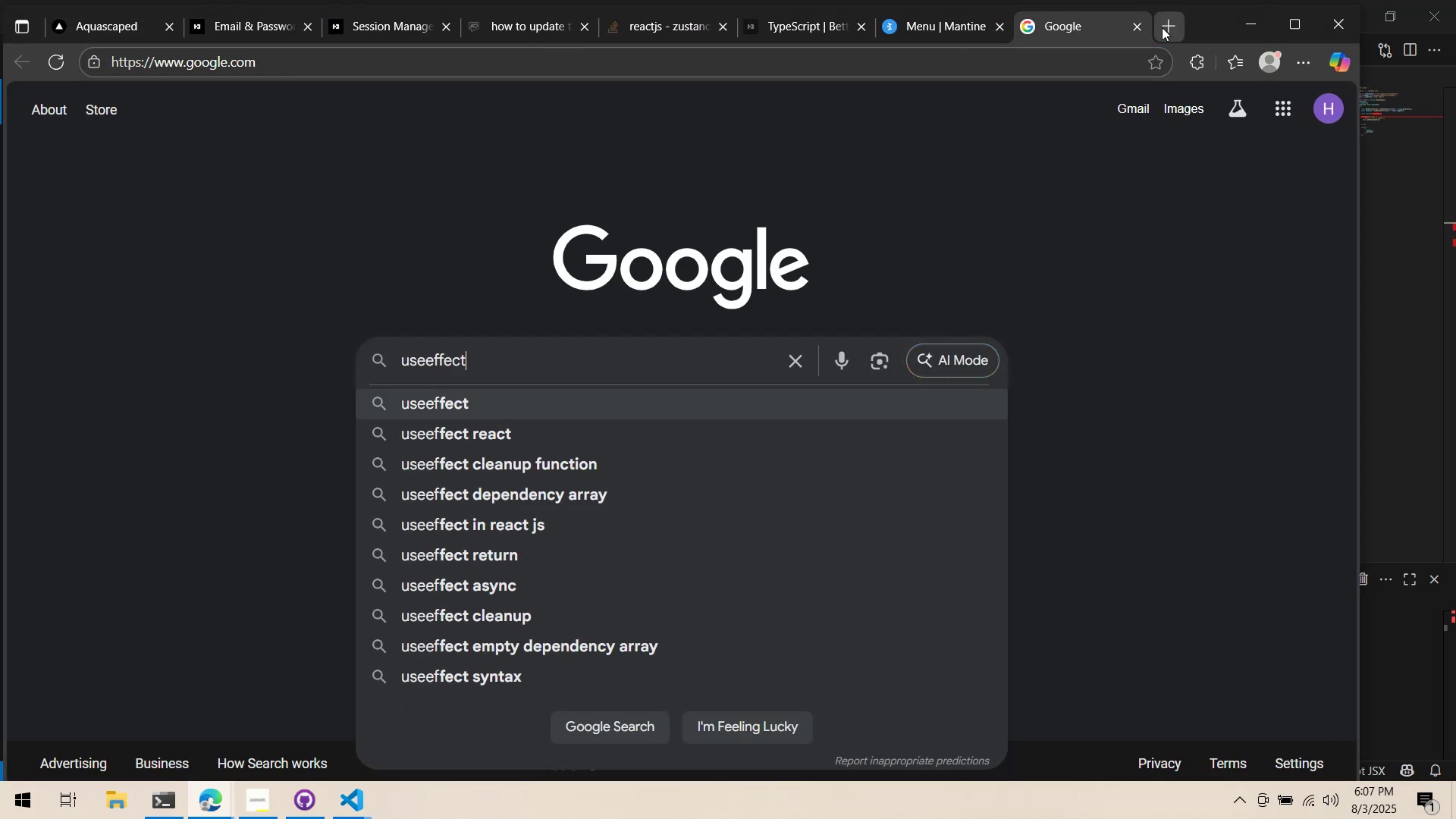 
type( async )
 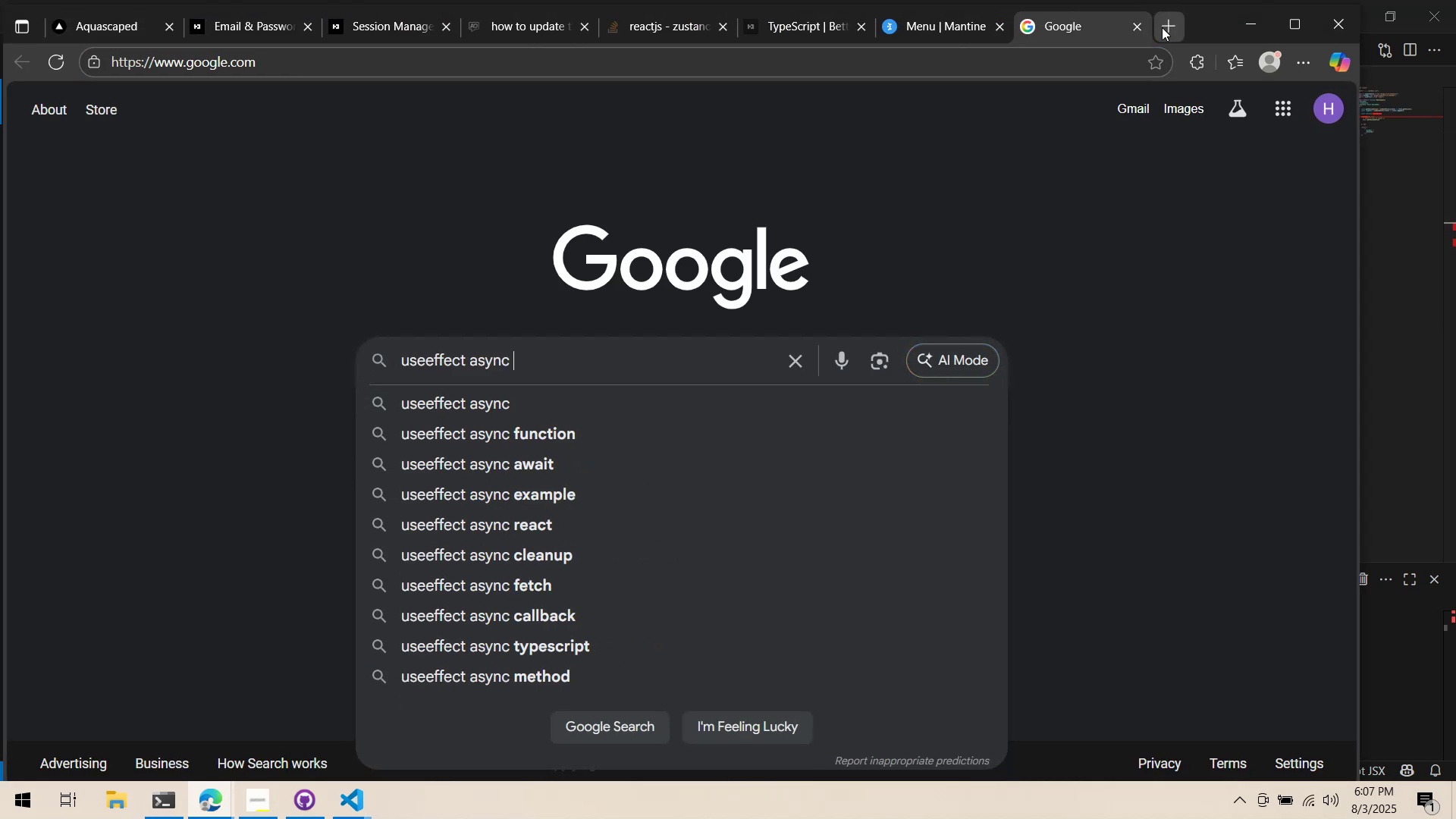 
key(Enter)
 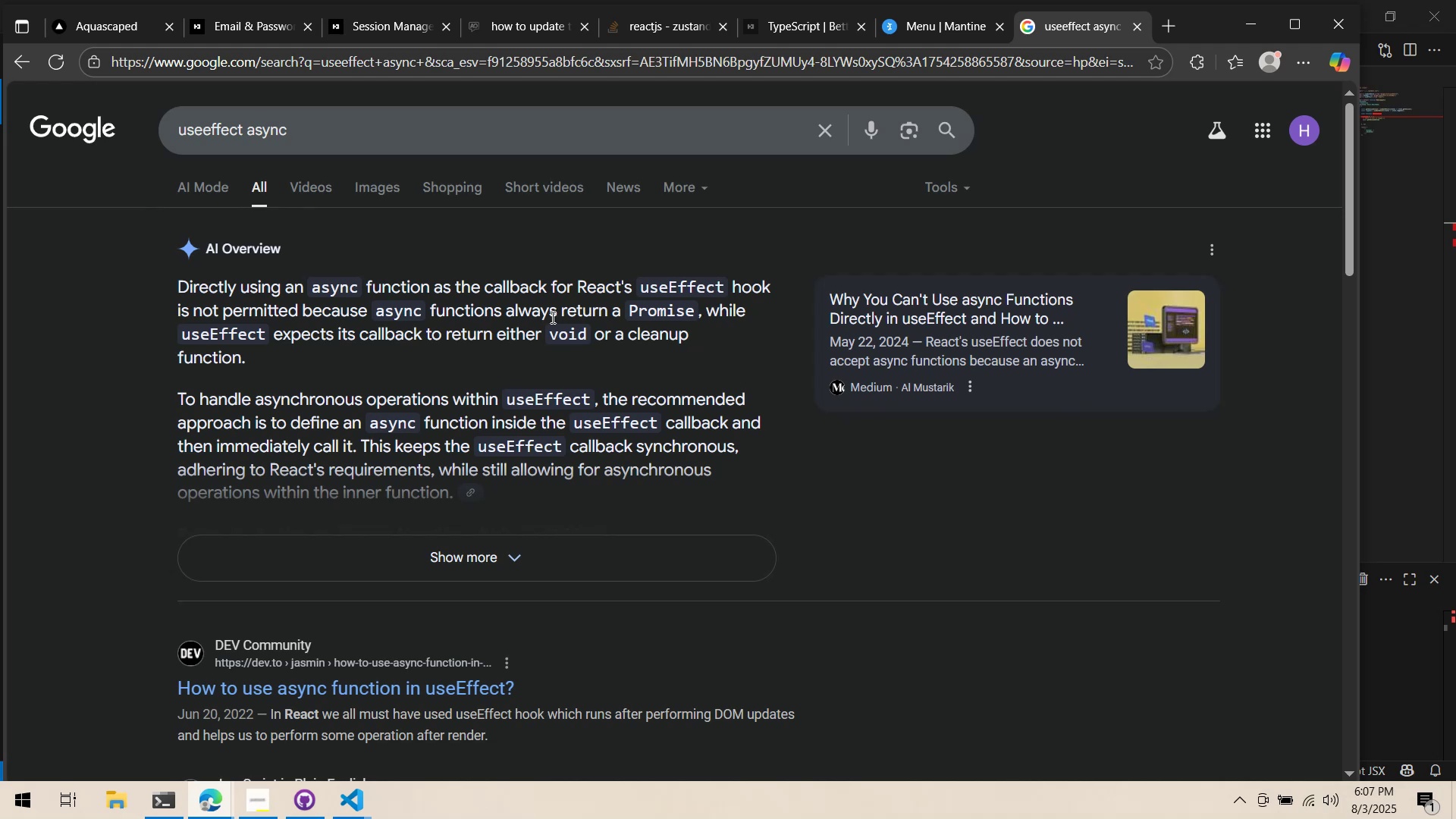 
wait(9.01)
 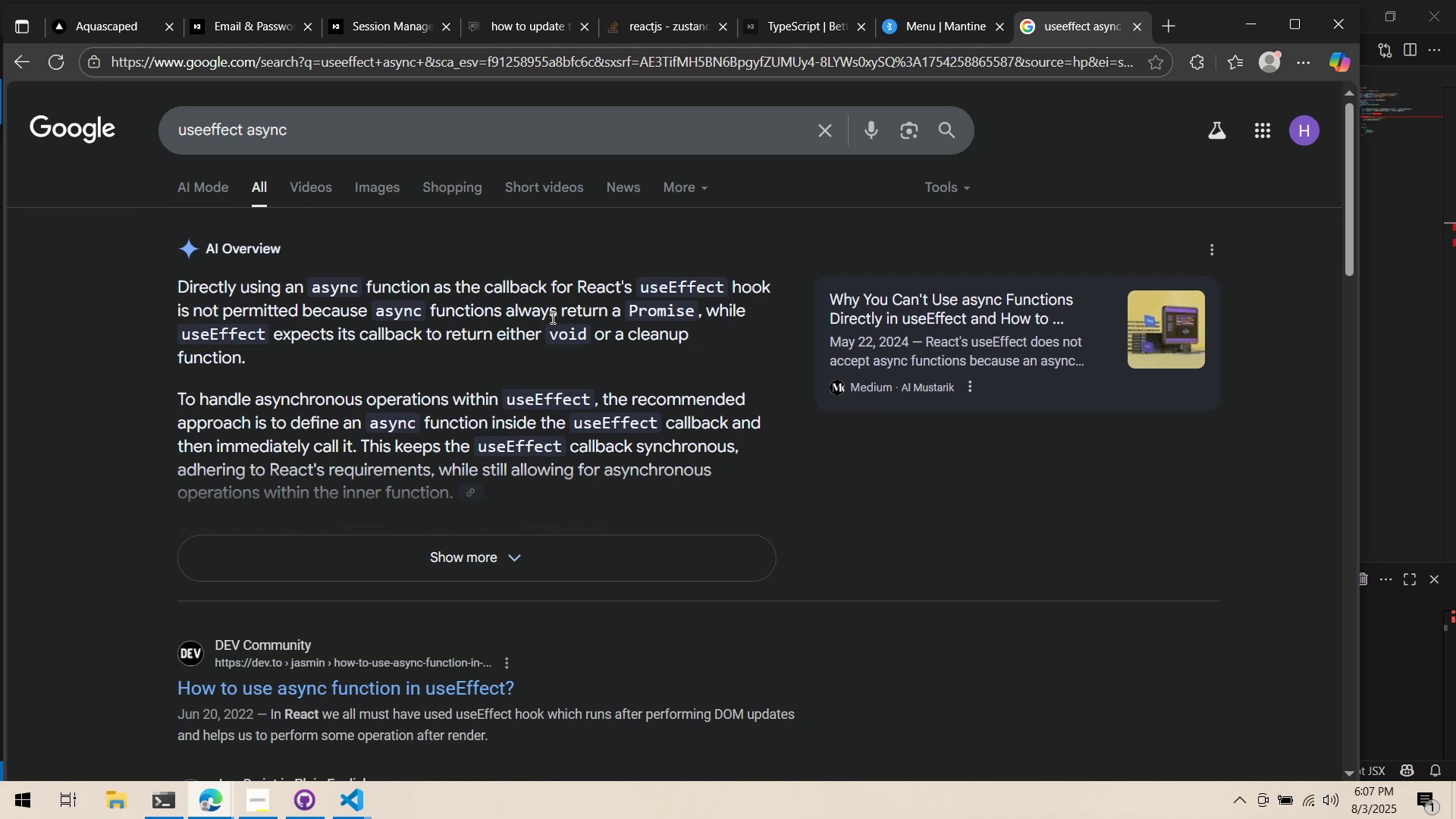 
key(Alt+AltLeft)
 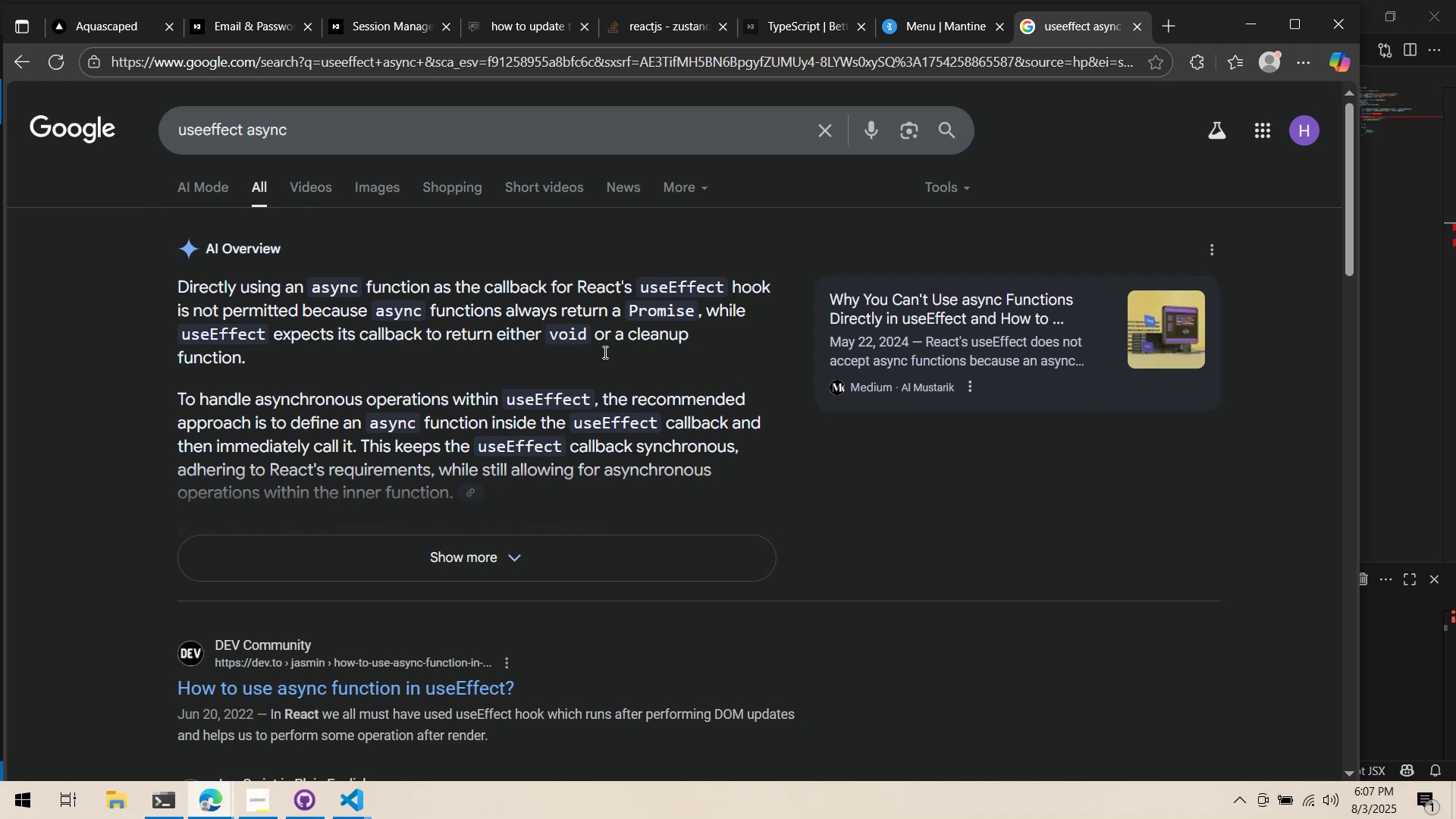 
key(Alt+Tab)
 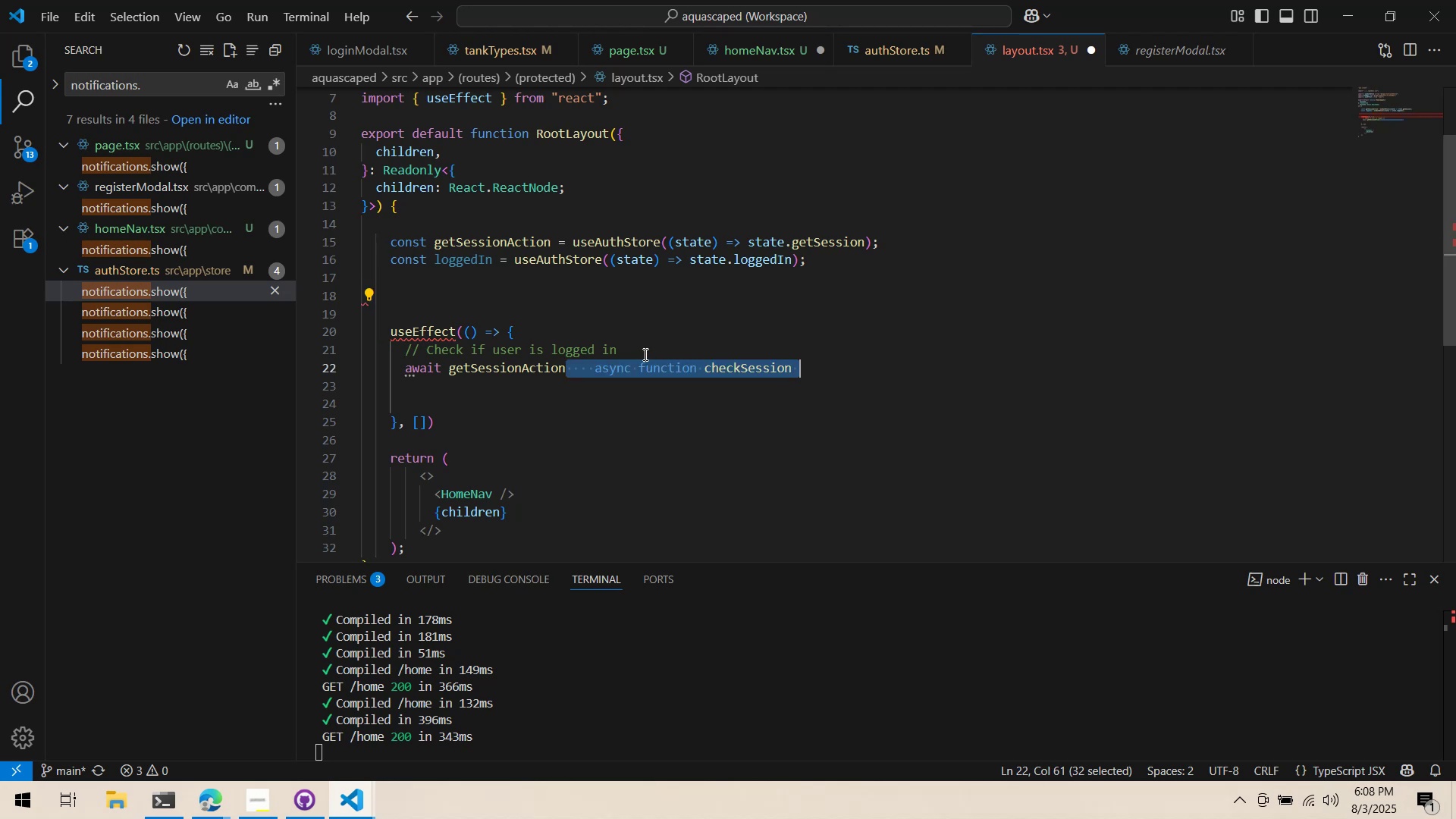 
wait(5.61)
 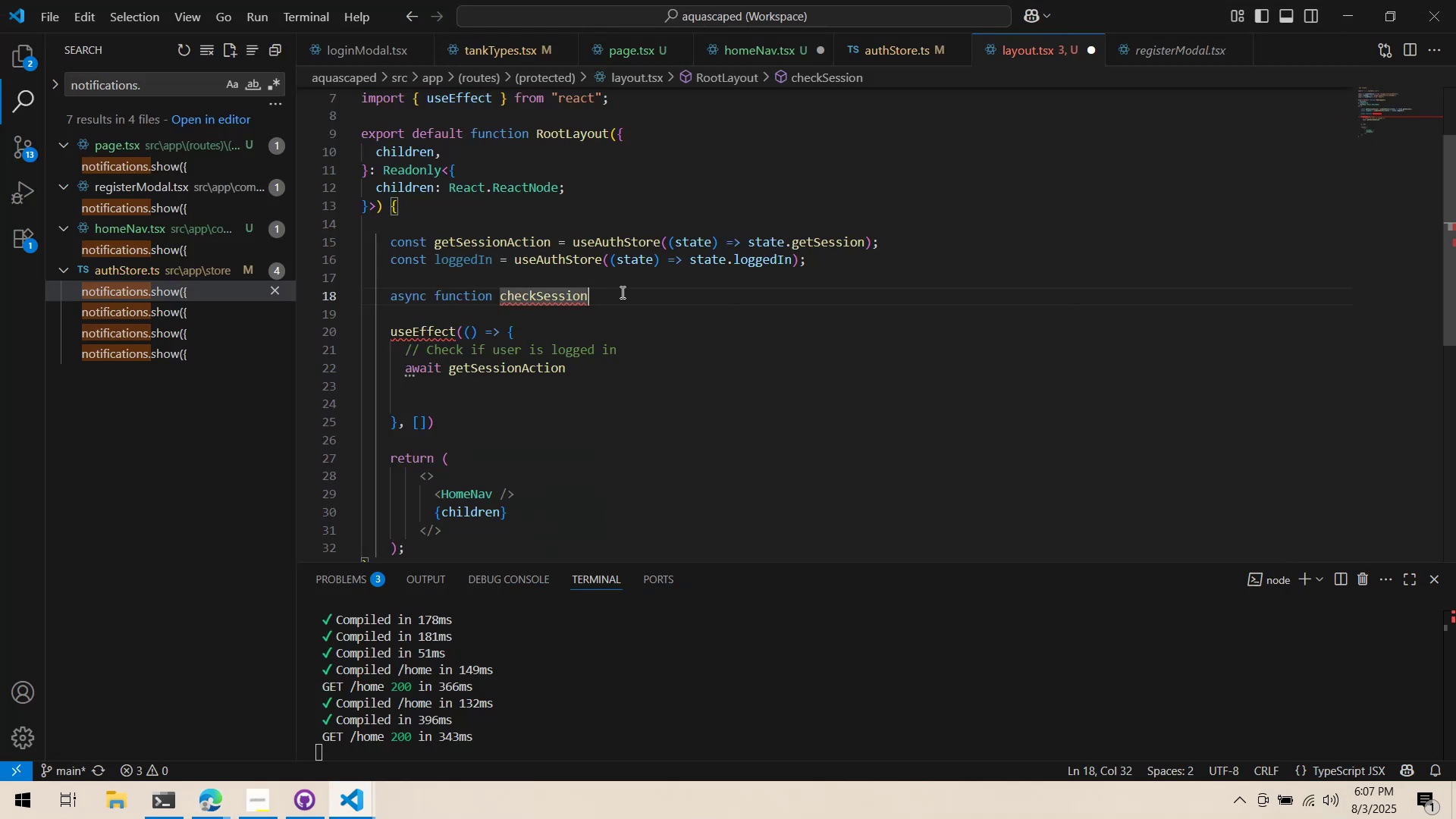 
left_click([622, 349])
 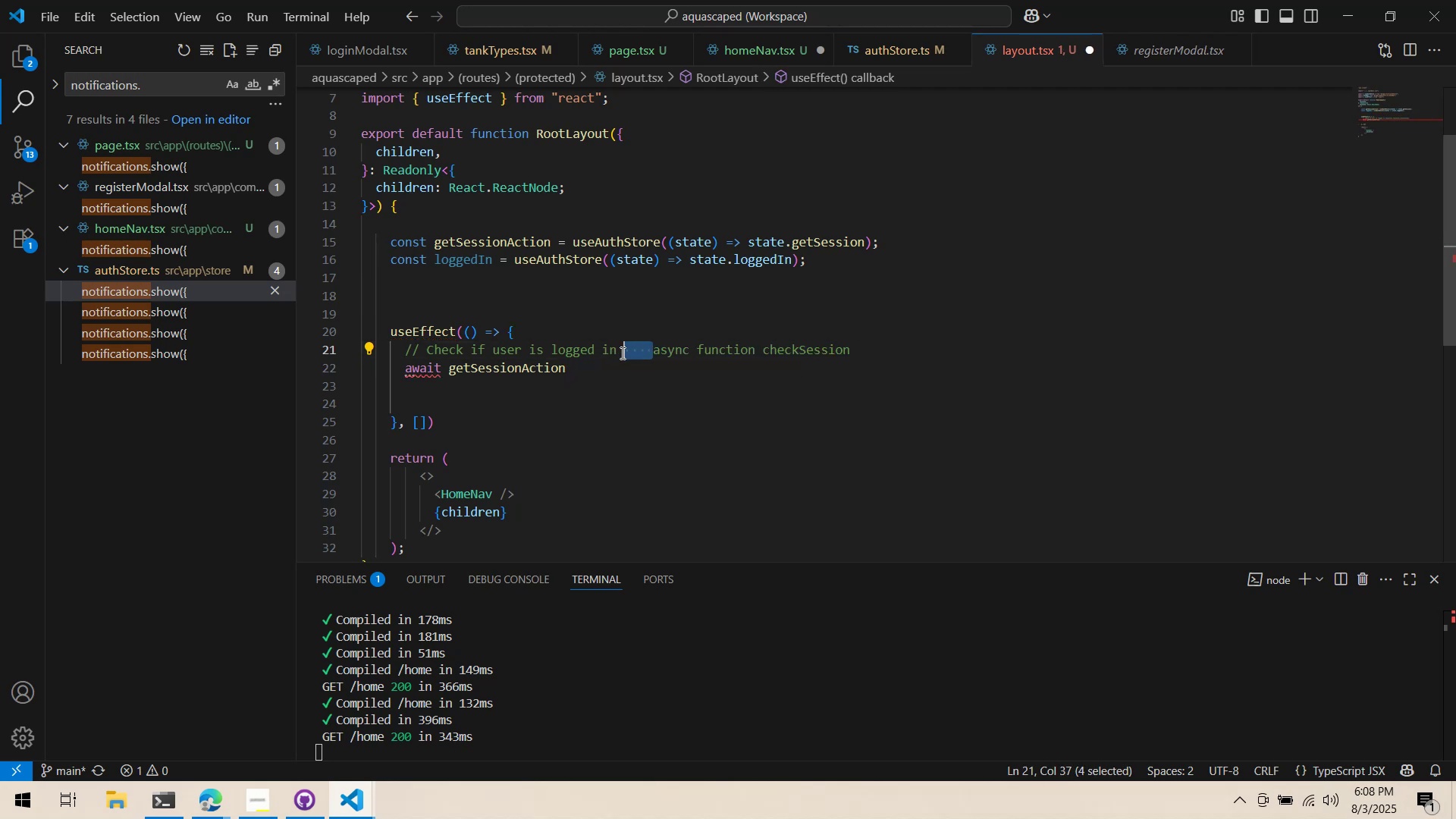 
key(Control+X)
 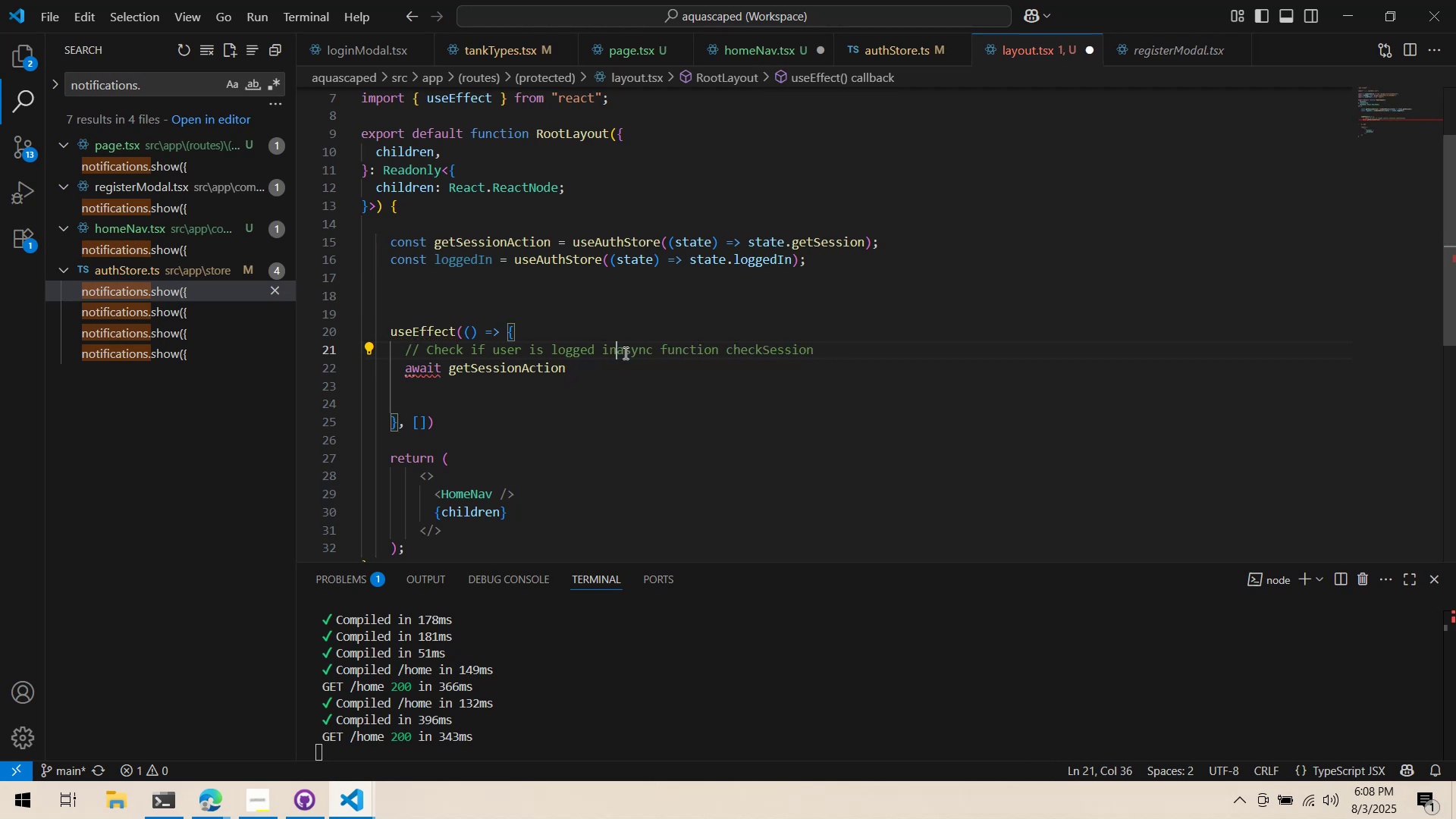 
key(Enter)
 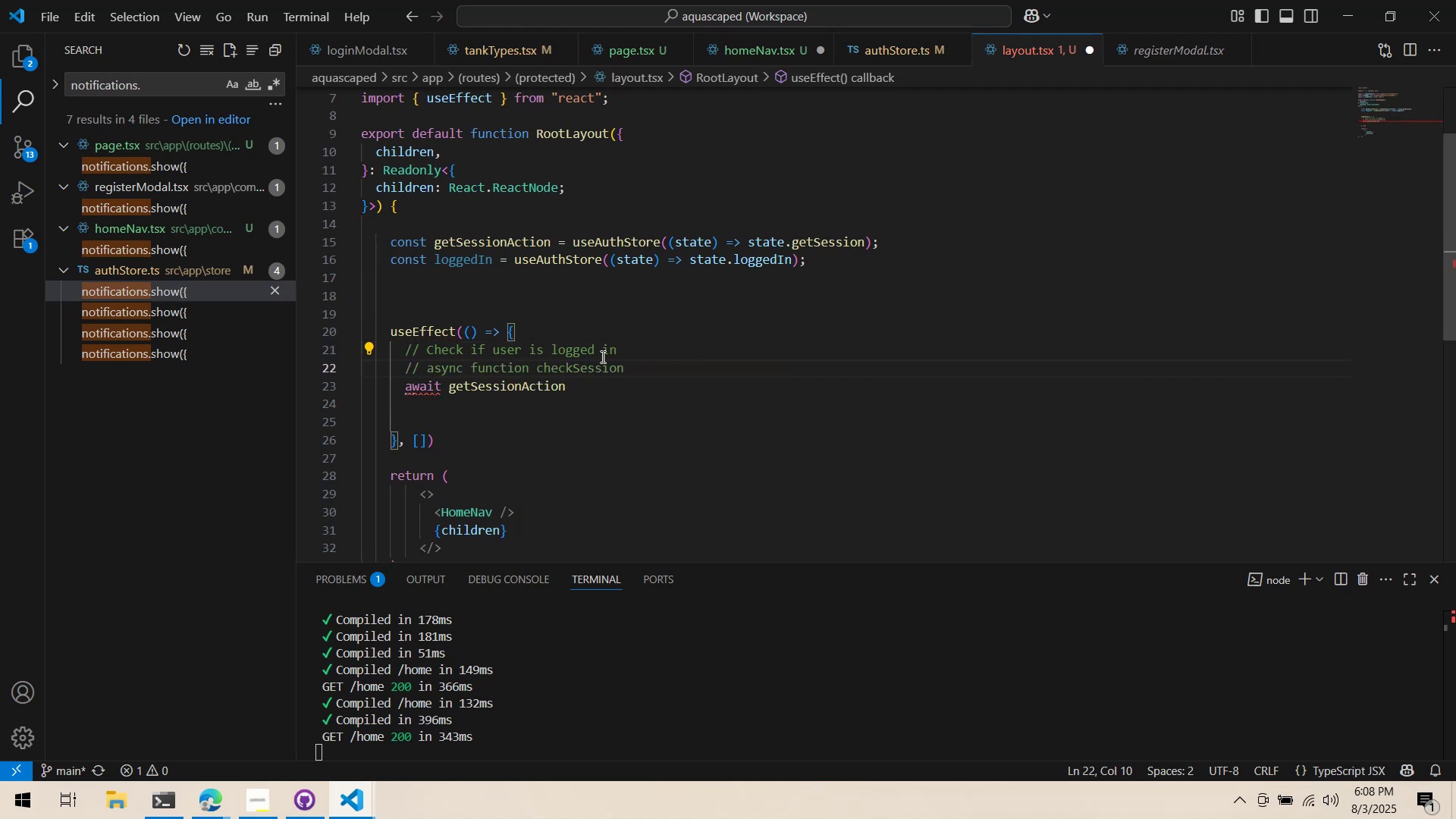 
key(Control+Backspace)
 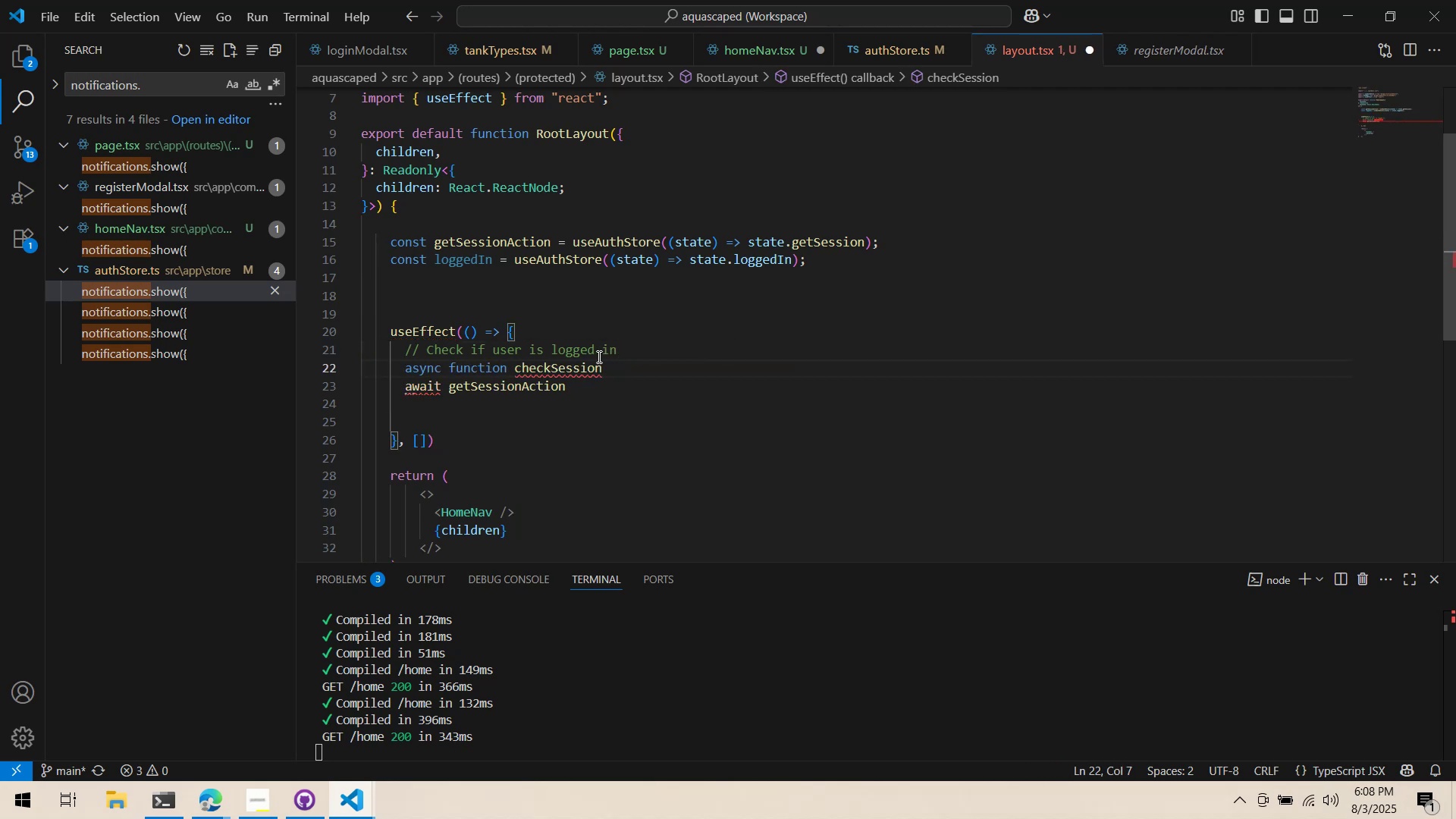 
left_click([667, 368])
 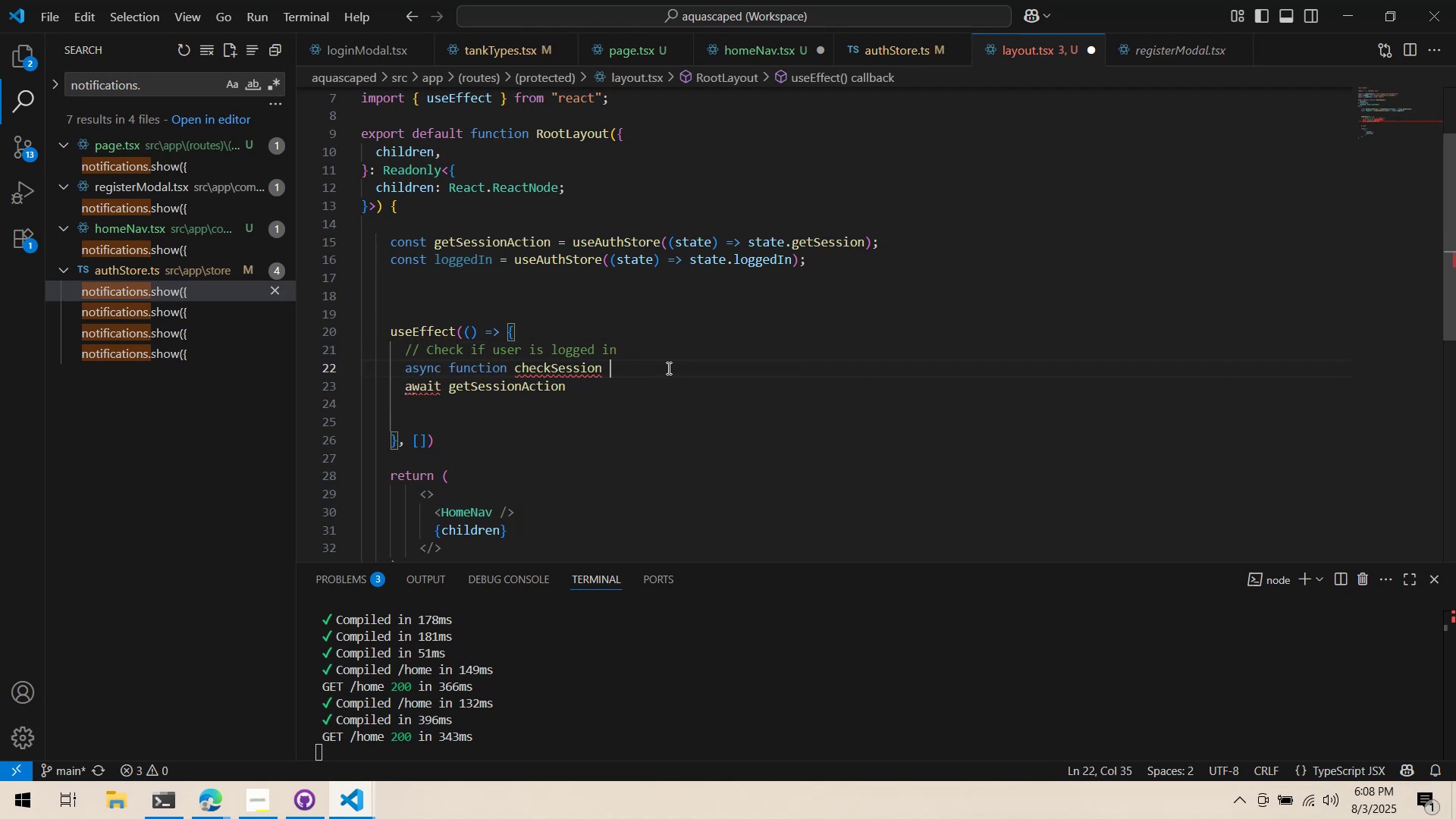 
type(() {)
 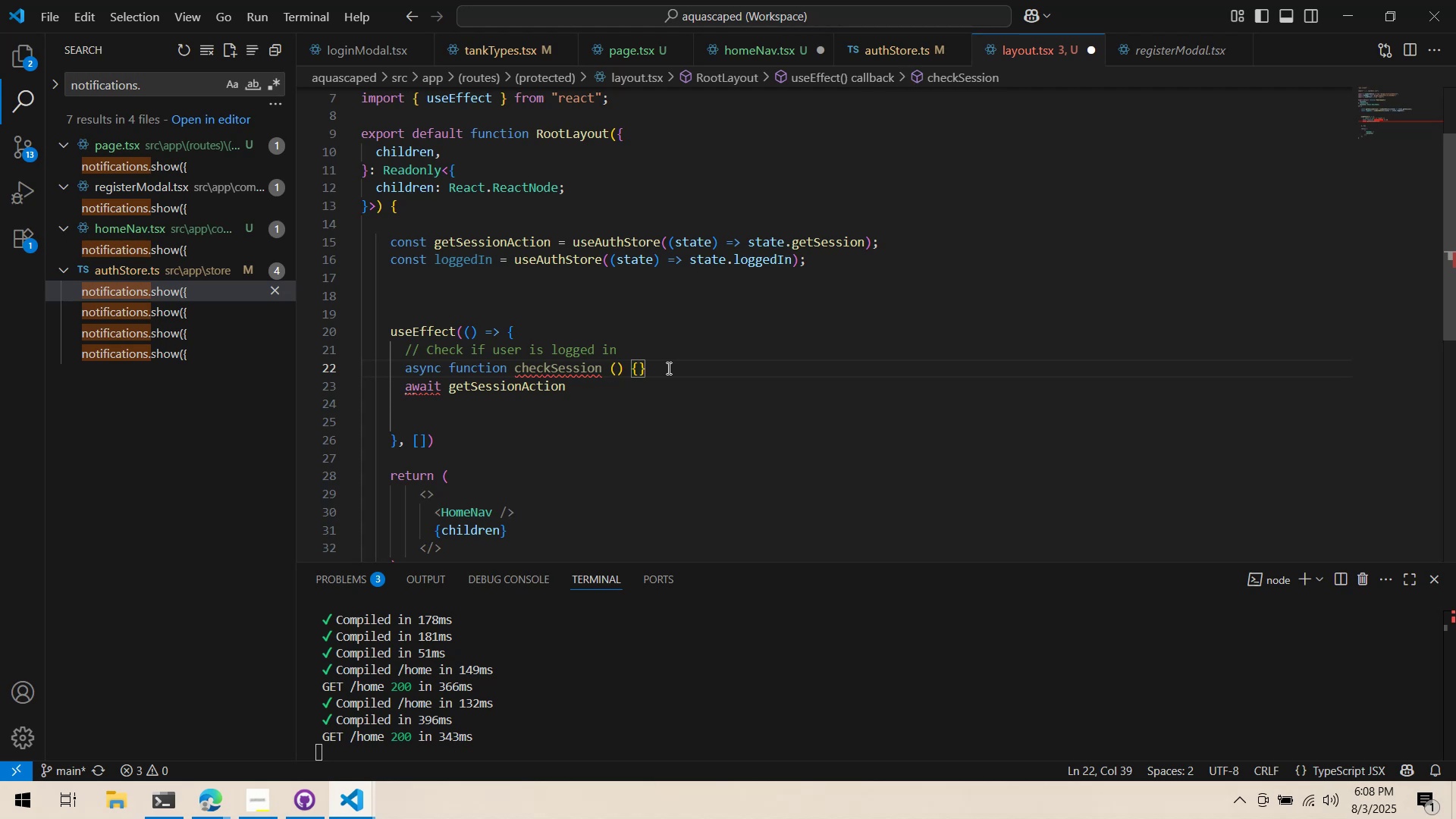 
key(Enter)
 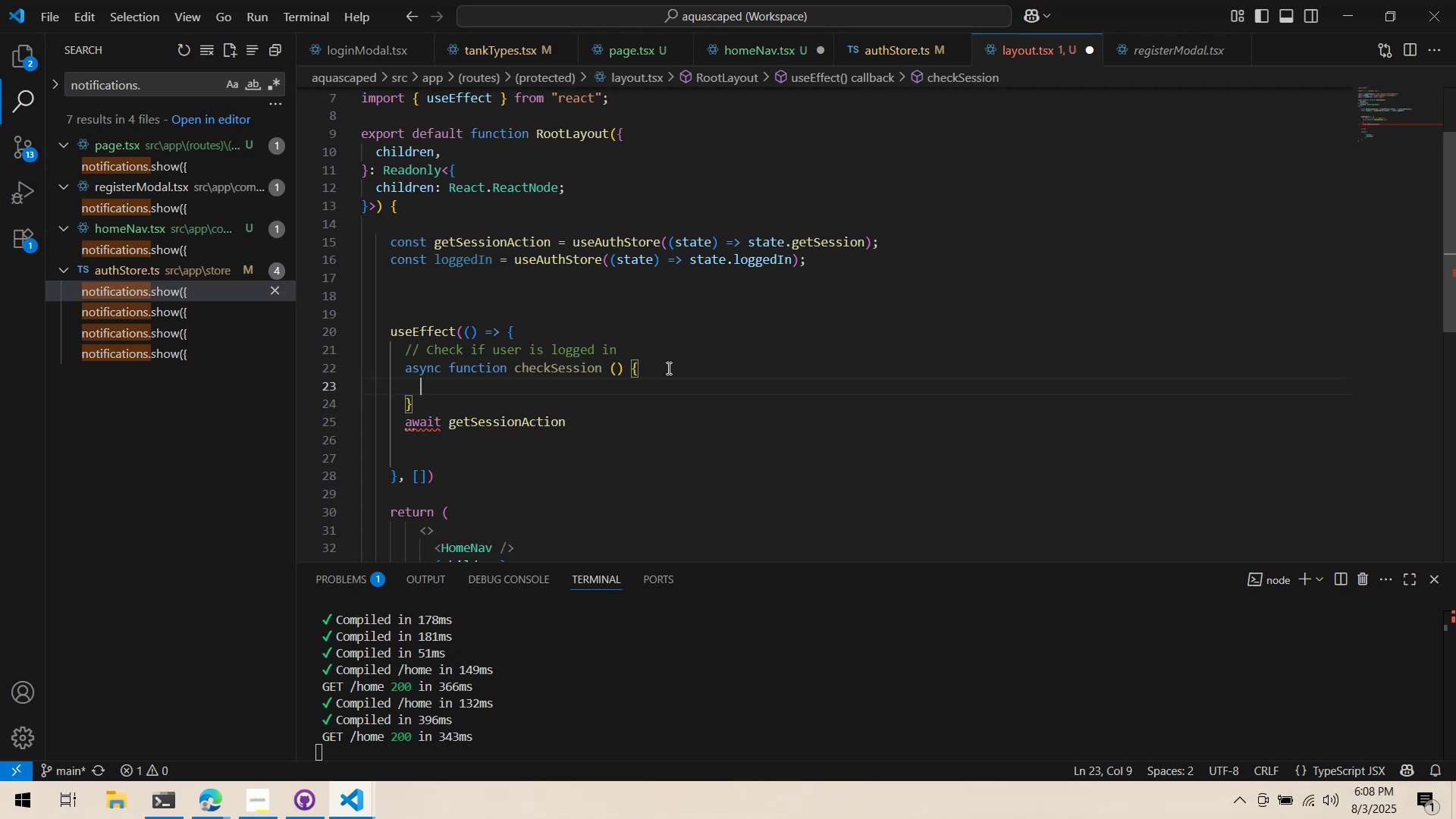 
key(A)
 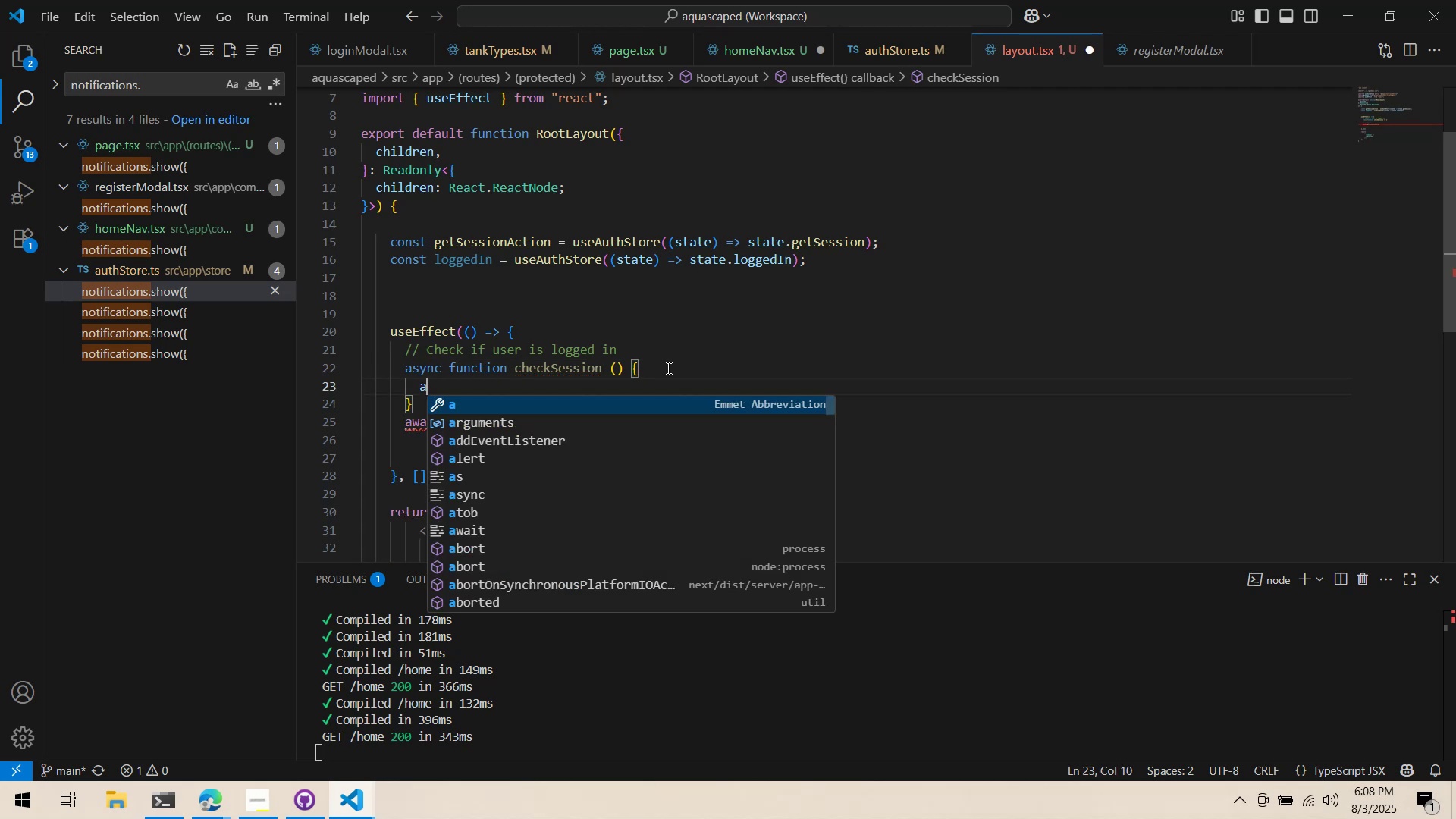 
key(Backspace)
 